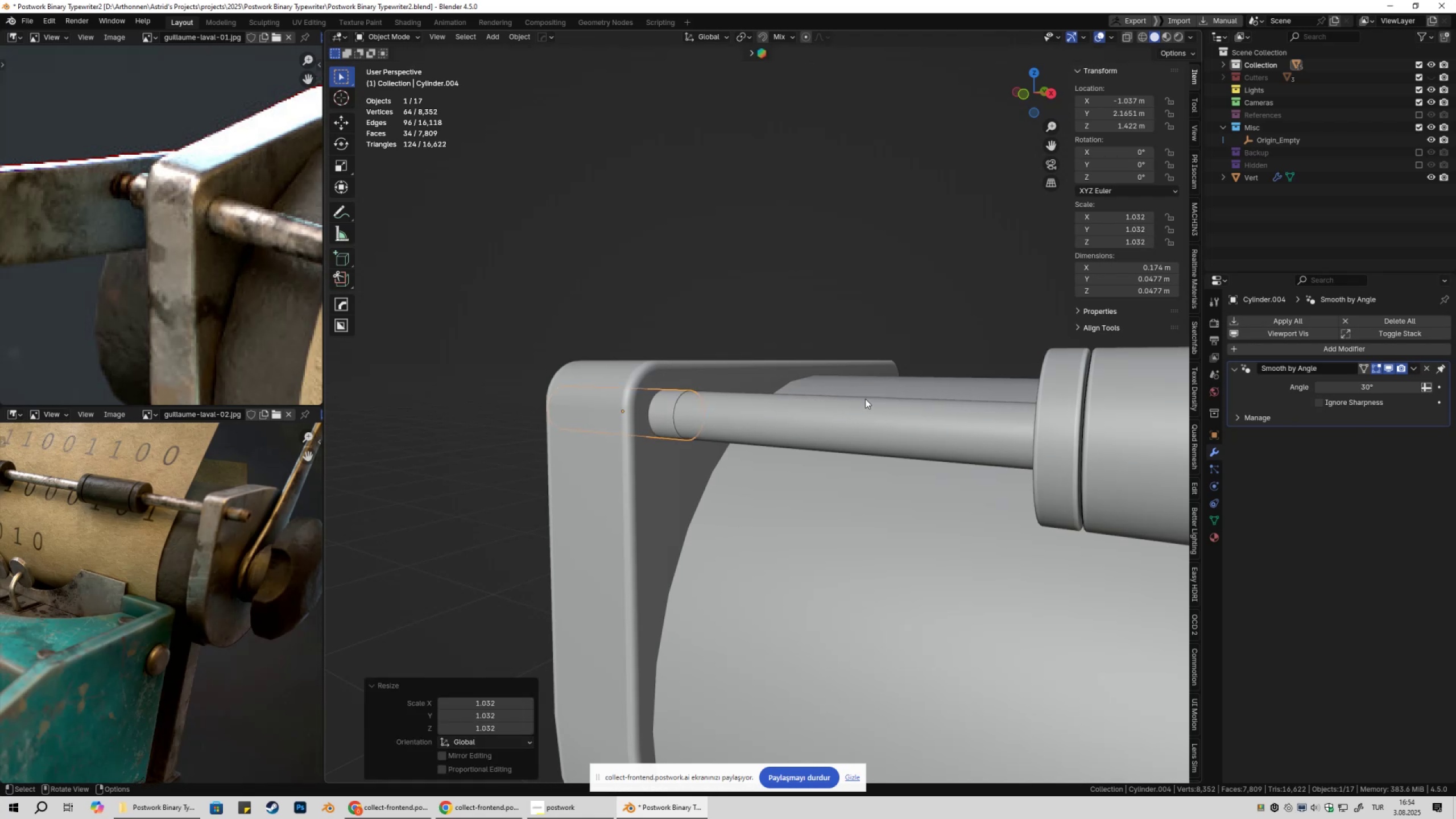 
key(Shift+ShiftLeft)
 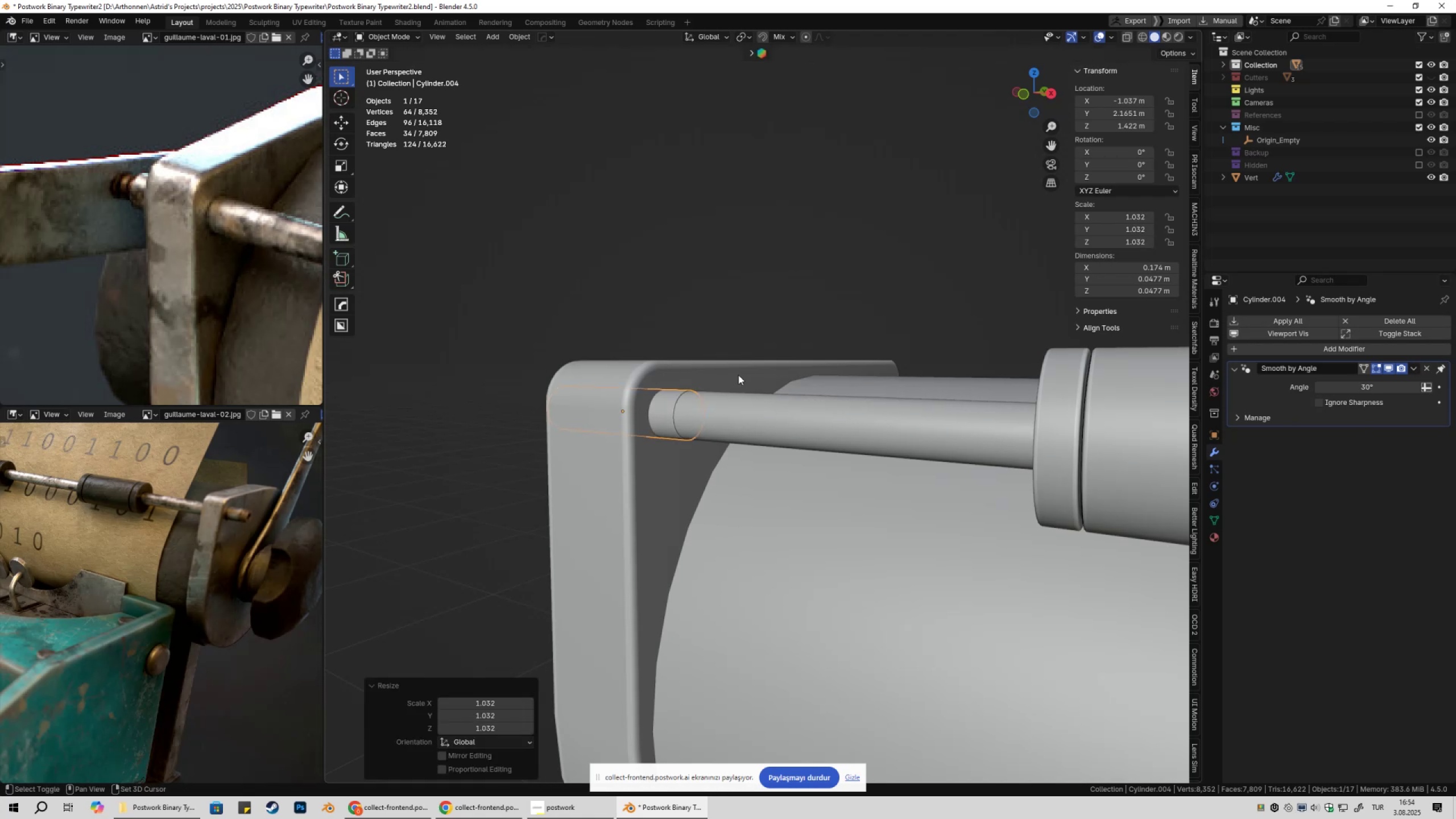 
double_click([738, 375])
 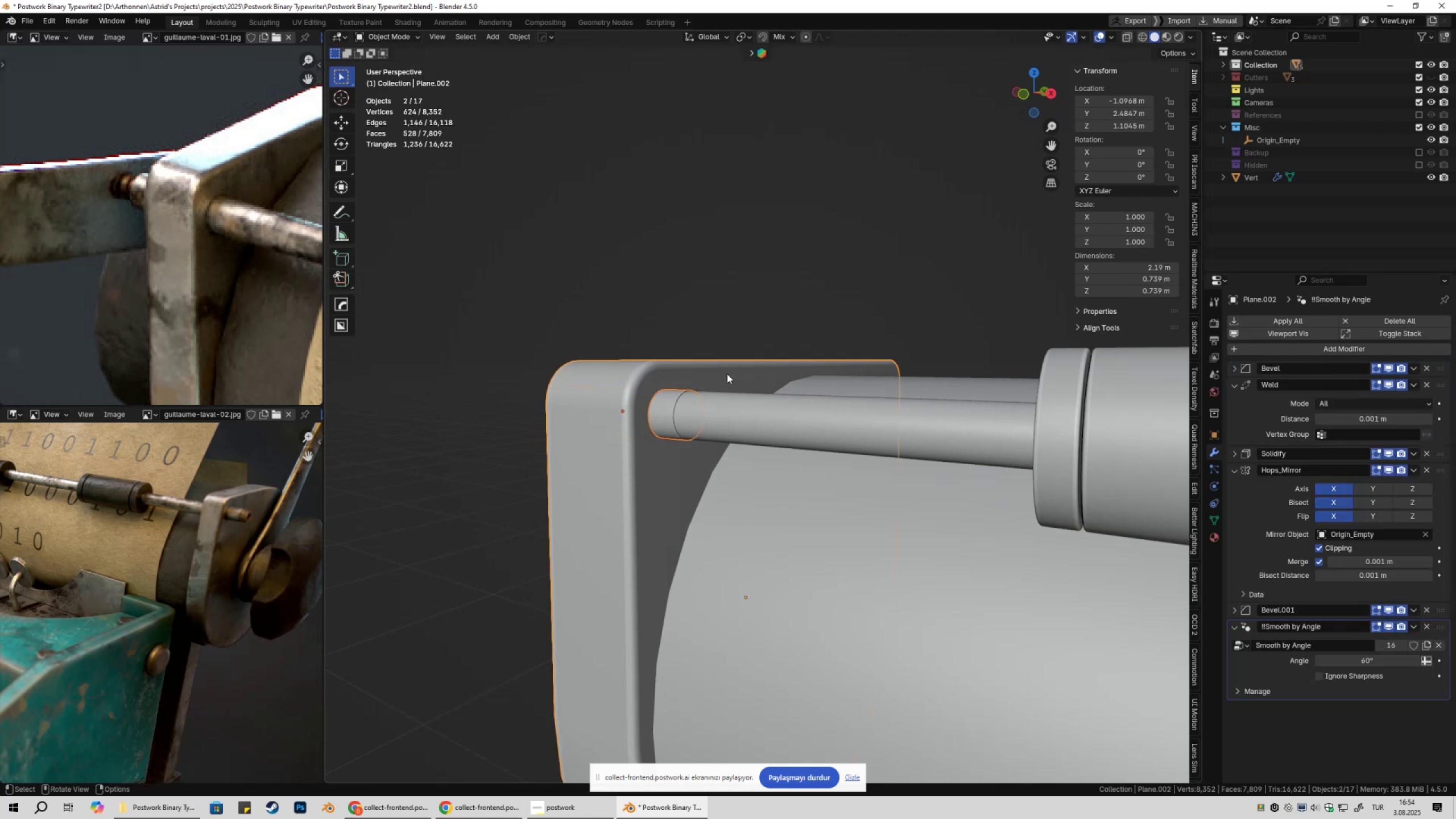 
key(Control+NumpadSubtract)
 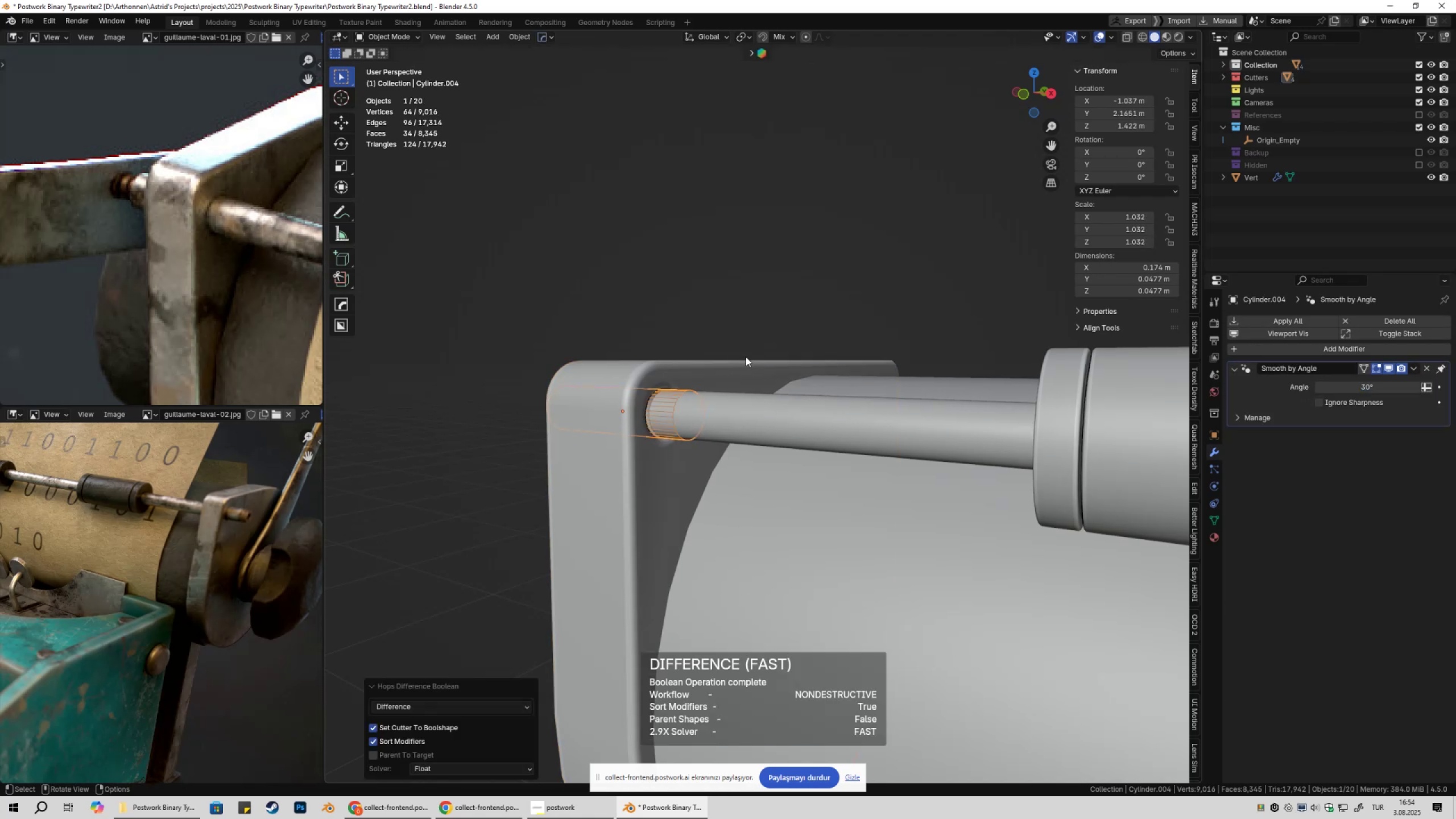 
left_click([770, 264])
 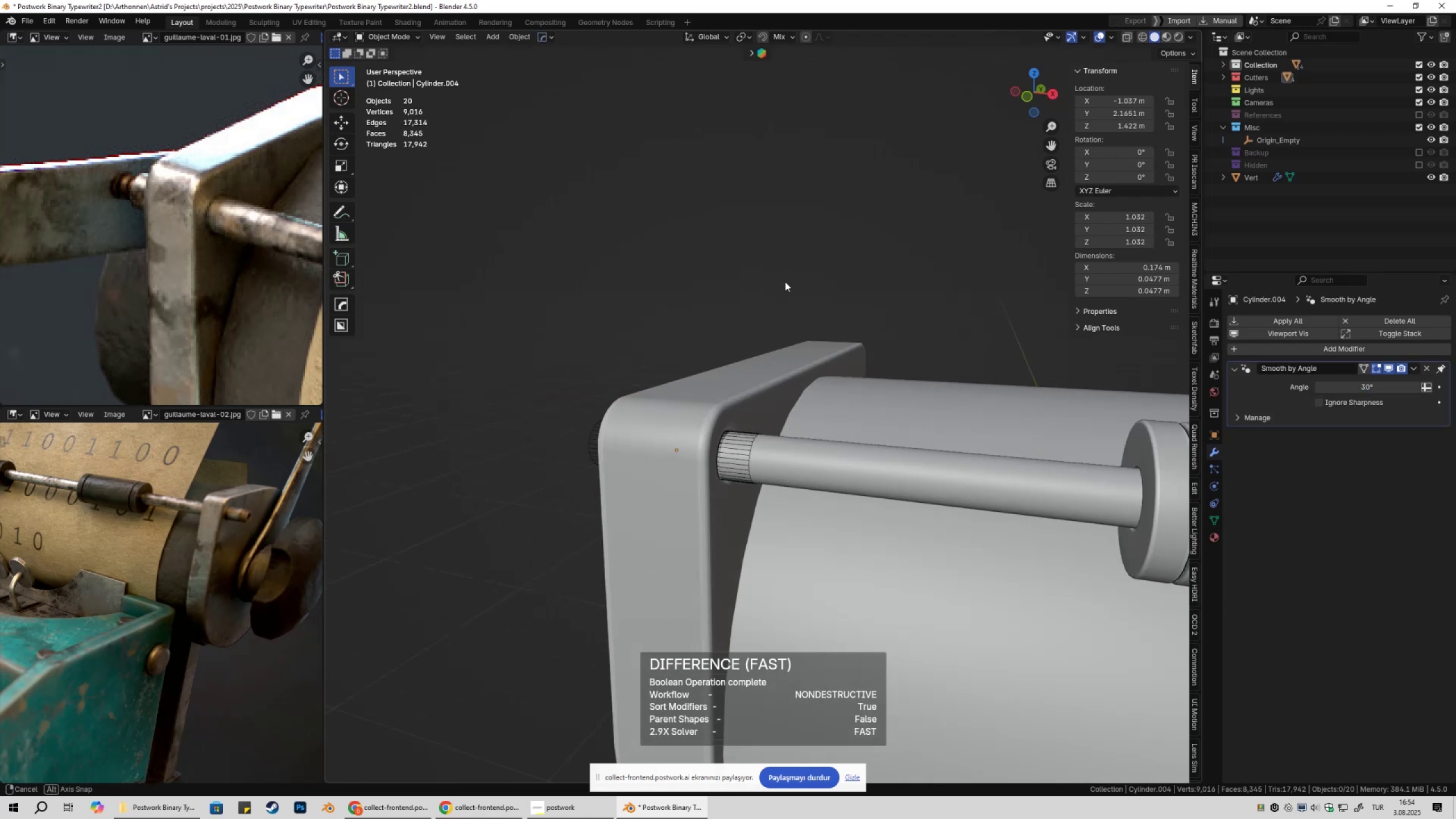 
scroll: coordinate [829, 302], scroll_direction: down, amount: 5.0
 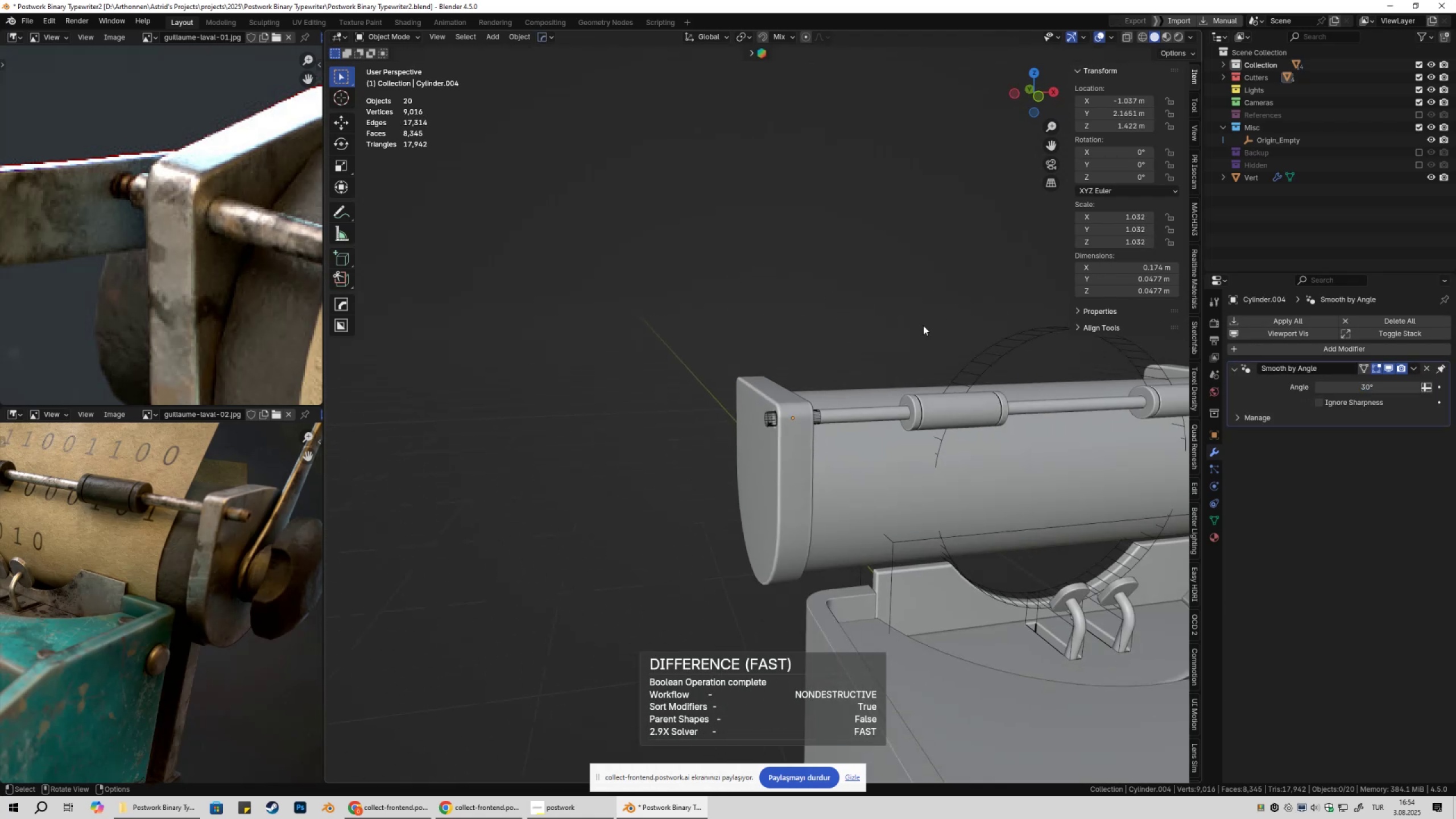 
key(Shift+ShiftLeft)
 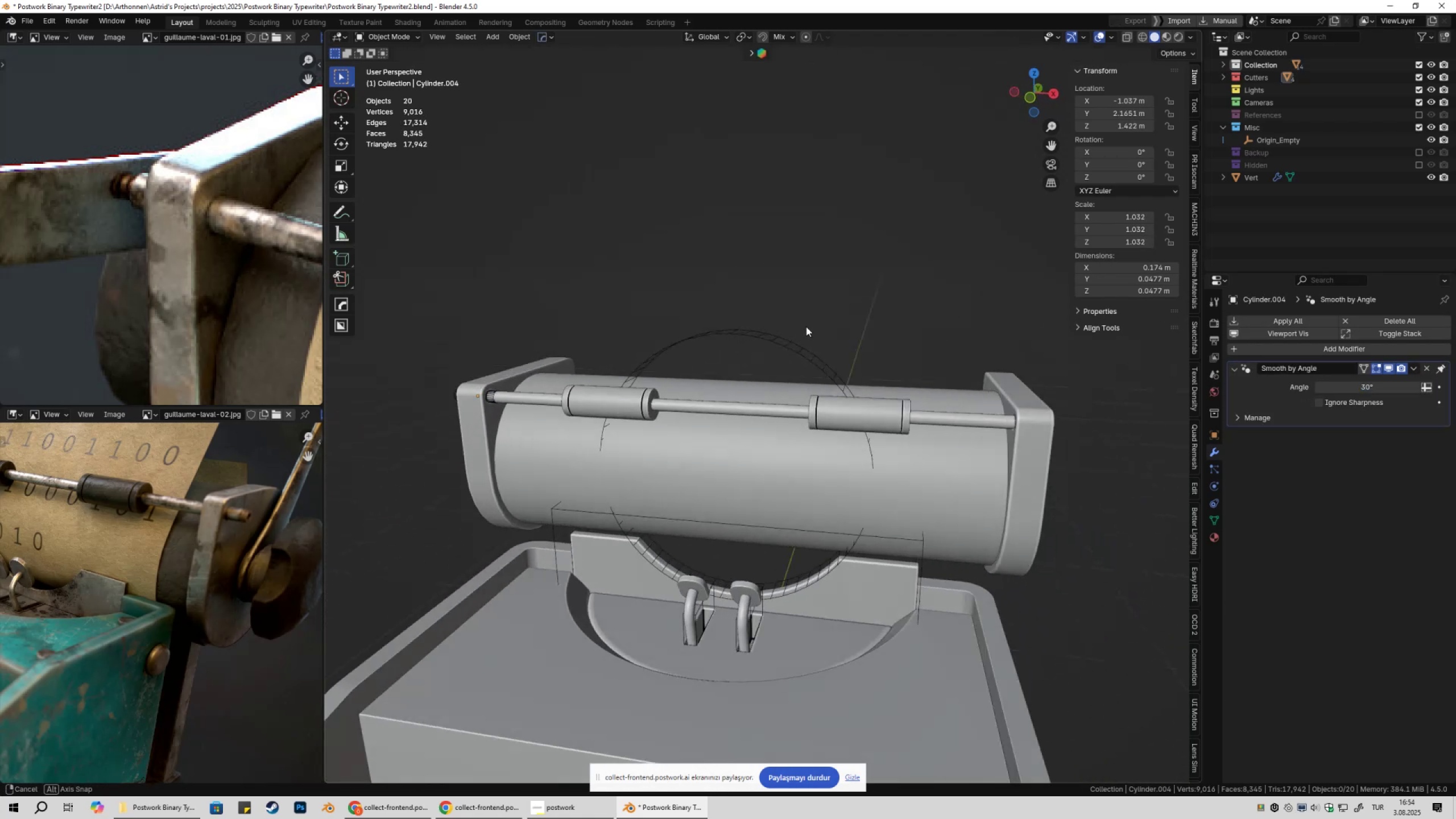 
left_click([507, 418])
 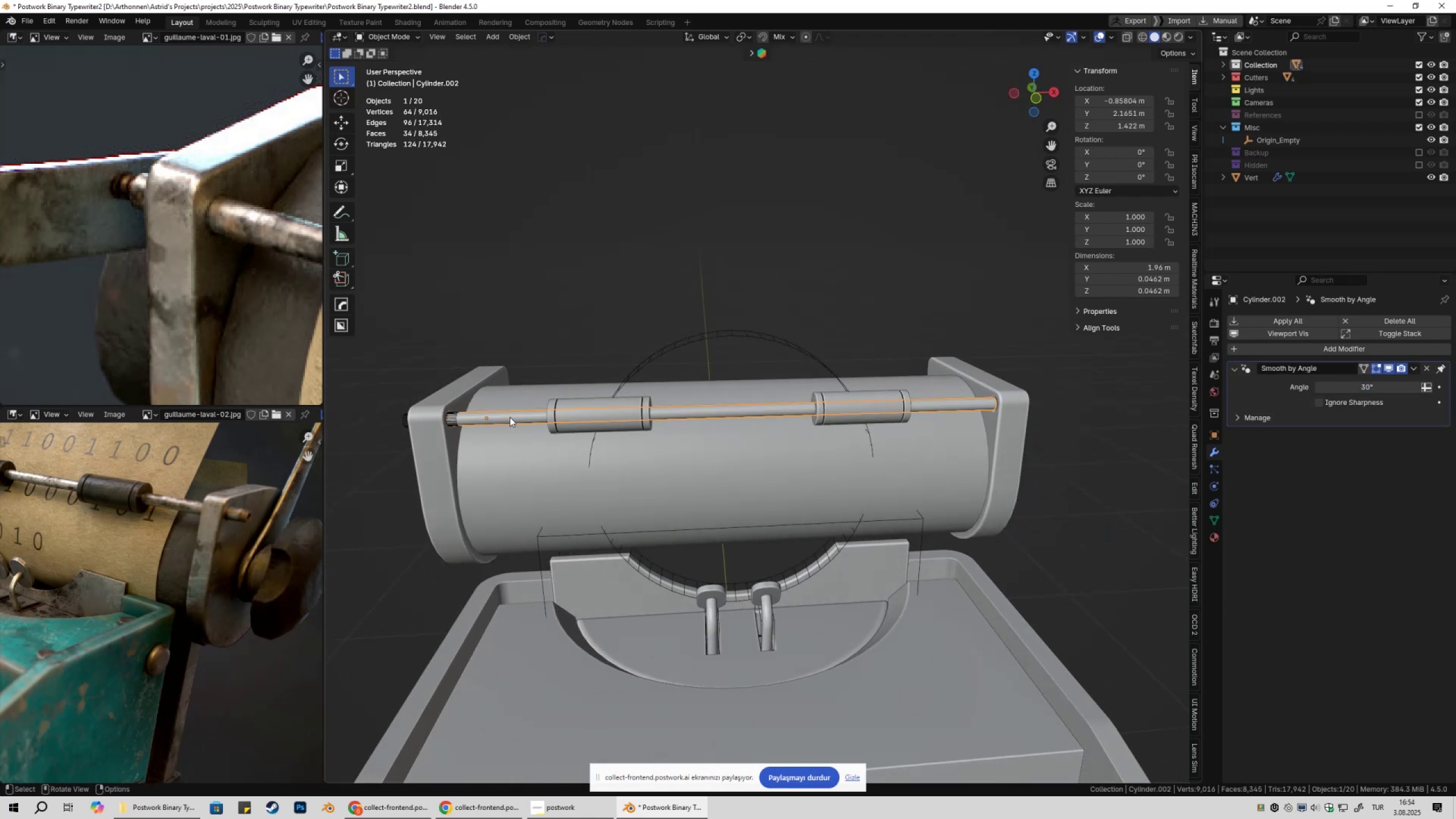 
key(Tab)
type(asx)
 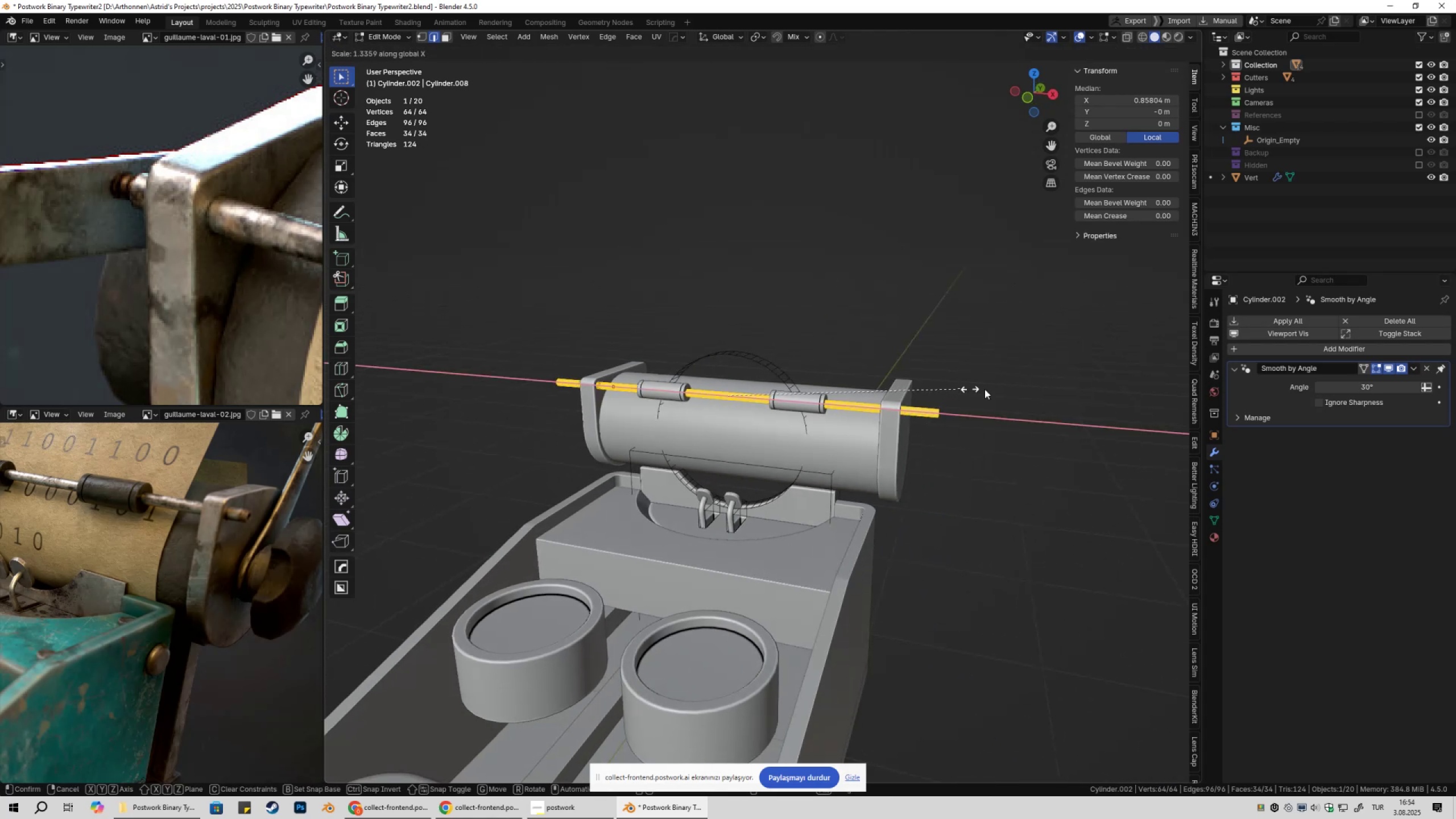 
scroll: coordinate [796, 359], scroll_direction: down, amount: 3.0
 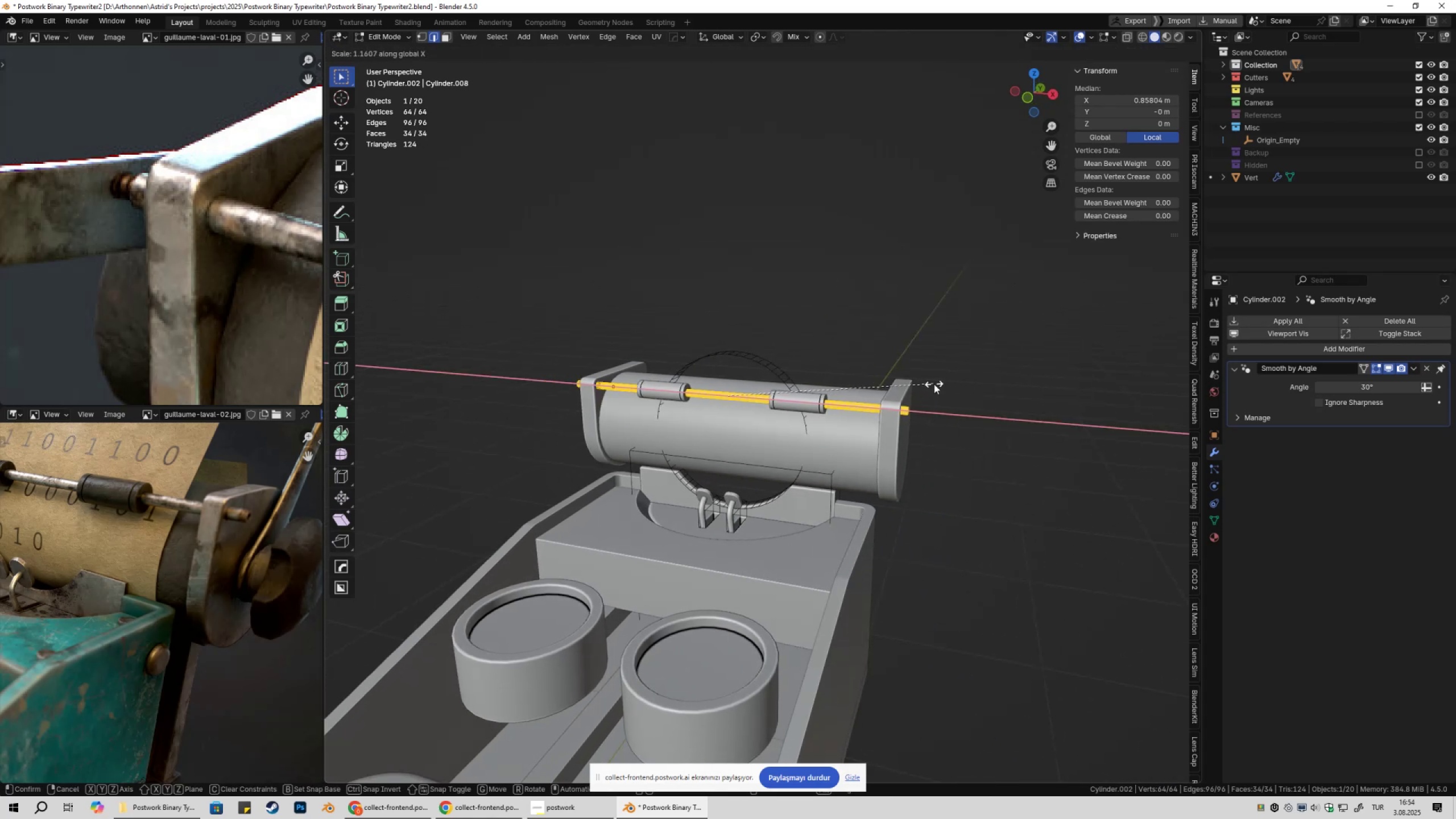 
left_click([944, 387])
 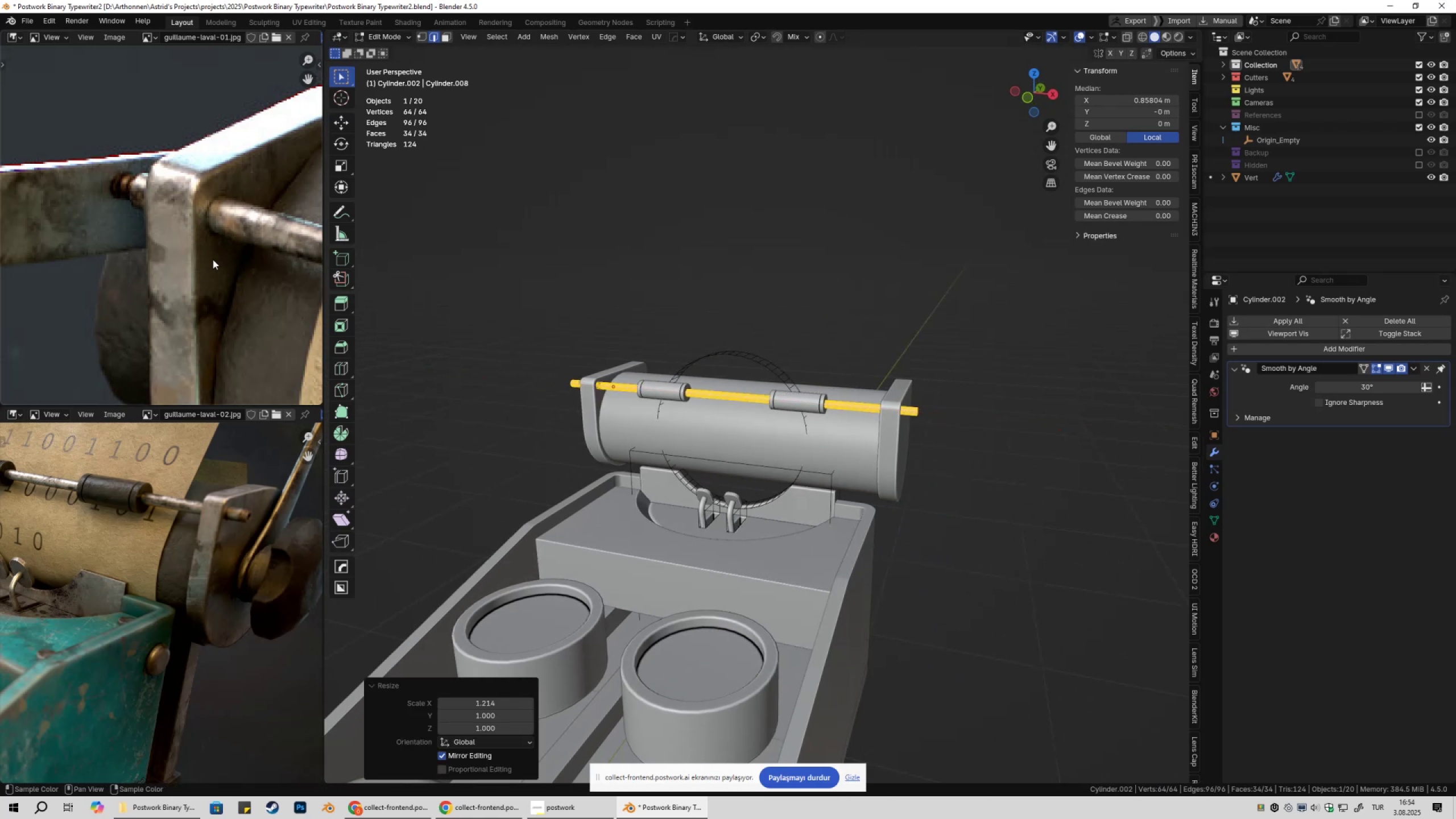 
type(sx)
 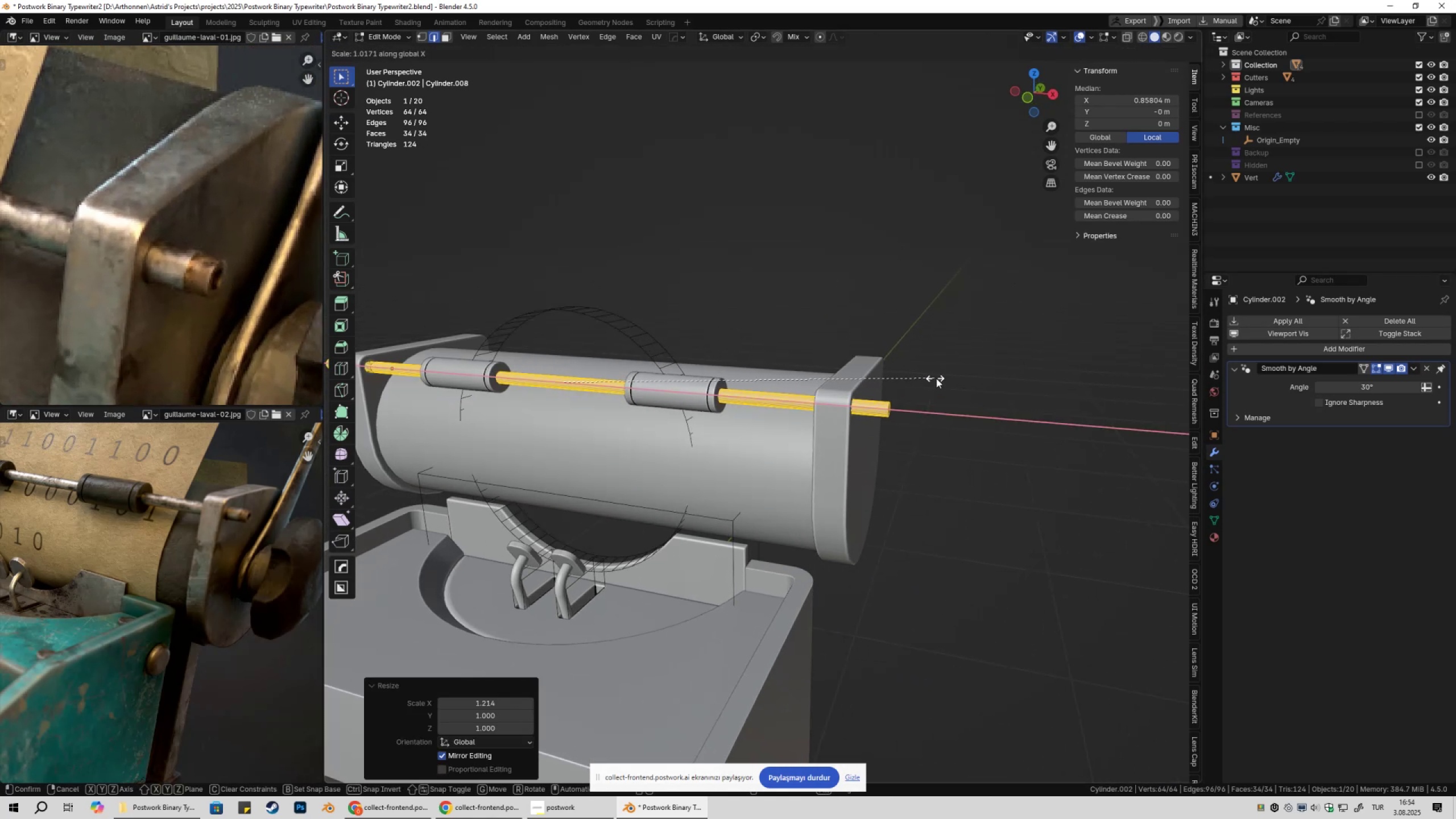 
scroll: coordinate [259, 292], scroll_direction: down, amount: 7.0
 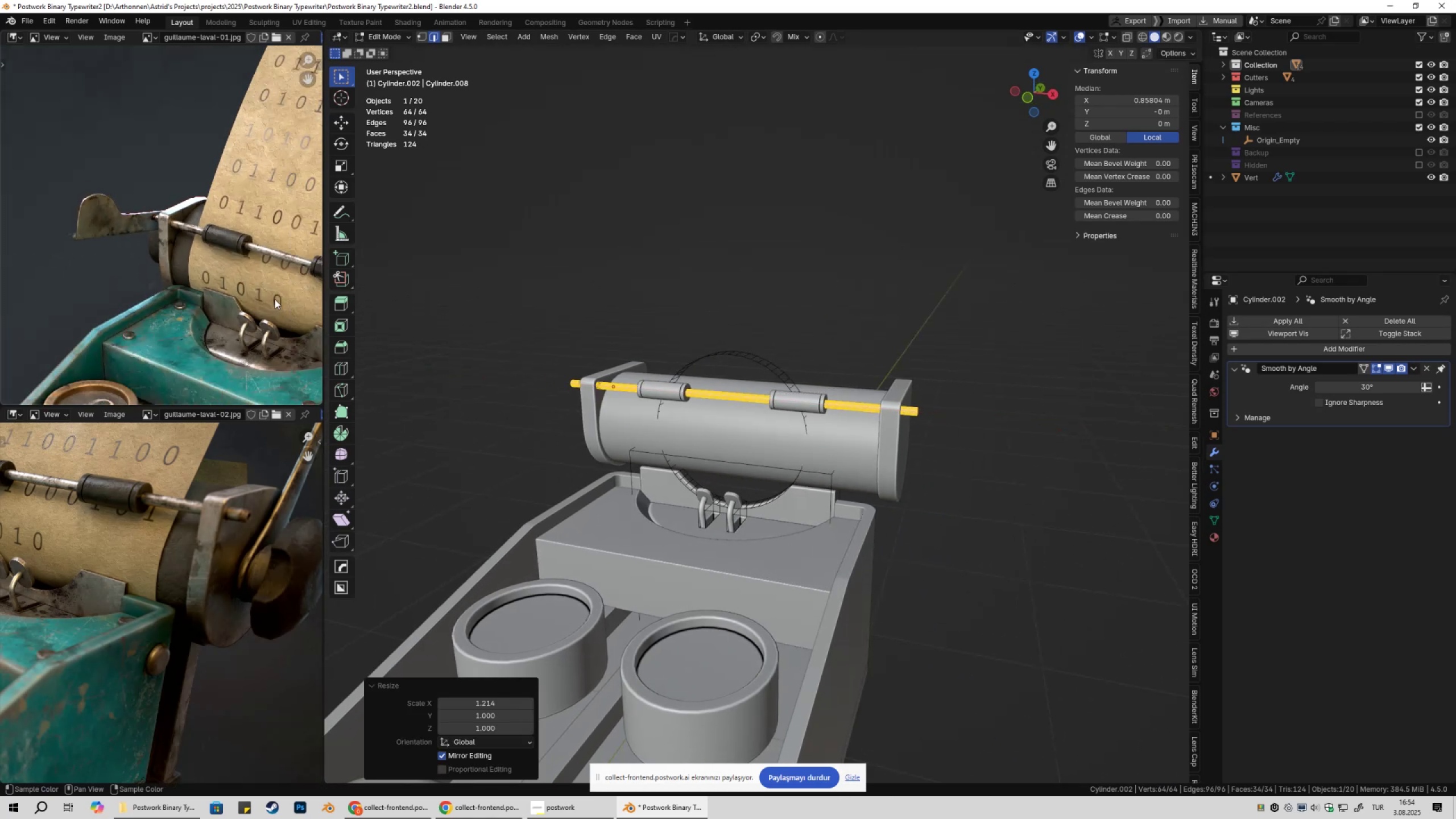 
scroll: coordinate [852, 382], scroll_direction: up, amount: 10.0
 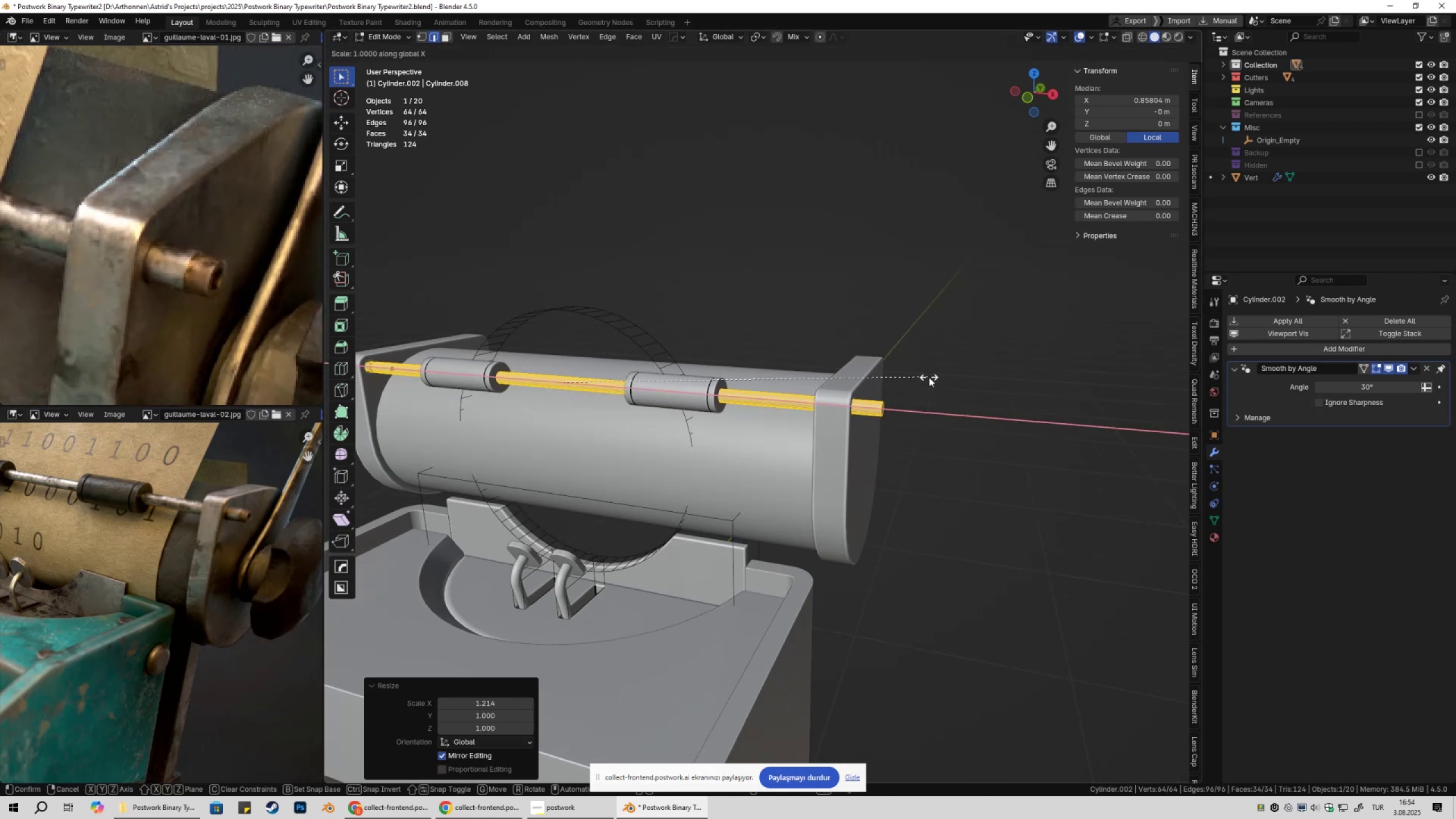 
hold_key(key=ShiftLeft, duration=1.5)
 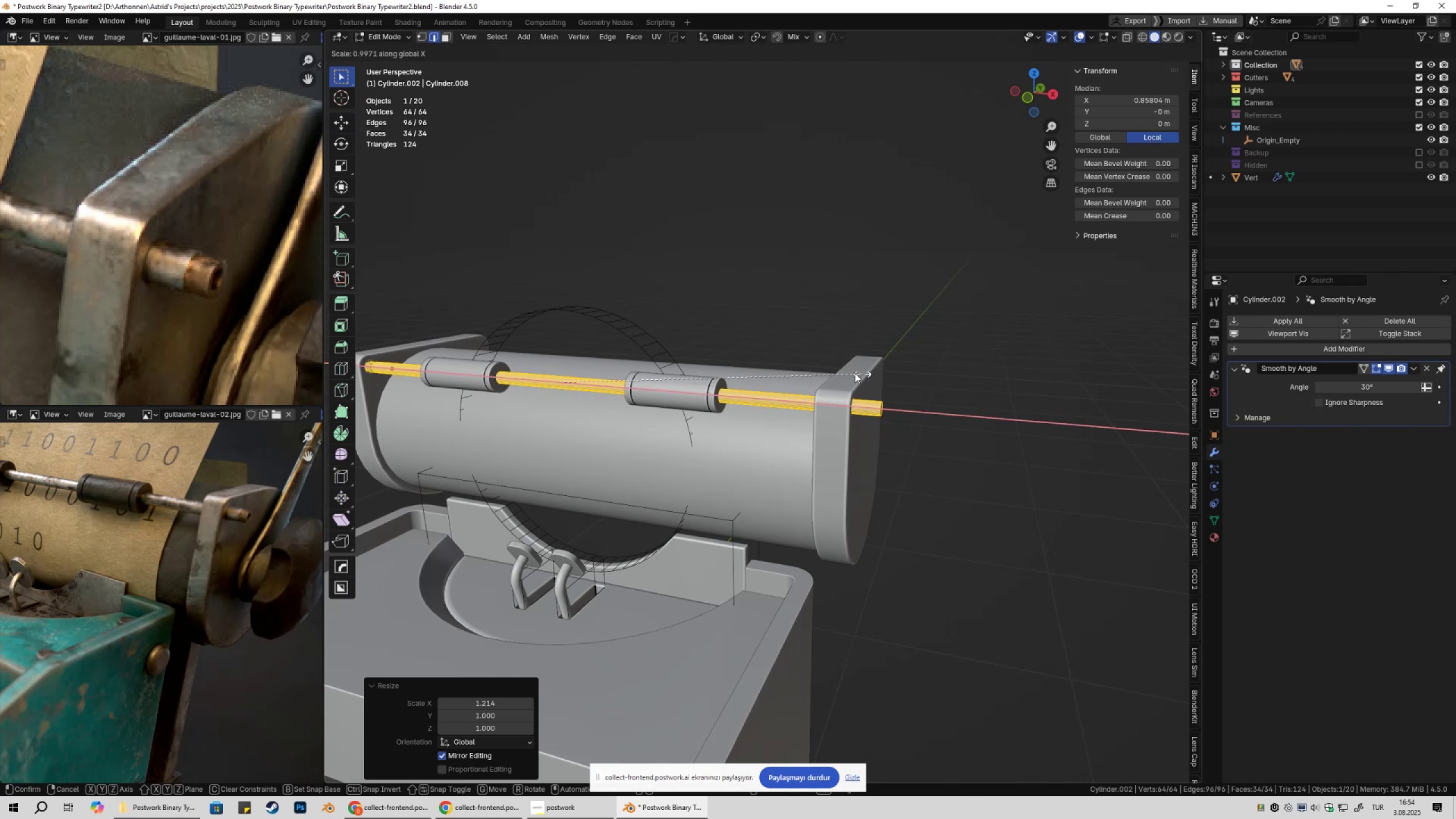 
hold_key(key=ShiftLeft, duration=1.52)
 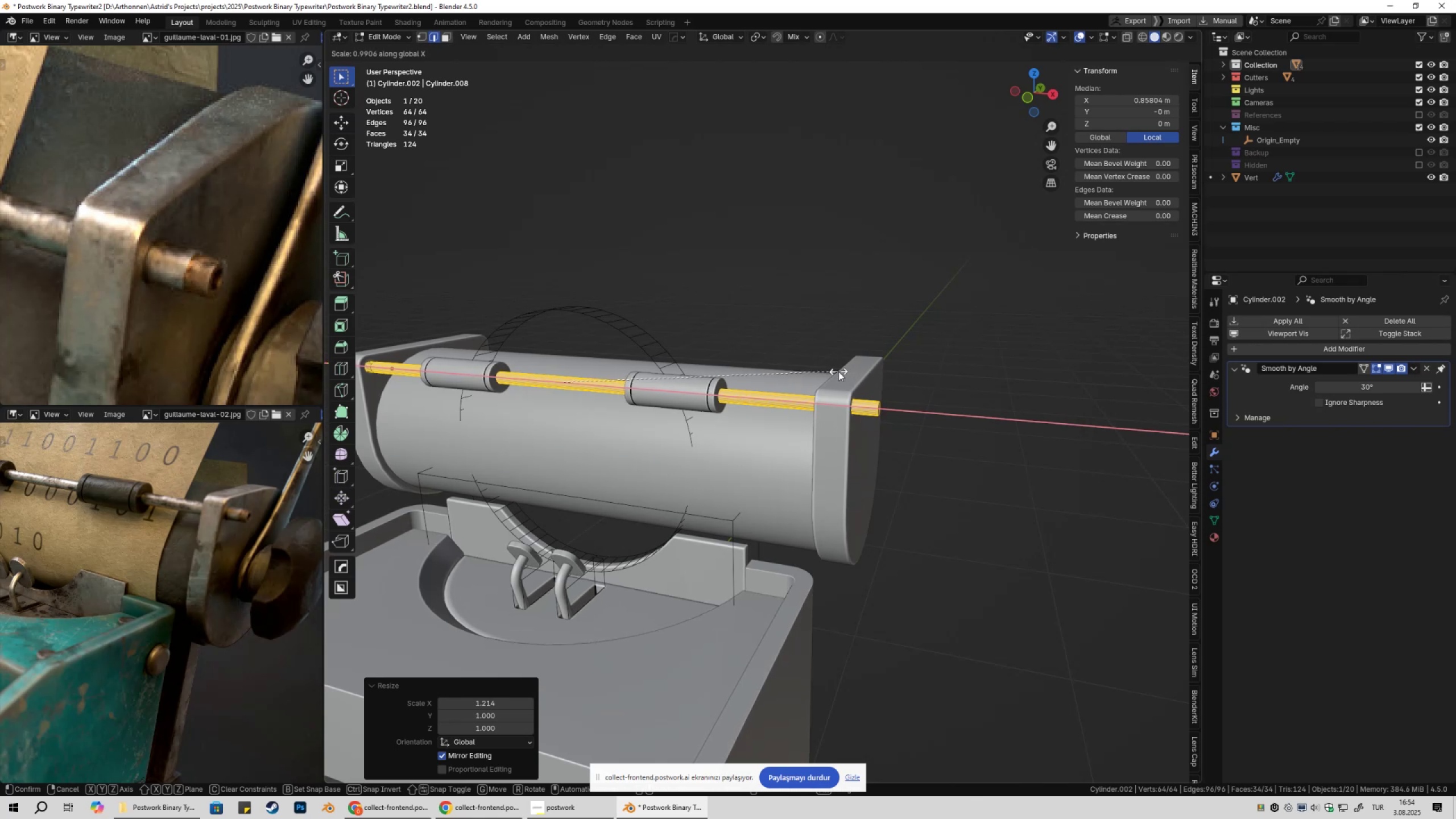 
hold_key(key=ShiftLeft, duration=1.08)
 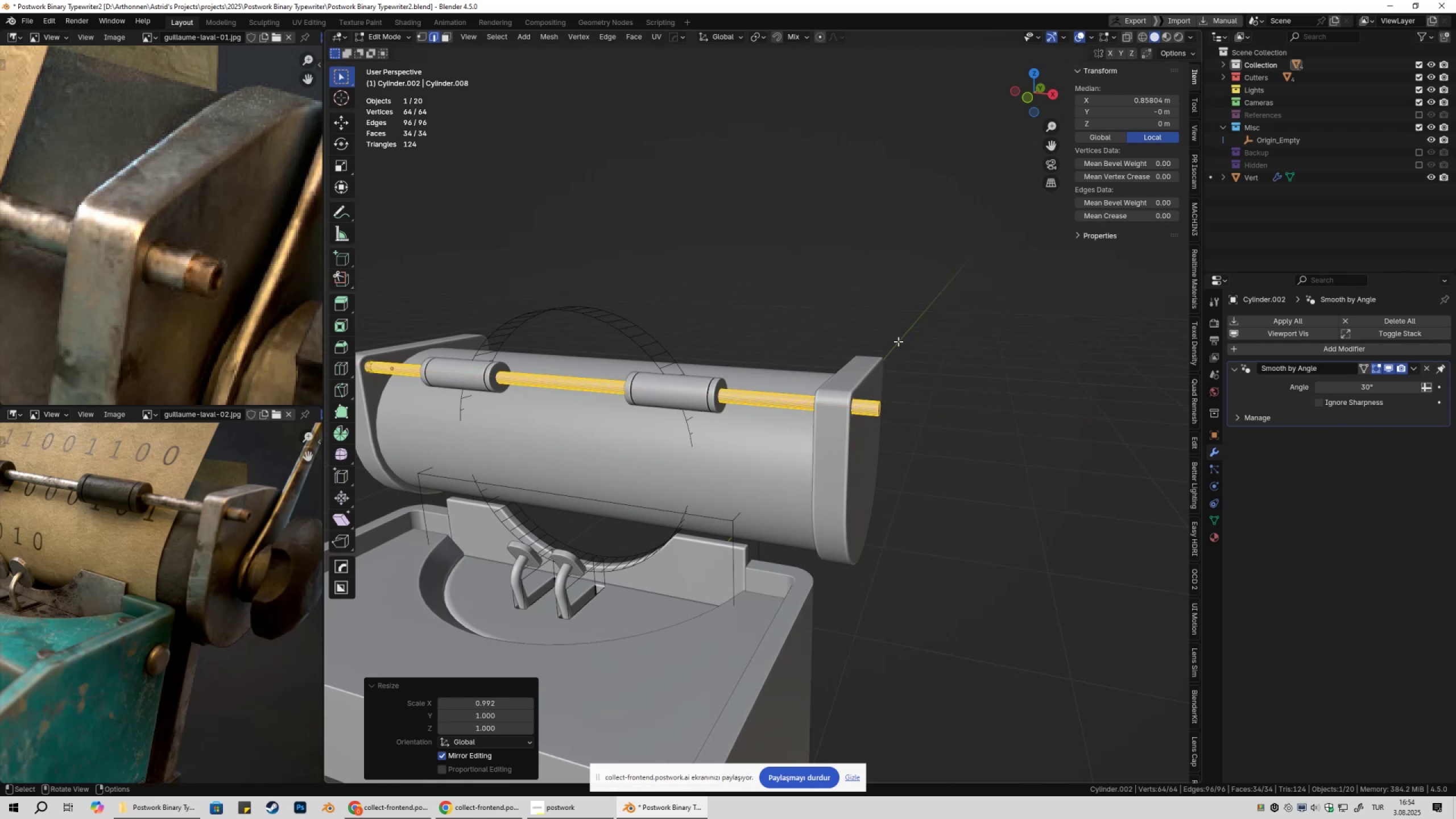 
key(Tab)
 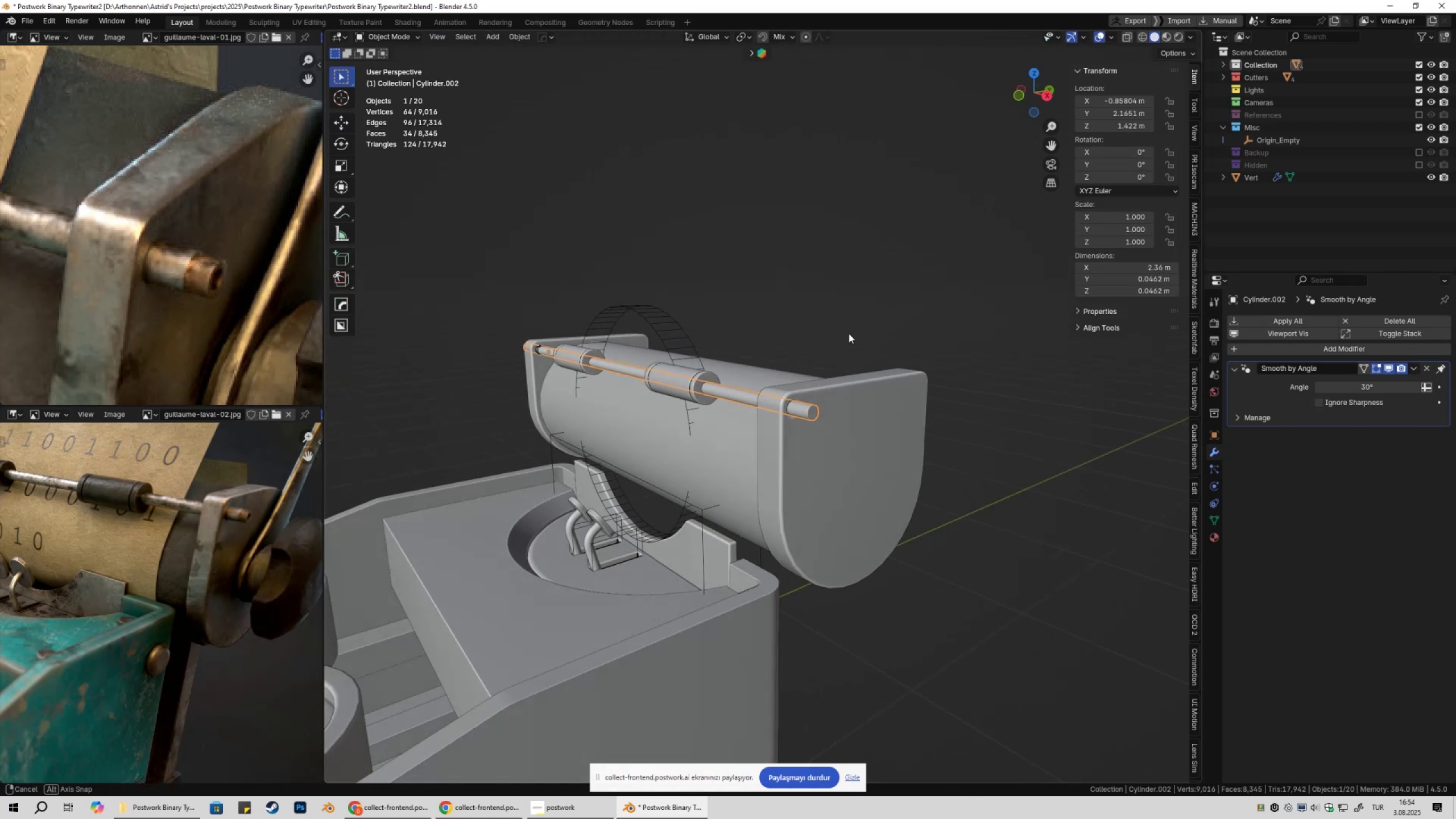 
left_click([848, 333])
 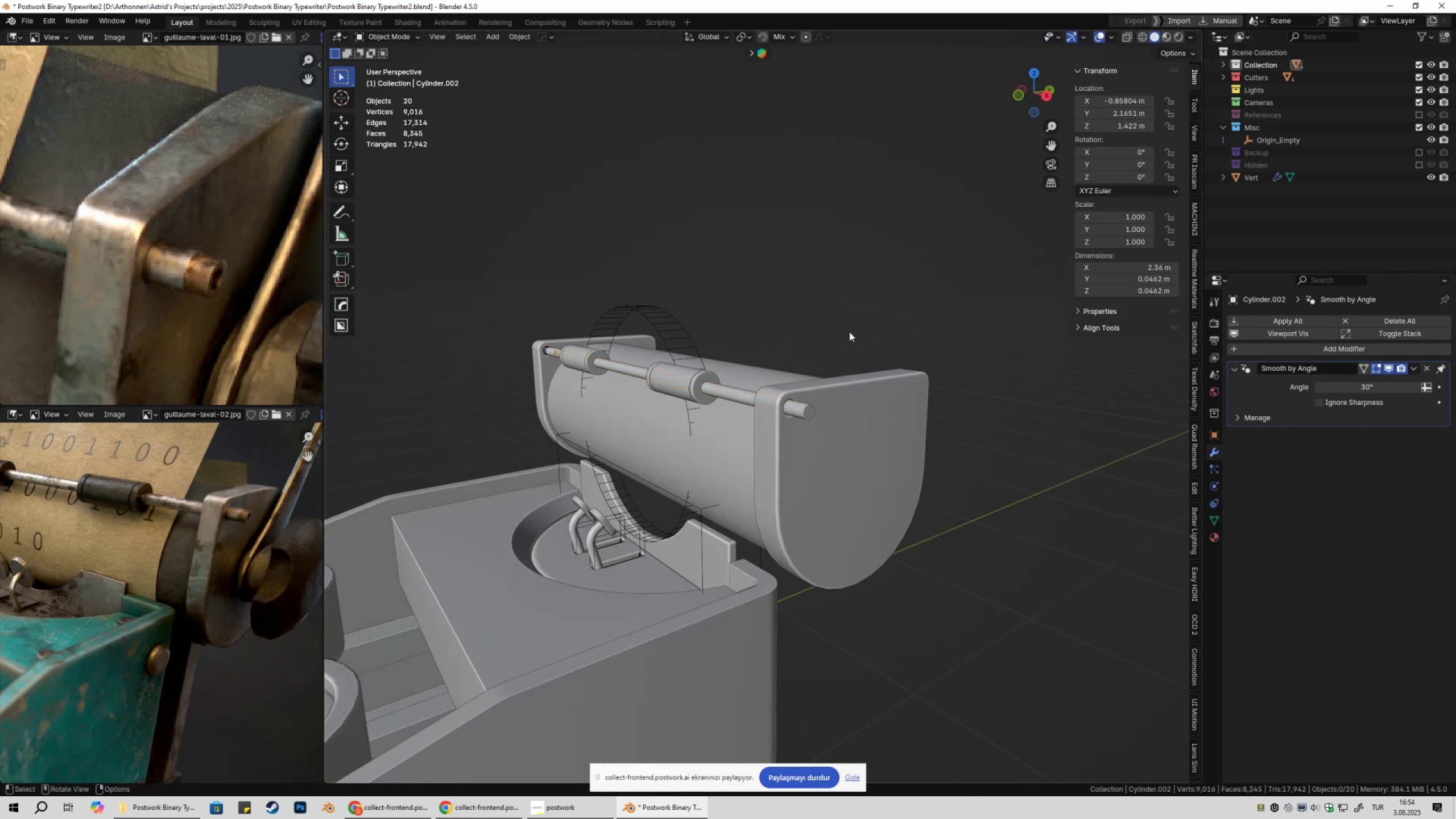 
key(Shift+ShiftLeft)
 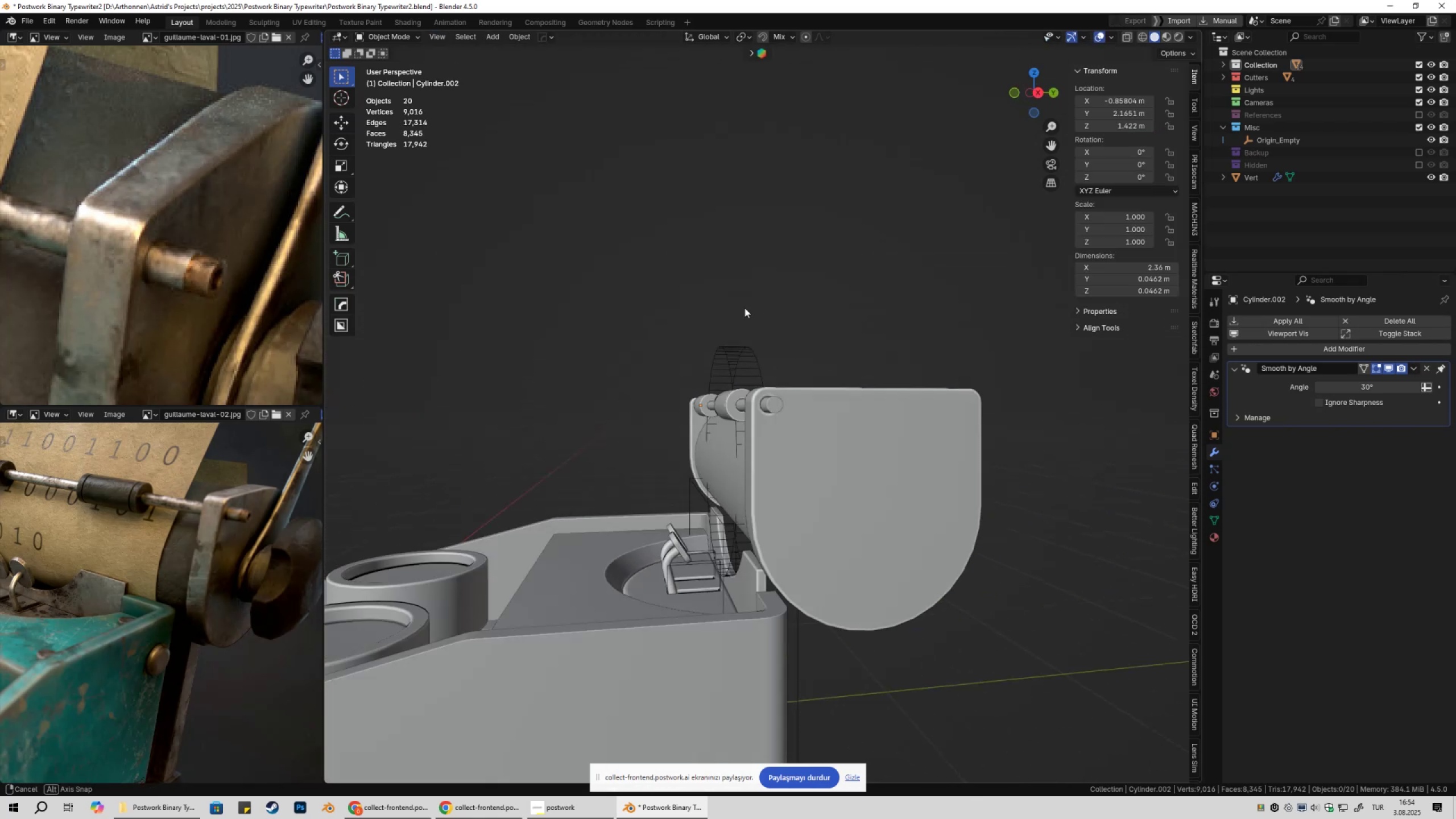 
scroll: coordinate [788, 347], scroll_direction: up, amount: 4.0
 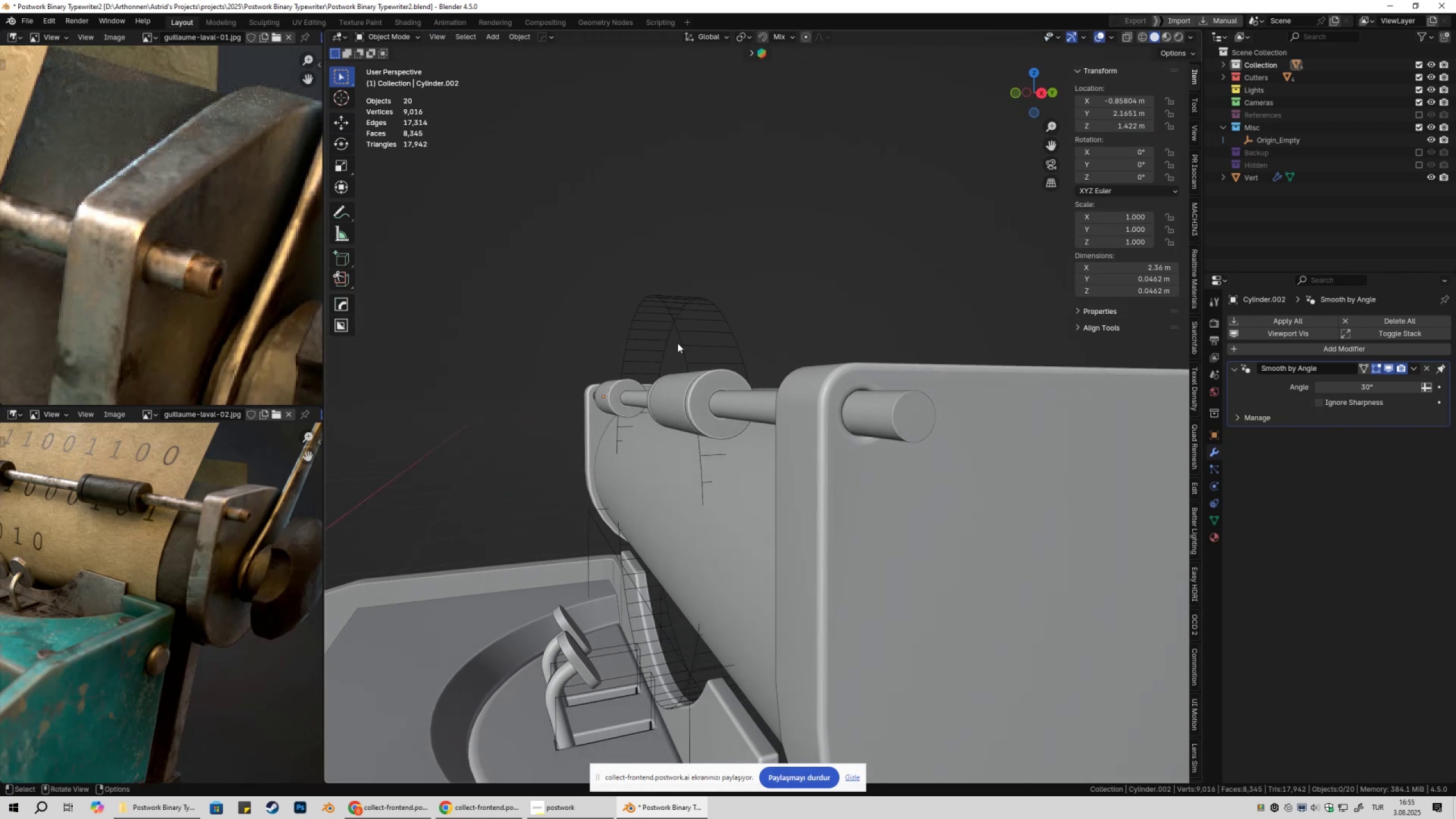 
scroll: coordinate [730, 360], scroll_direction: down, amount: 3.0
 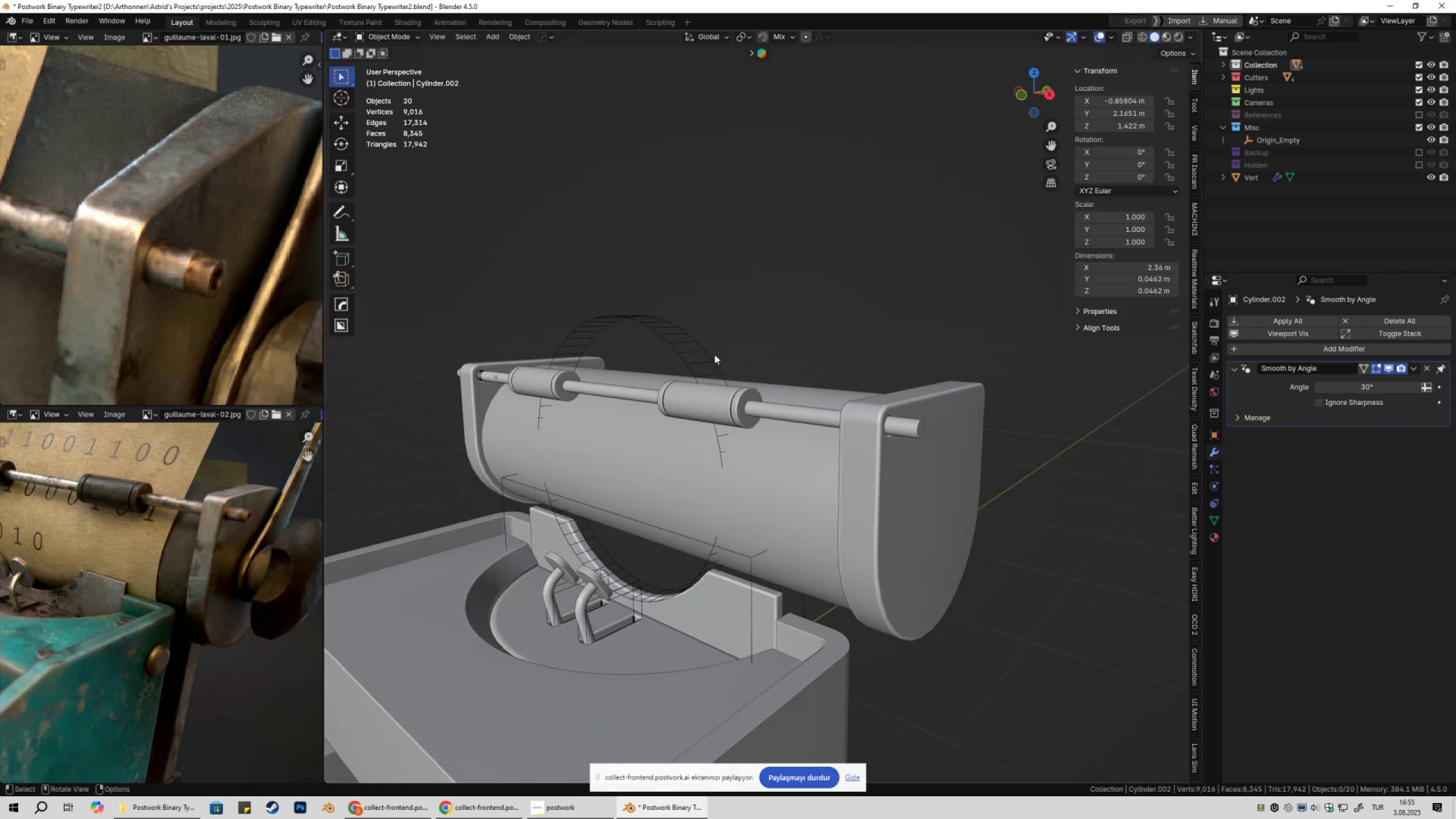 
key(Shift+ShiftLeft)
 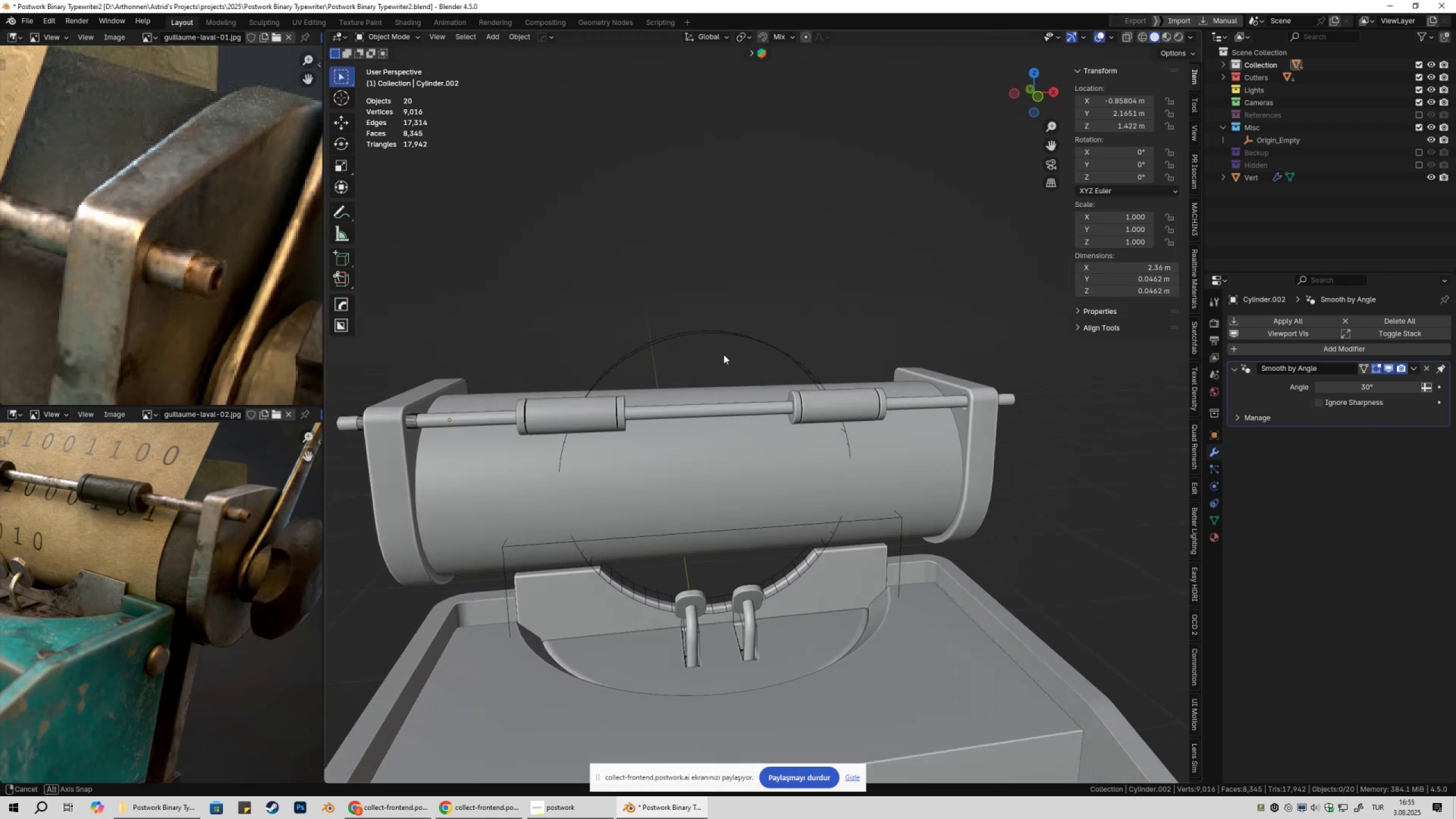 
key(Shift+ShiftLeft)
 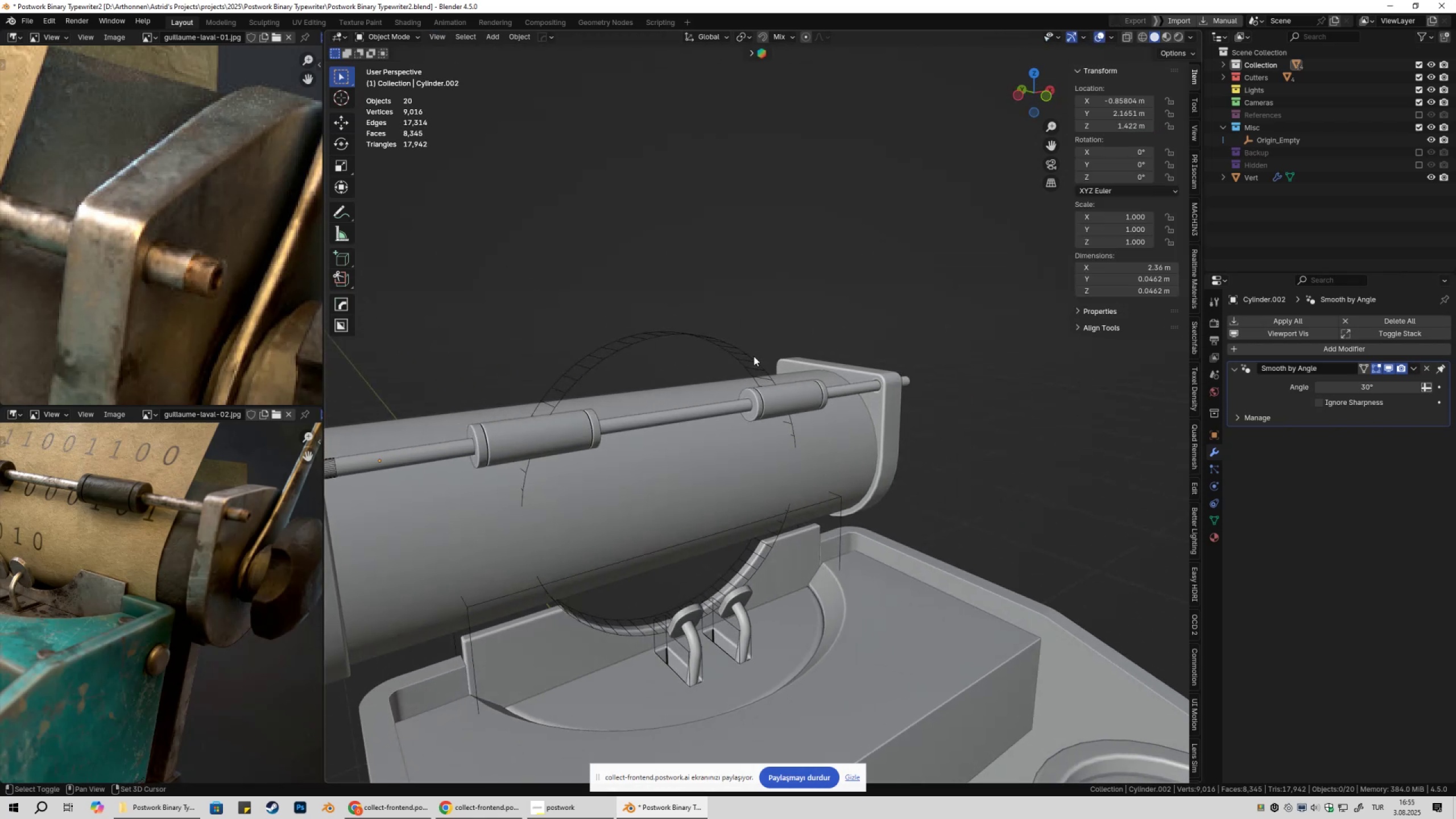 
key(Shift+2)
 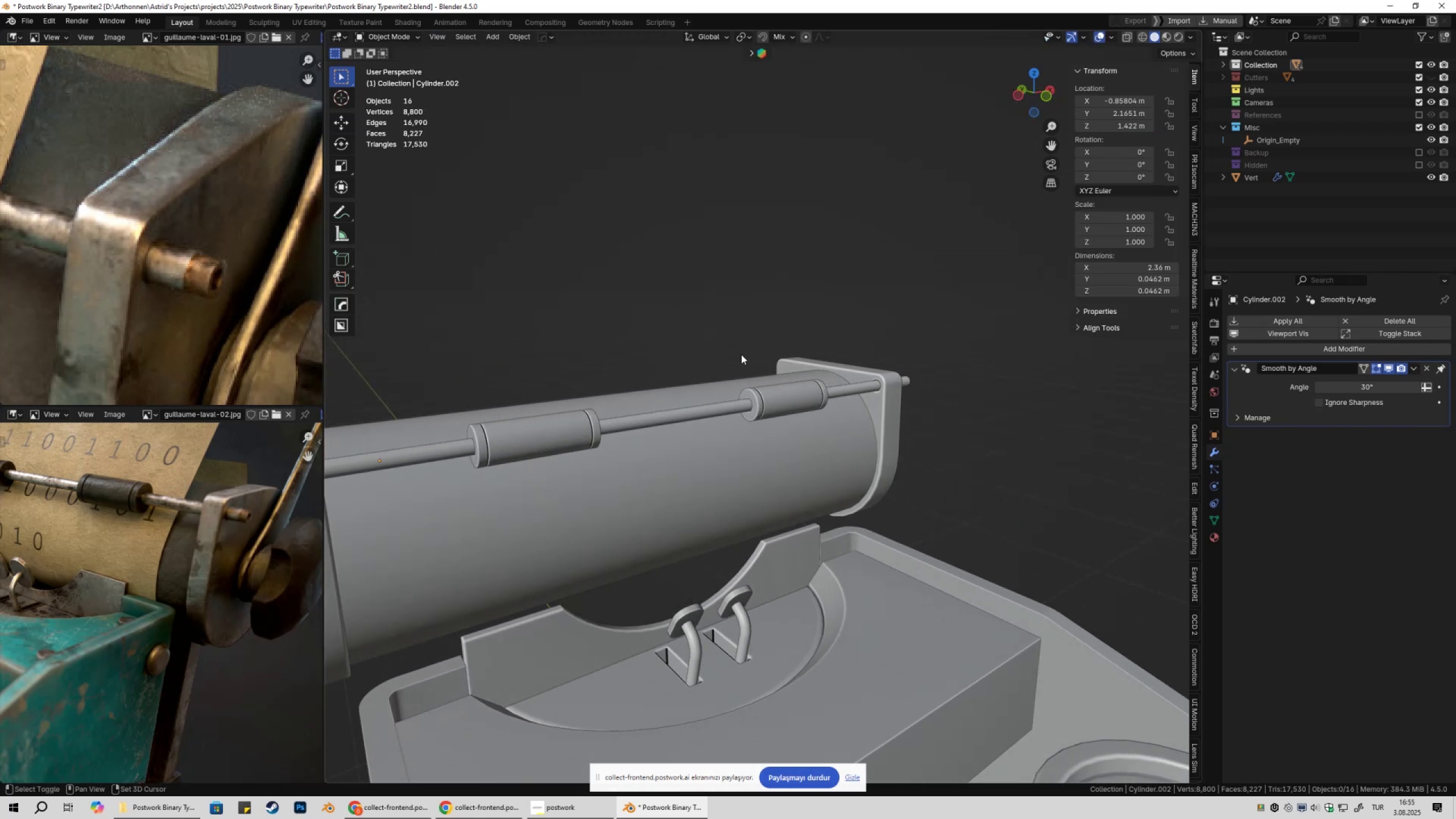 
scroll: coordinate [735, 351], scroll_direction: up, amount: 3.0
 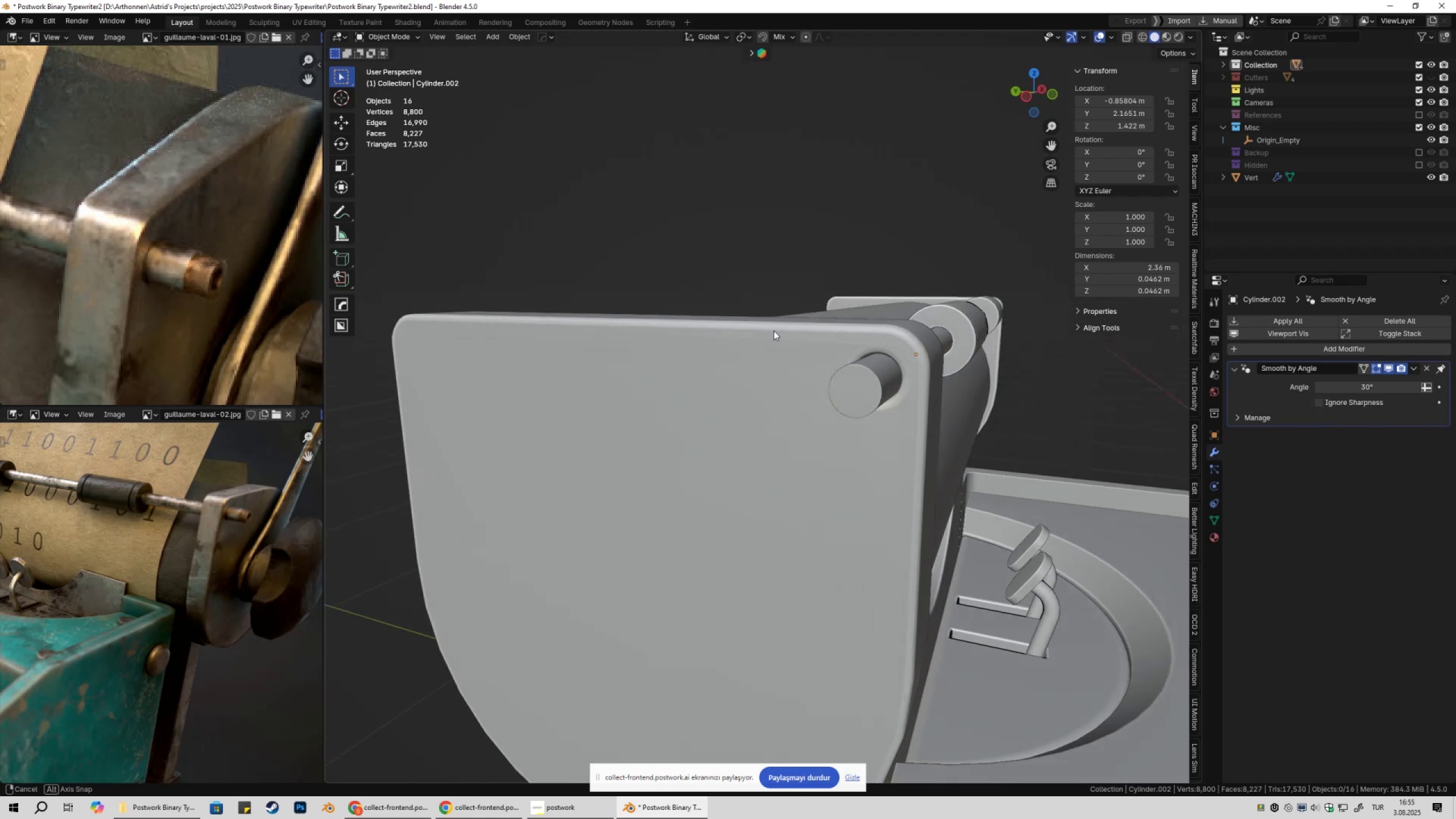 
hold_key(key=ShiftLeft, duration=0.32)
 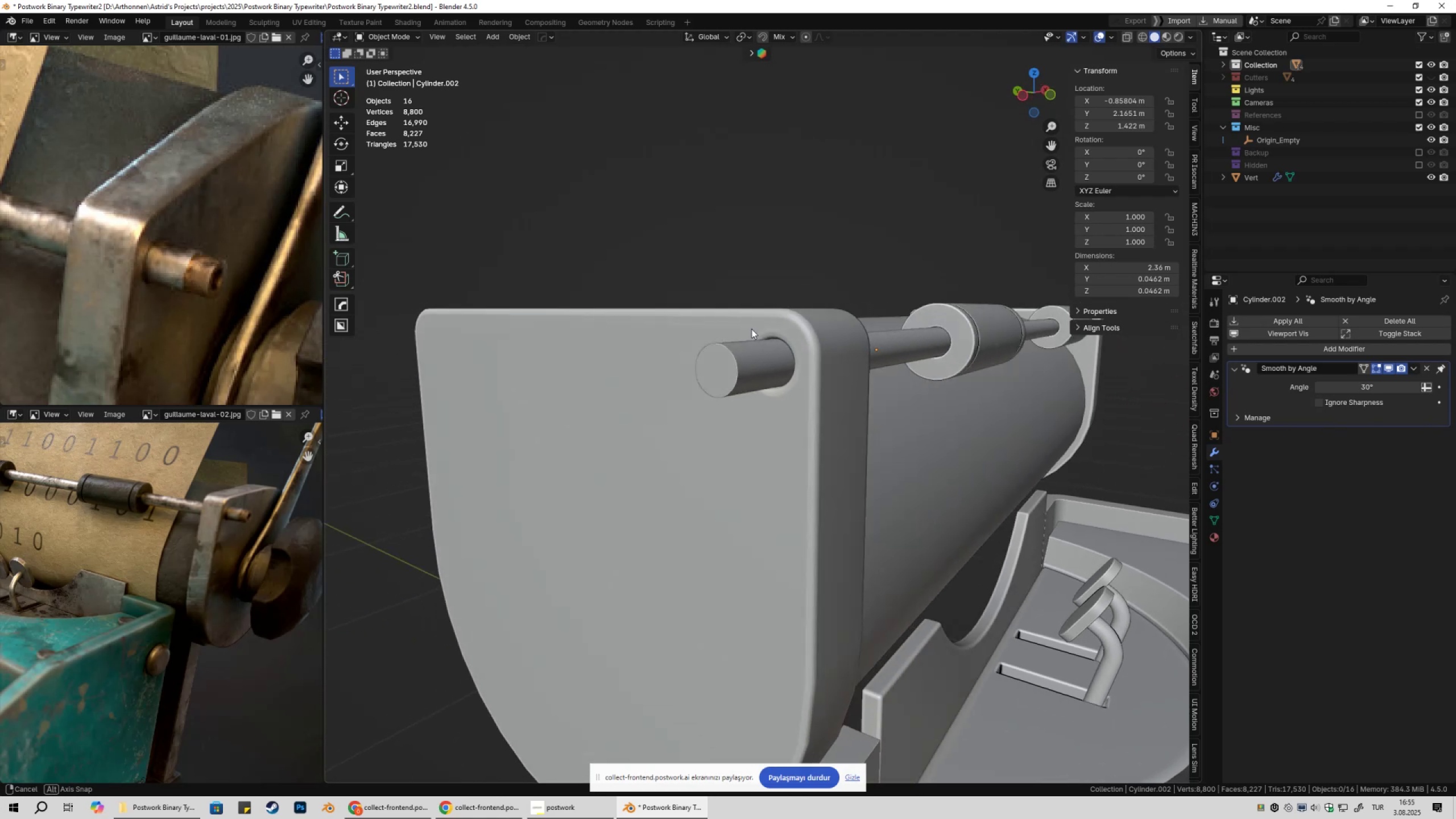 
scroll: coordinate [693, 340], scroll_direction: down, amount: 4.0
 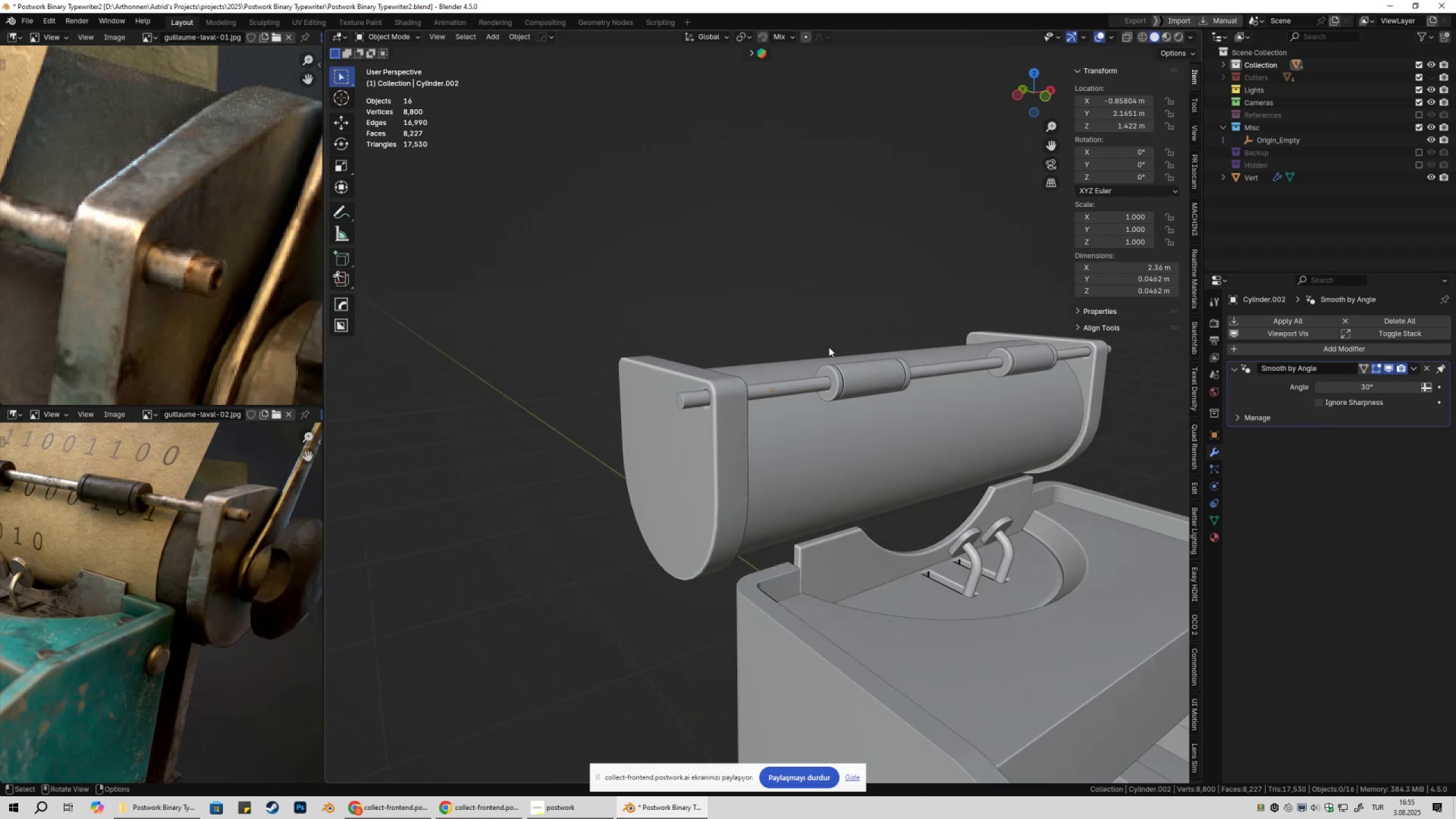 
key(Shift+ShiftLeft)
 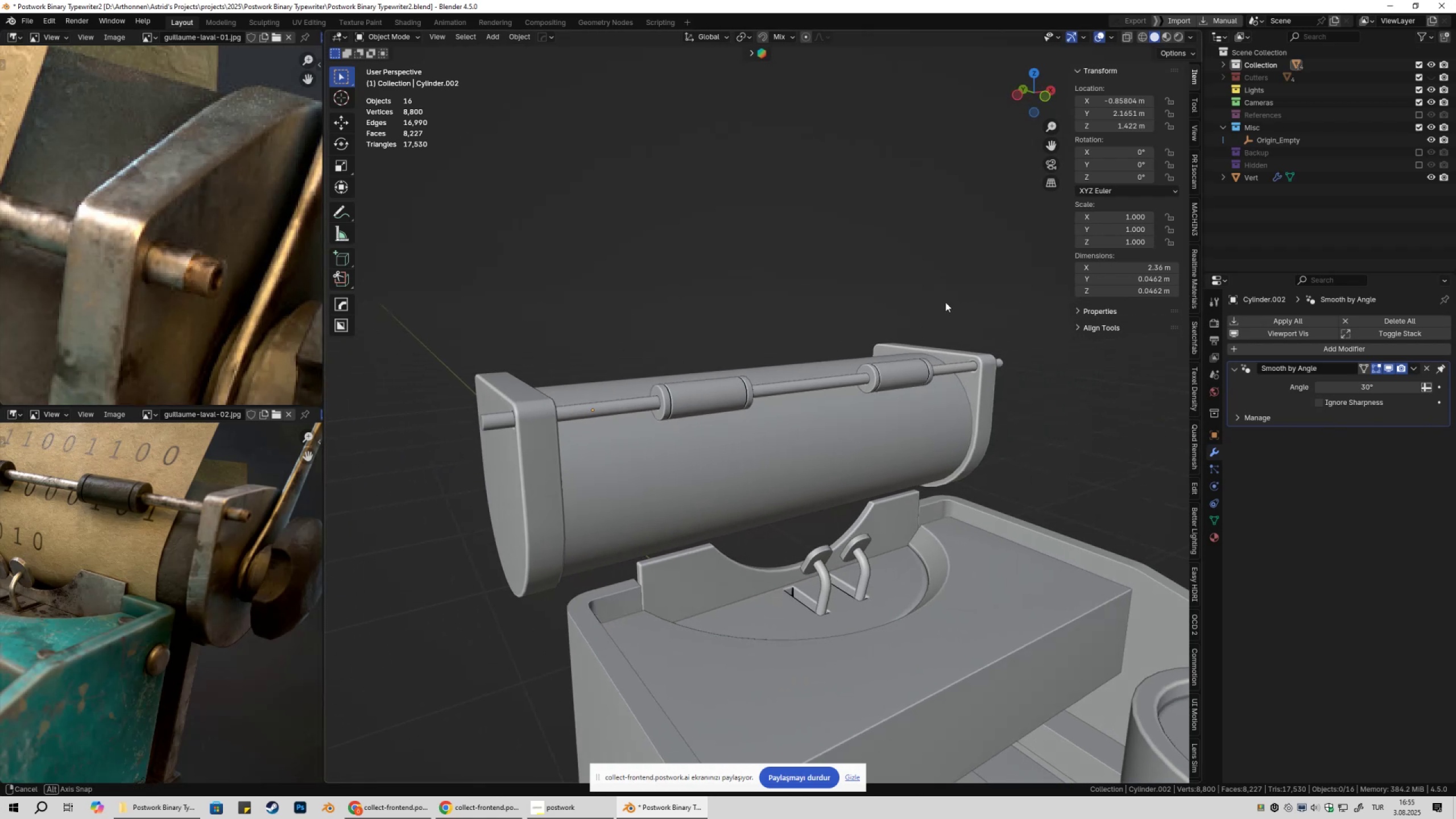 
wait(7.08)
 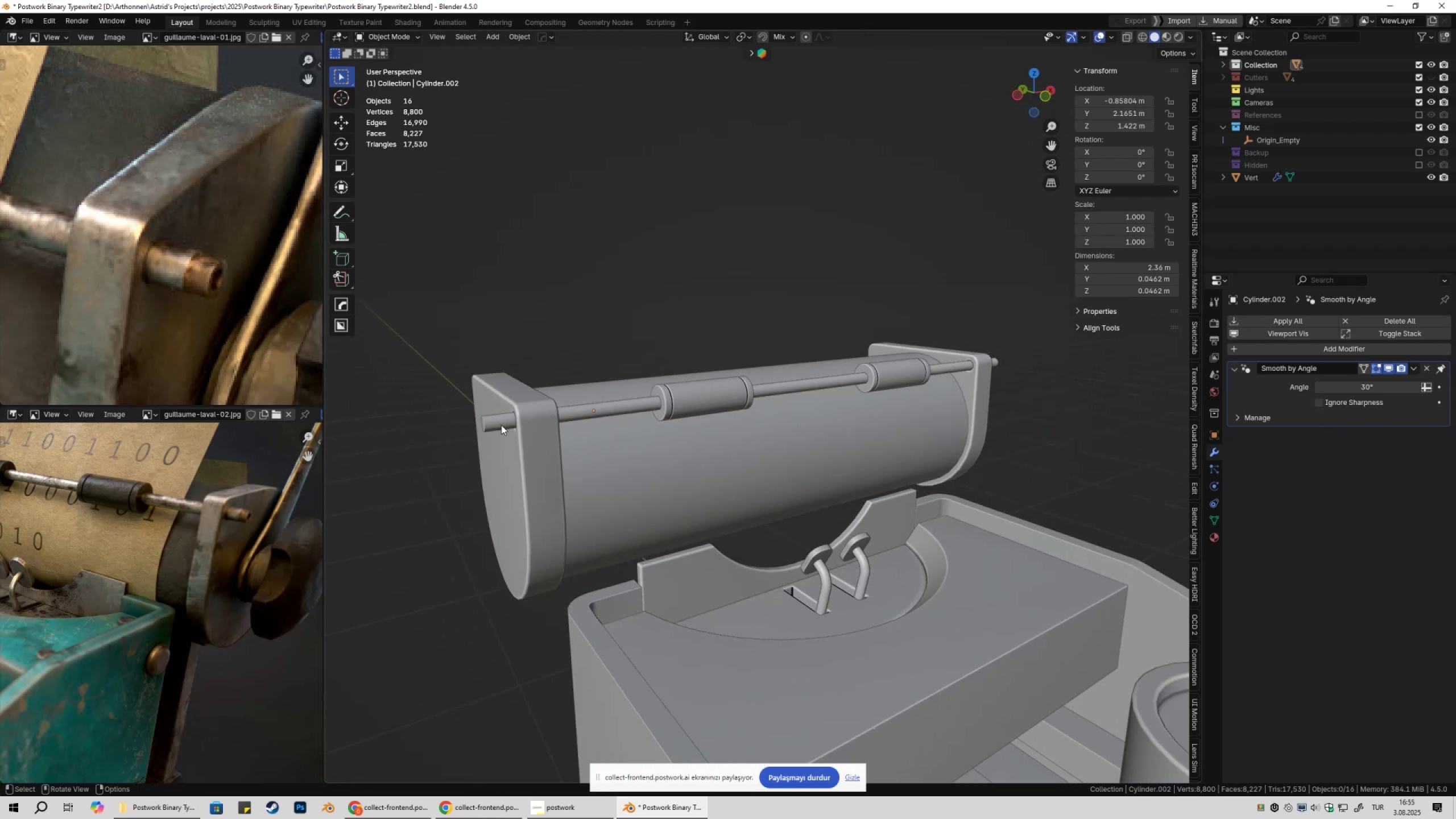 
hold_key(key=ShiftLeft, duration=0.3)
 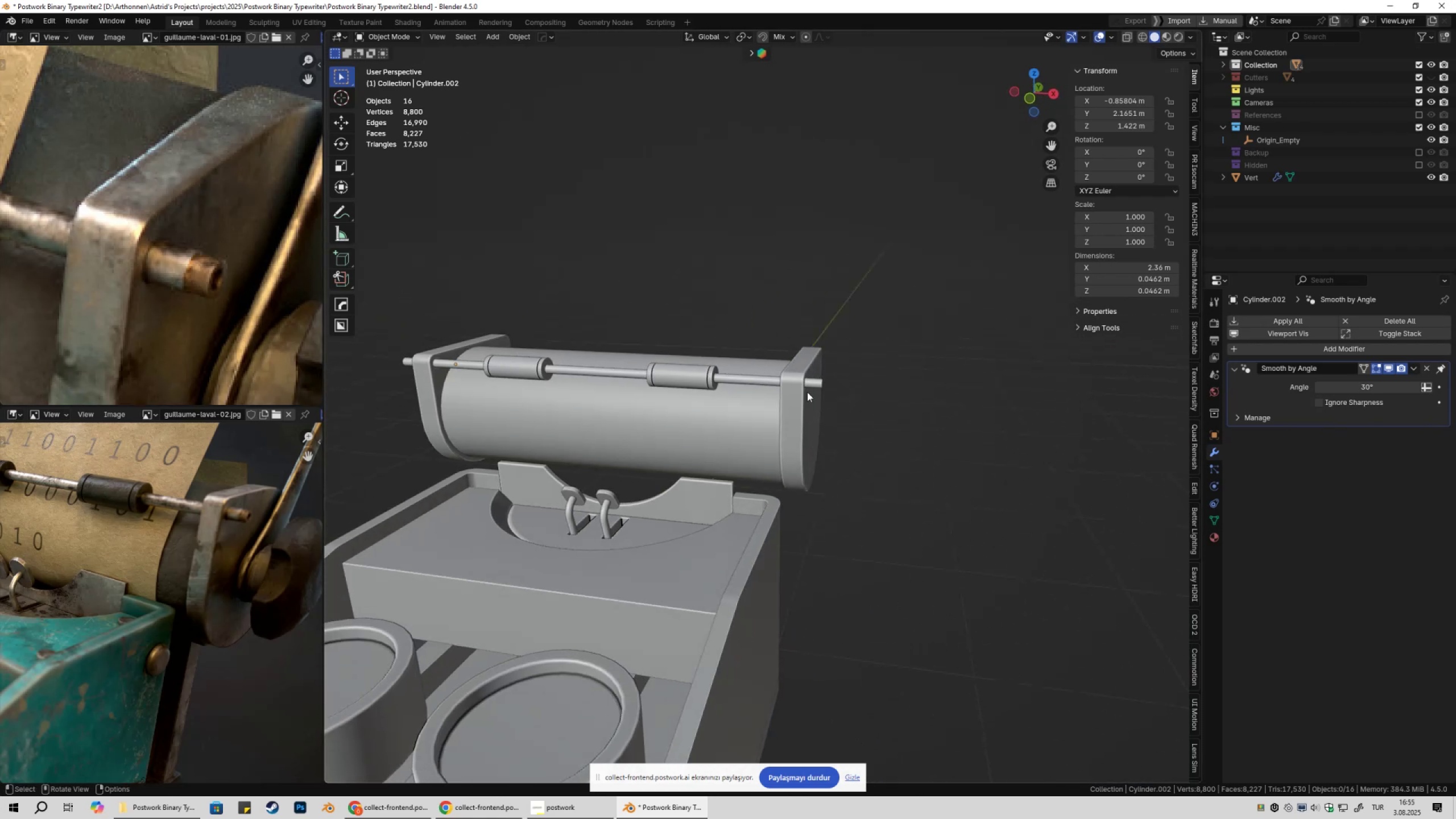 
left_click([821, 383])
 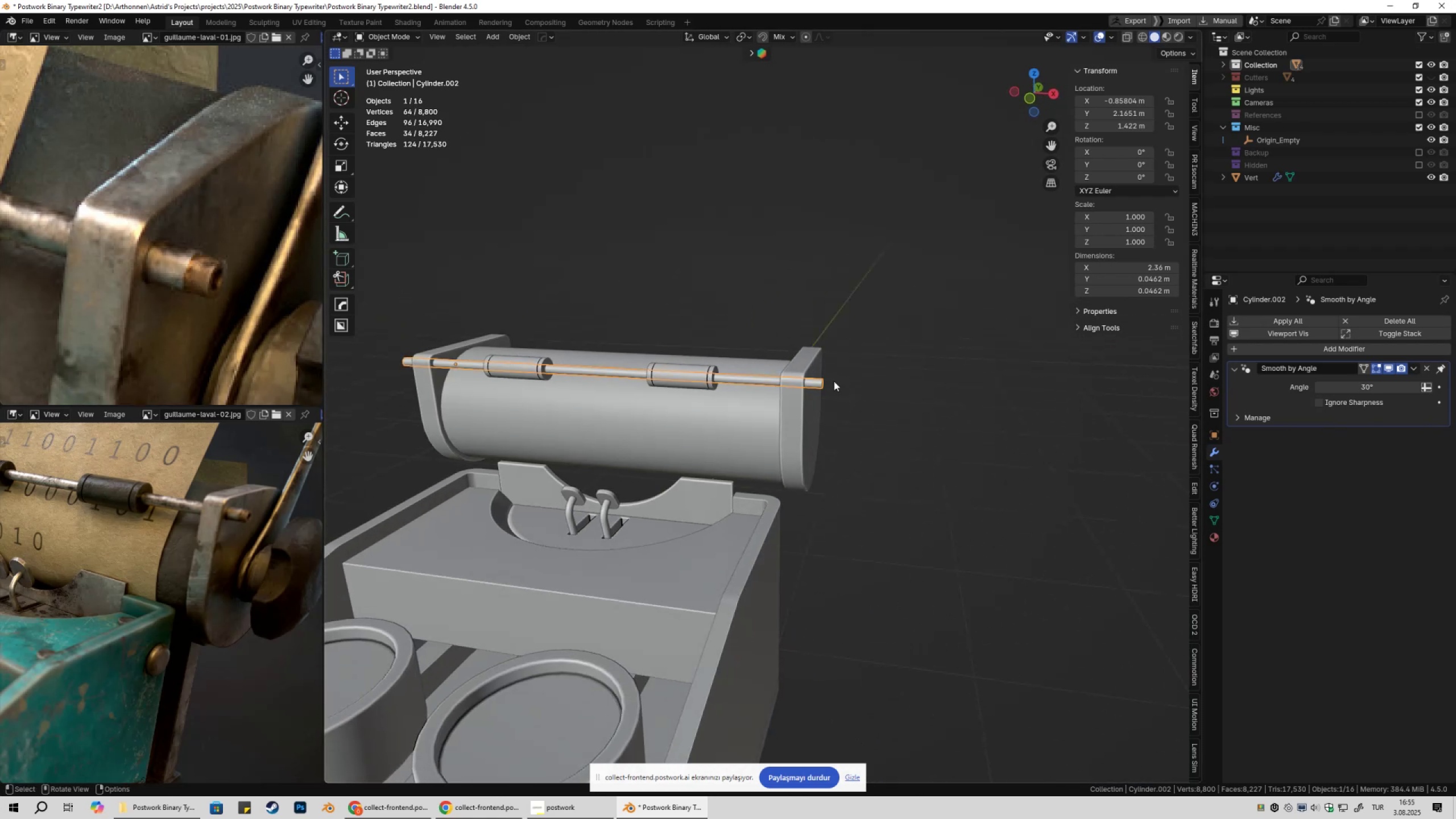 
key(Tab)
type(asx)
 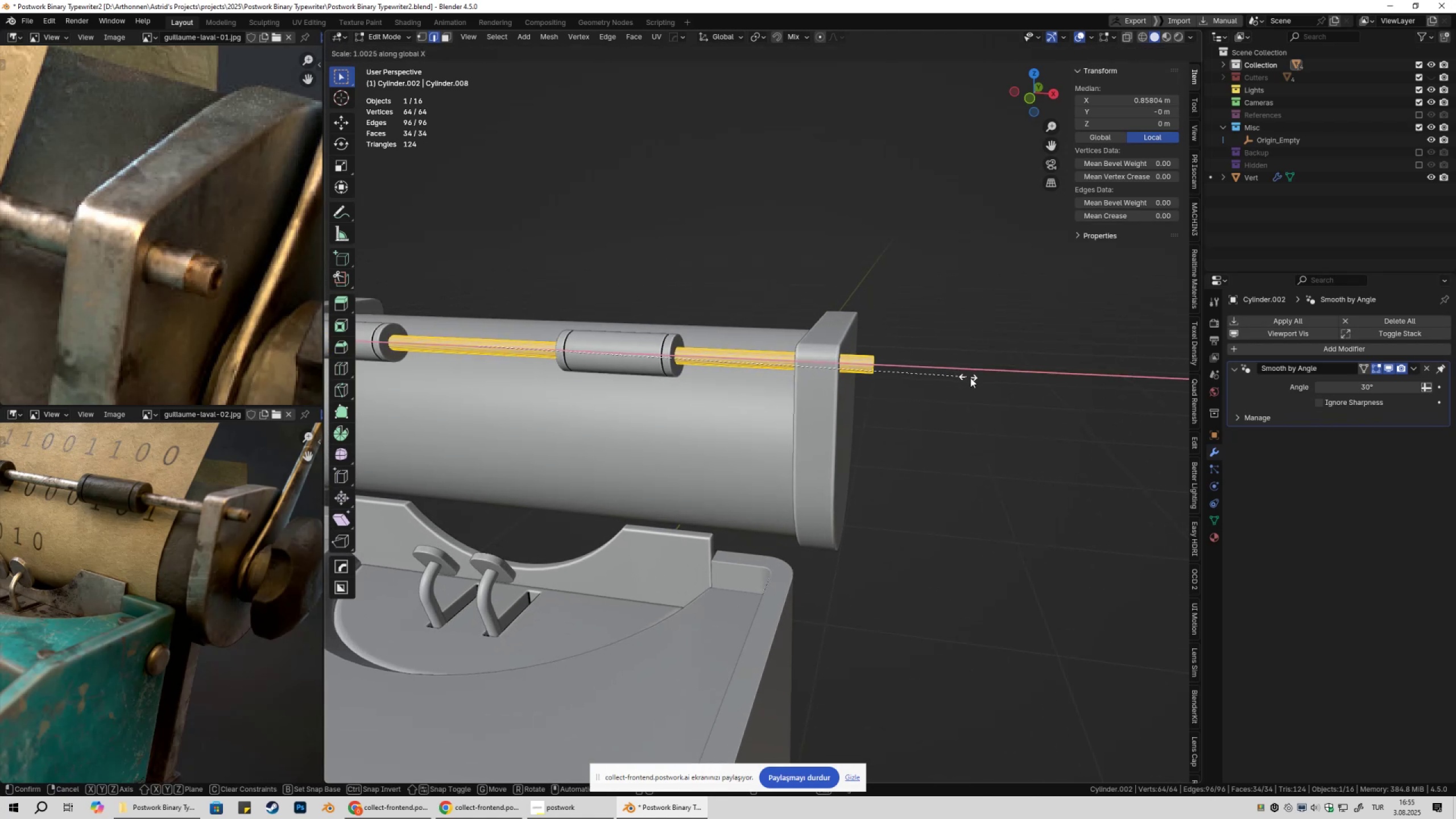 
scroll: coordinate [900, 381], scroll_direction: up, amount: 5.0
 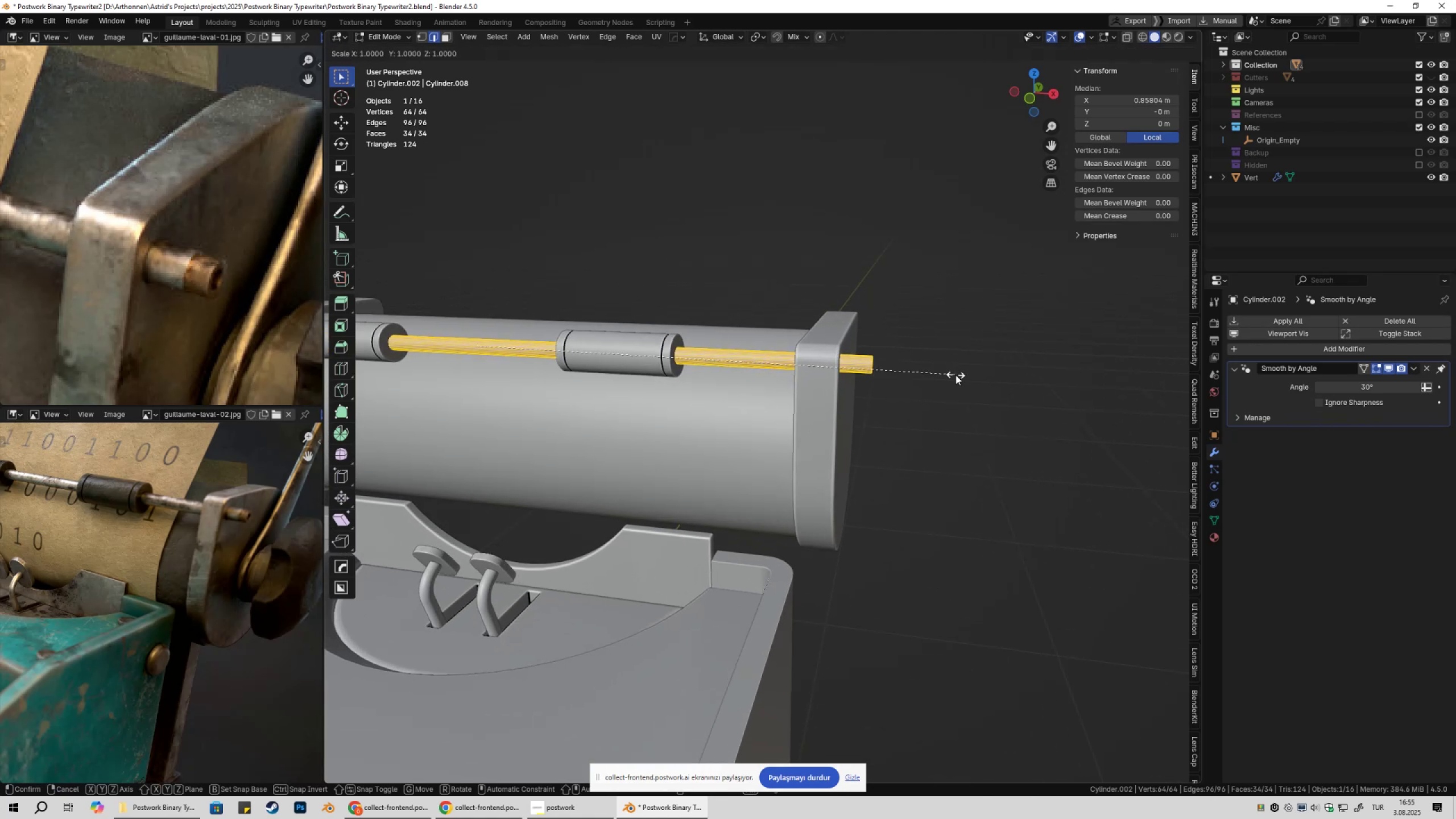 
hold_key(key=ShiftLeft, duration=1.53)
 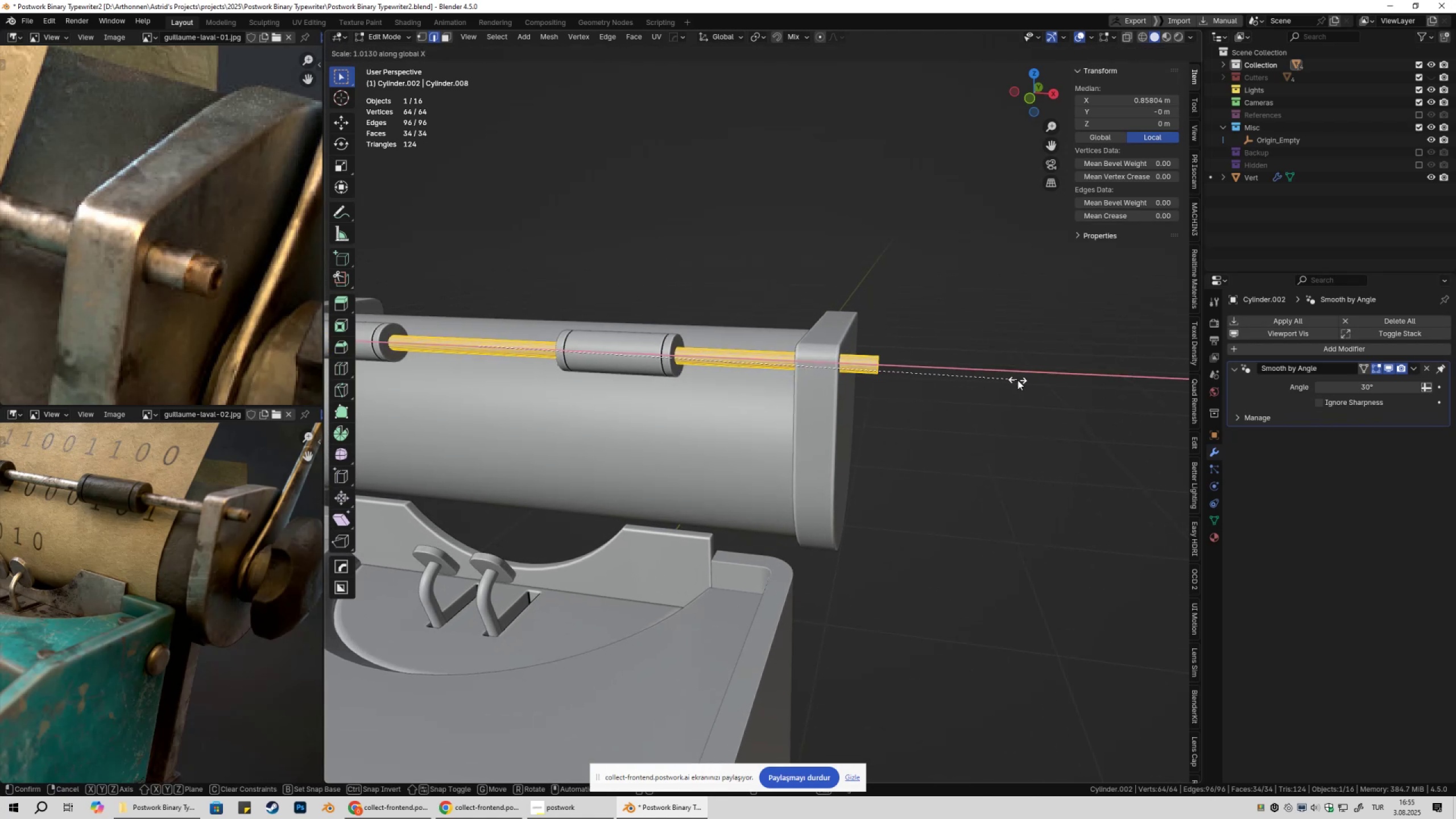 
hold_key(key=ShiftLeft, duration=1.51)
 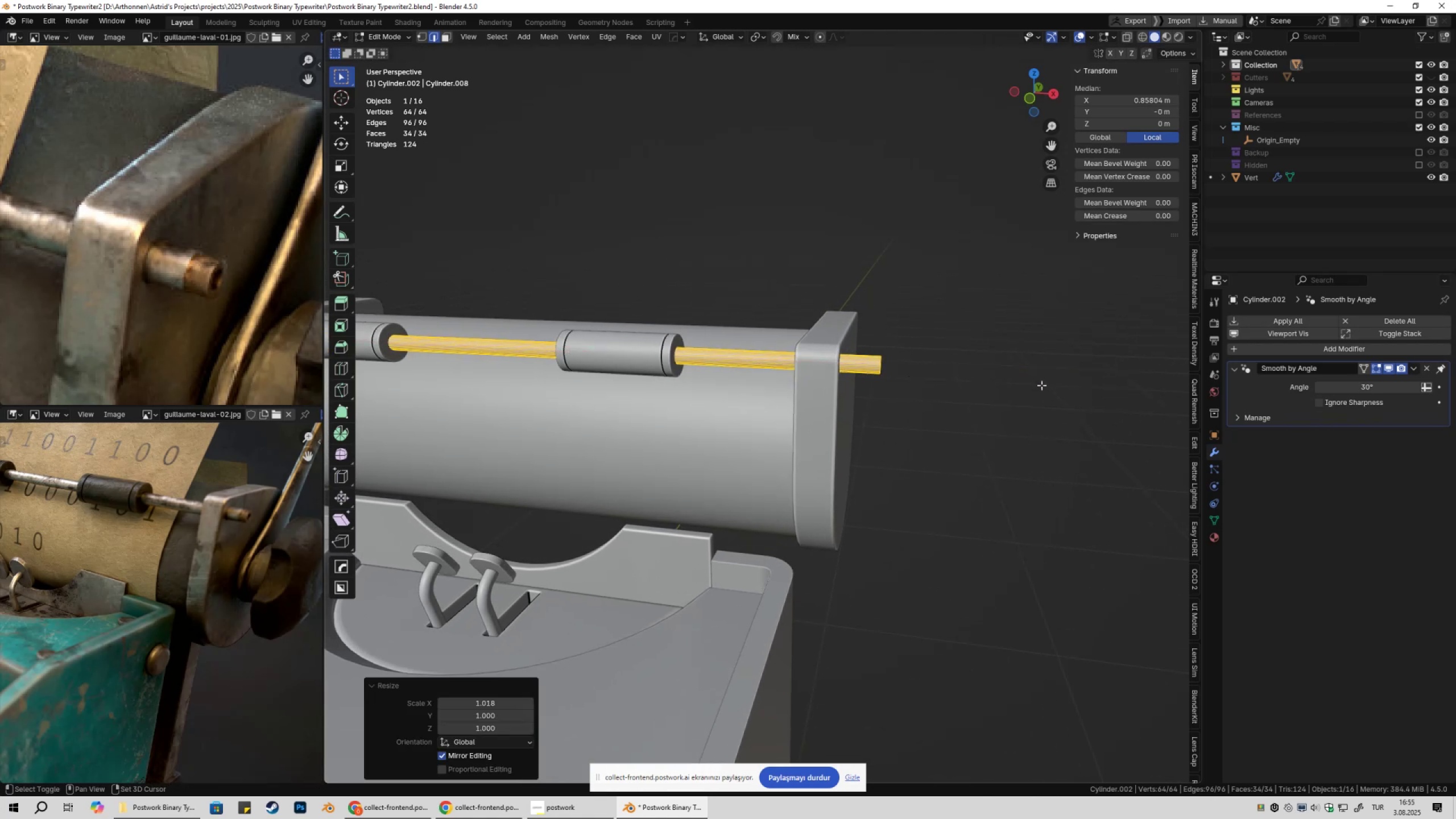 
hold_key(key=ShiftLeft, duration=0.52)
left_click([1041, 385])
 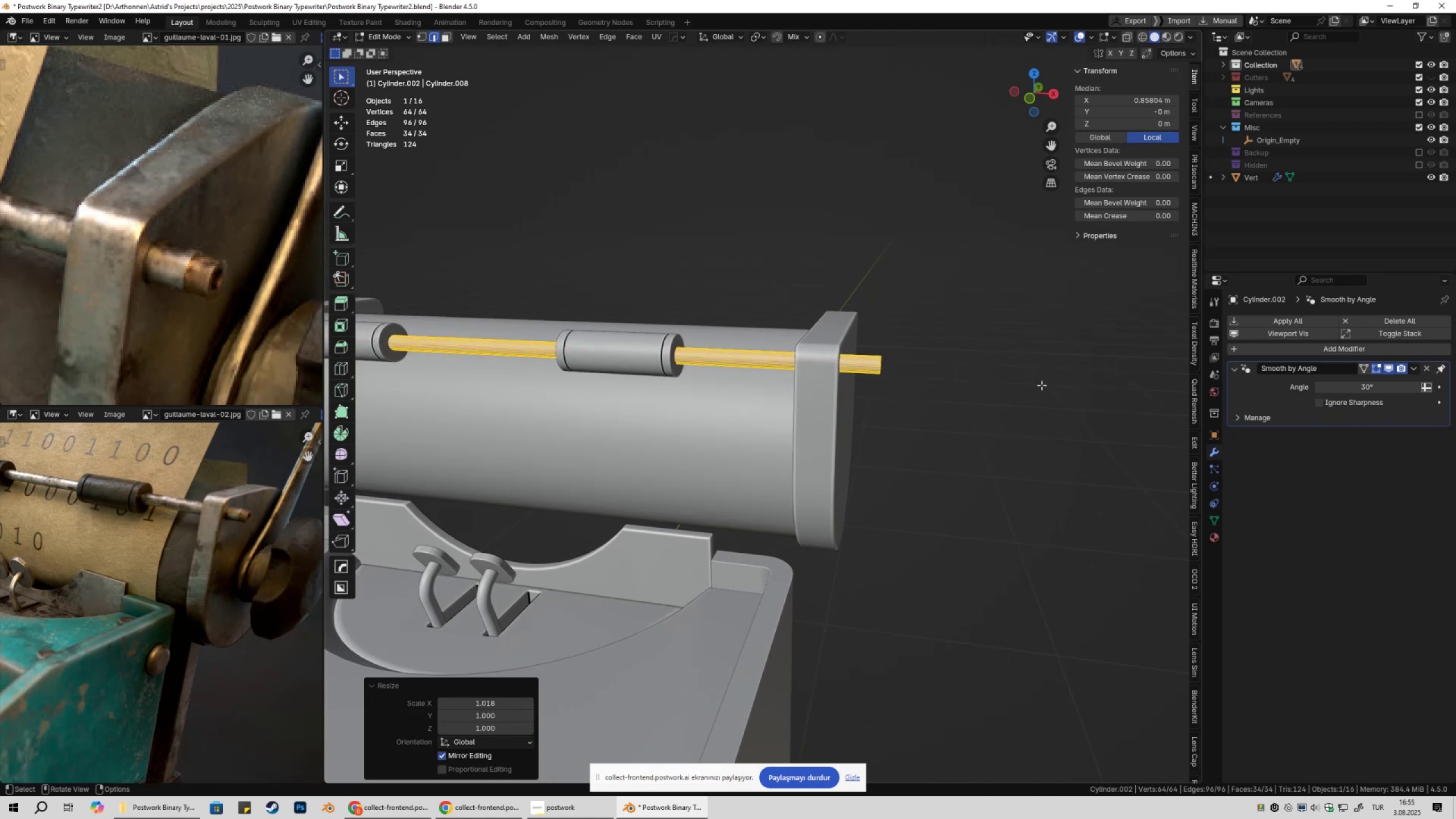 
key(Tab)
 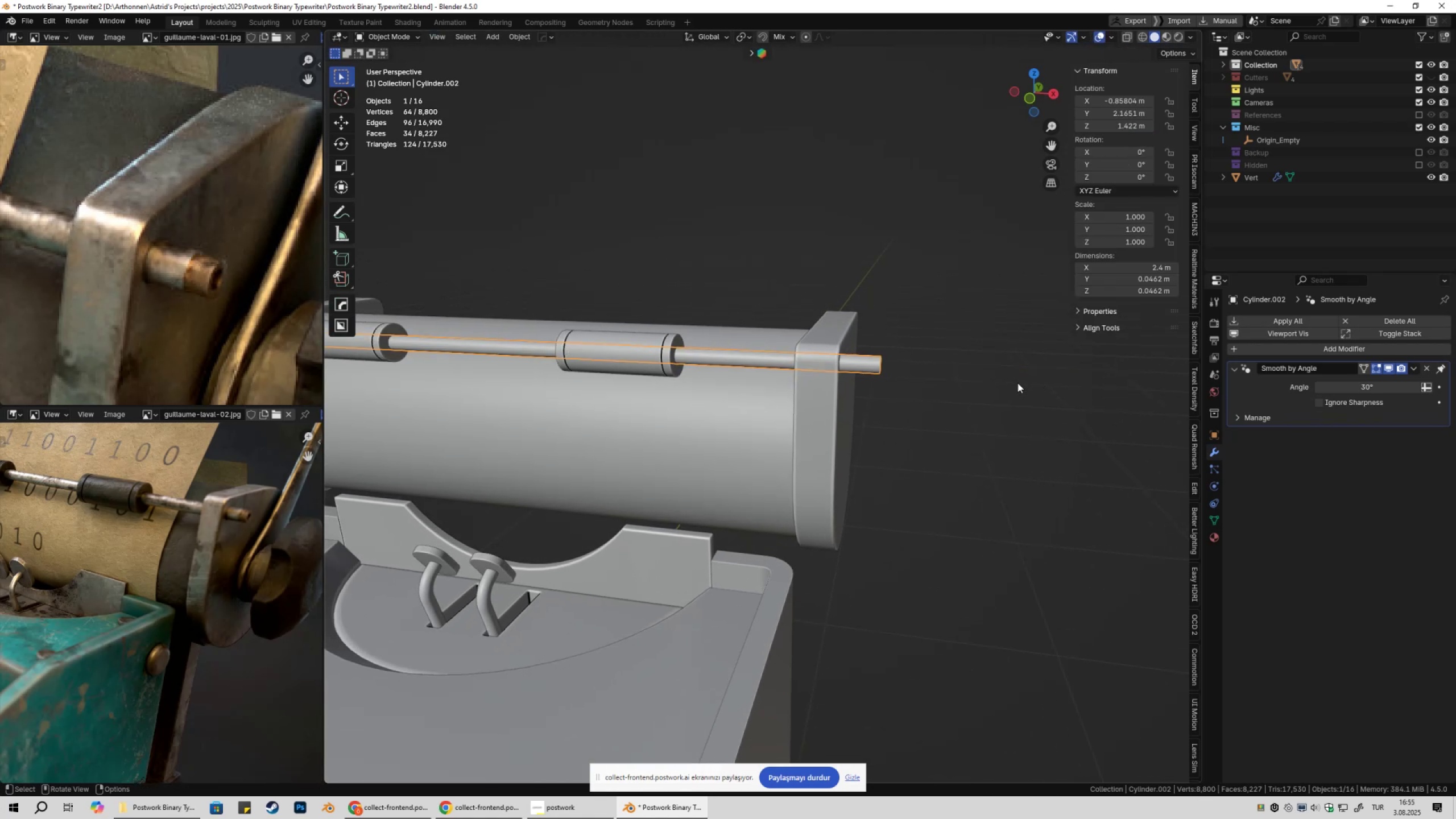 
scroll: coordinate [998, 387], scroll_direction: down, amount: 3.0
 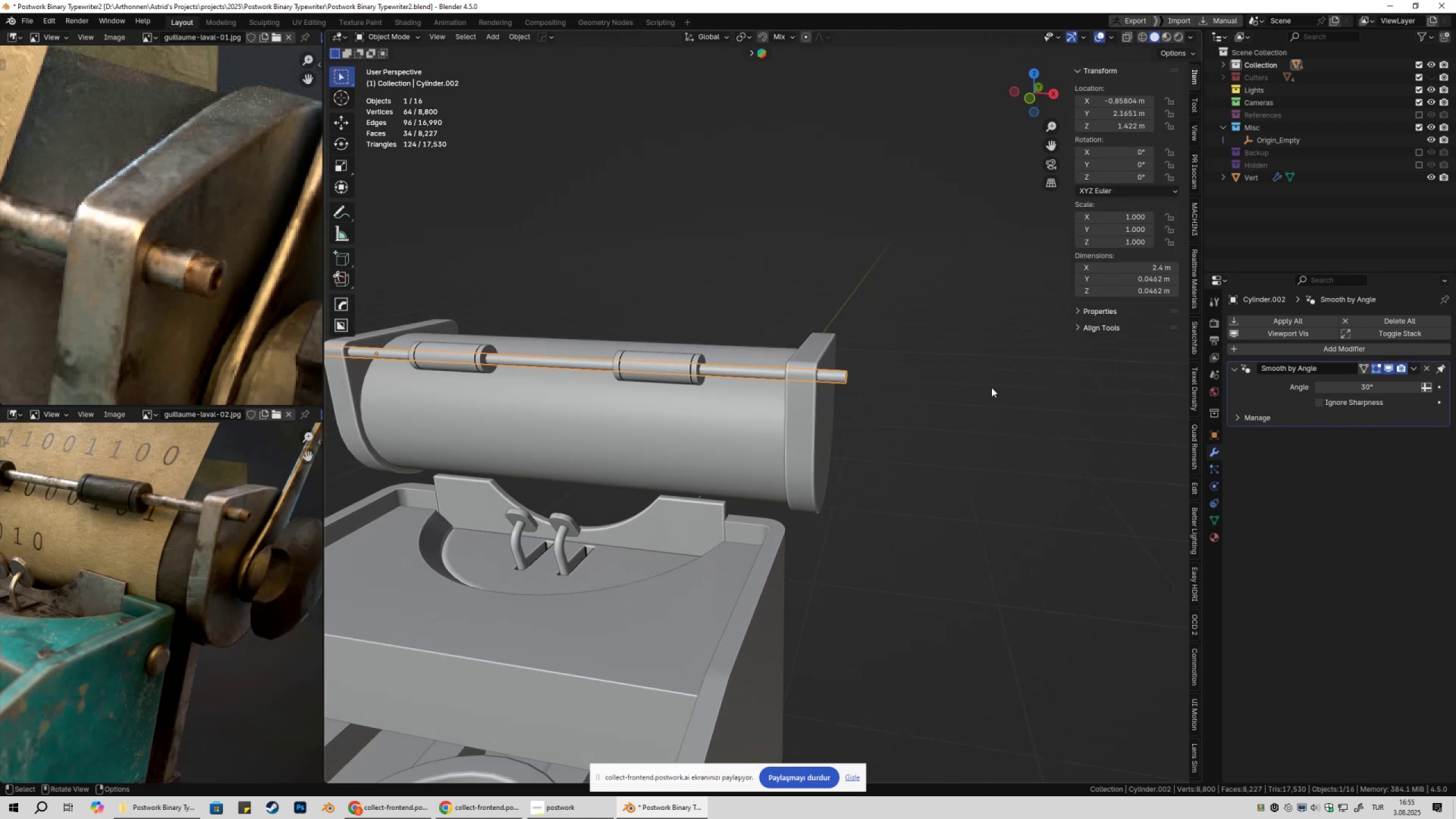 
hold_key(key=ShiftLeft, duration=0.37)
 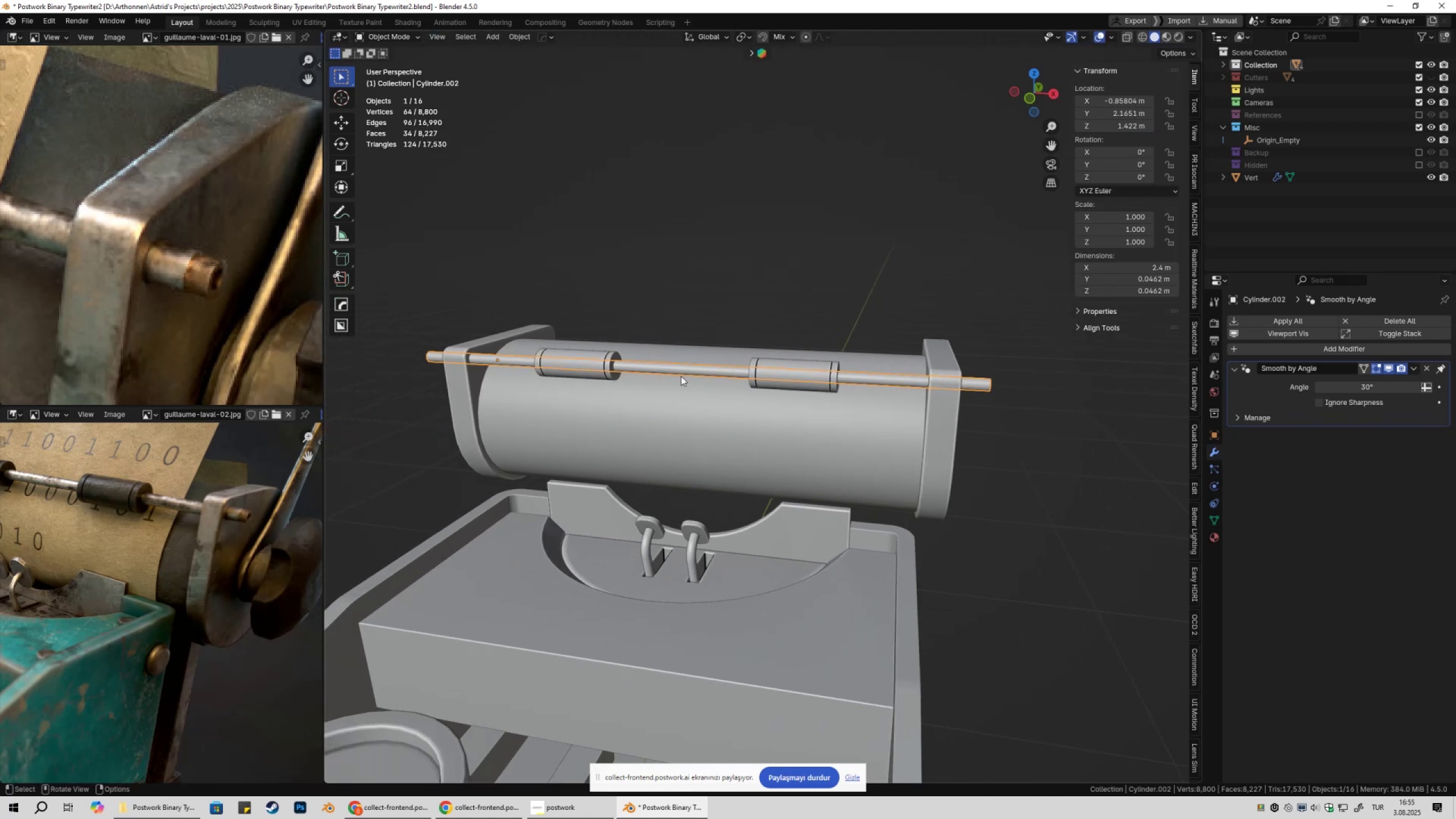 
hold_key(key=ShiftLeft, duration=0.42)
 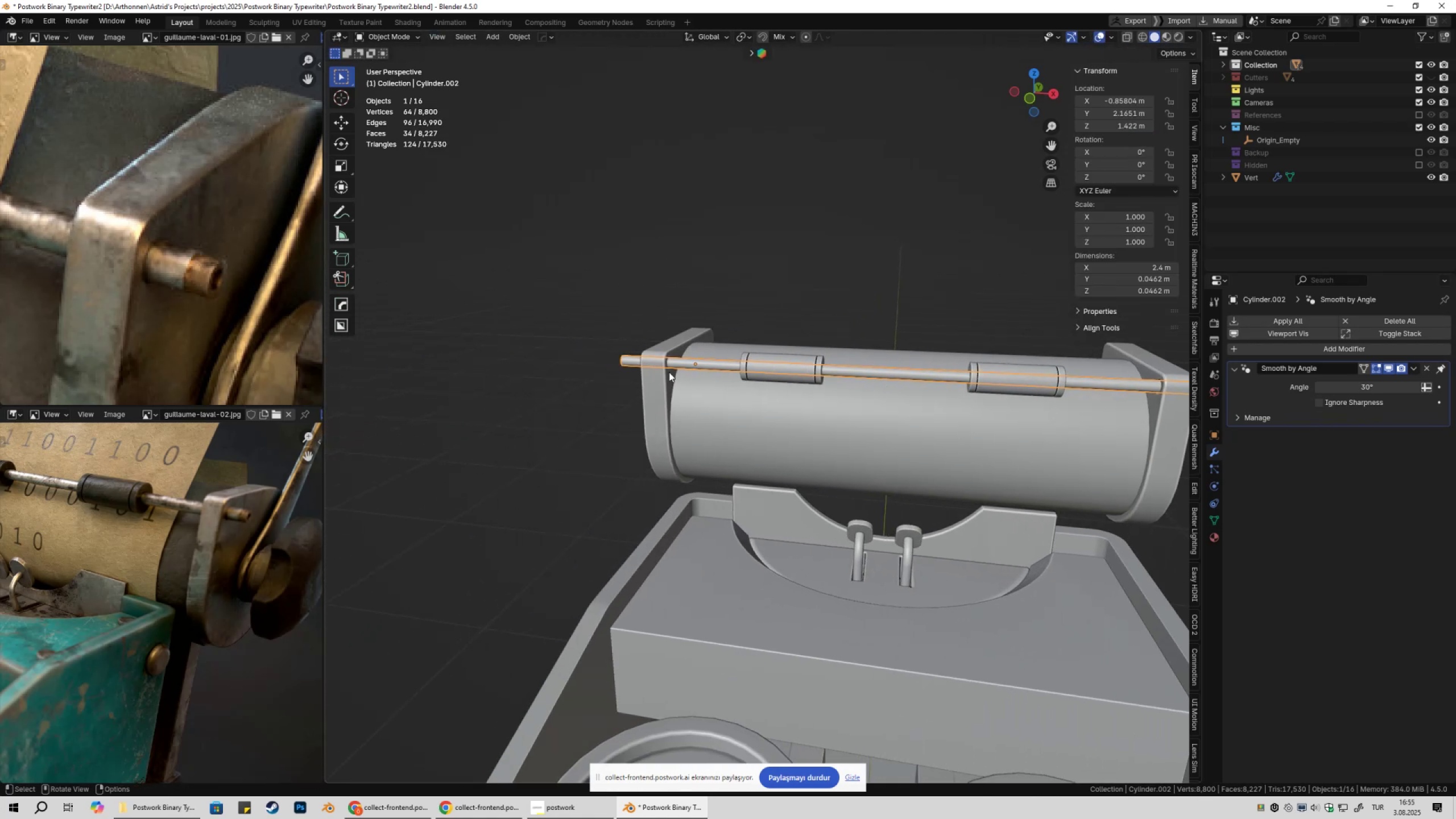 
scroll: coordinate [674, 379], scroll_direction: down, amount: 3.0
 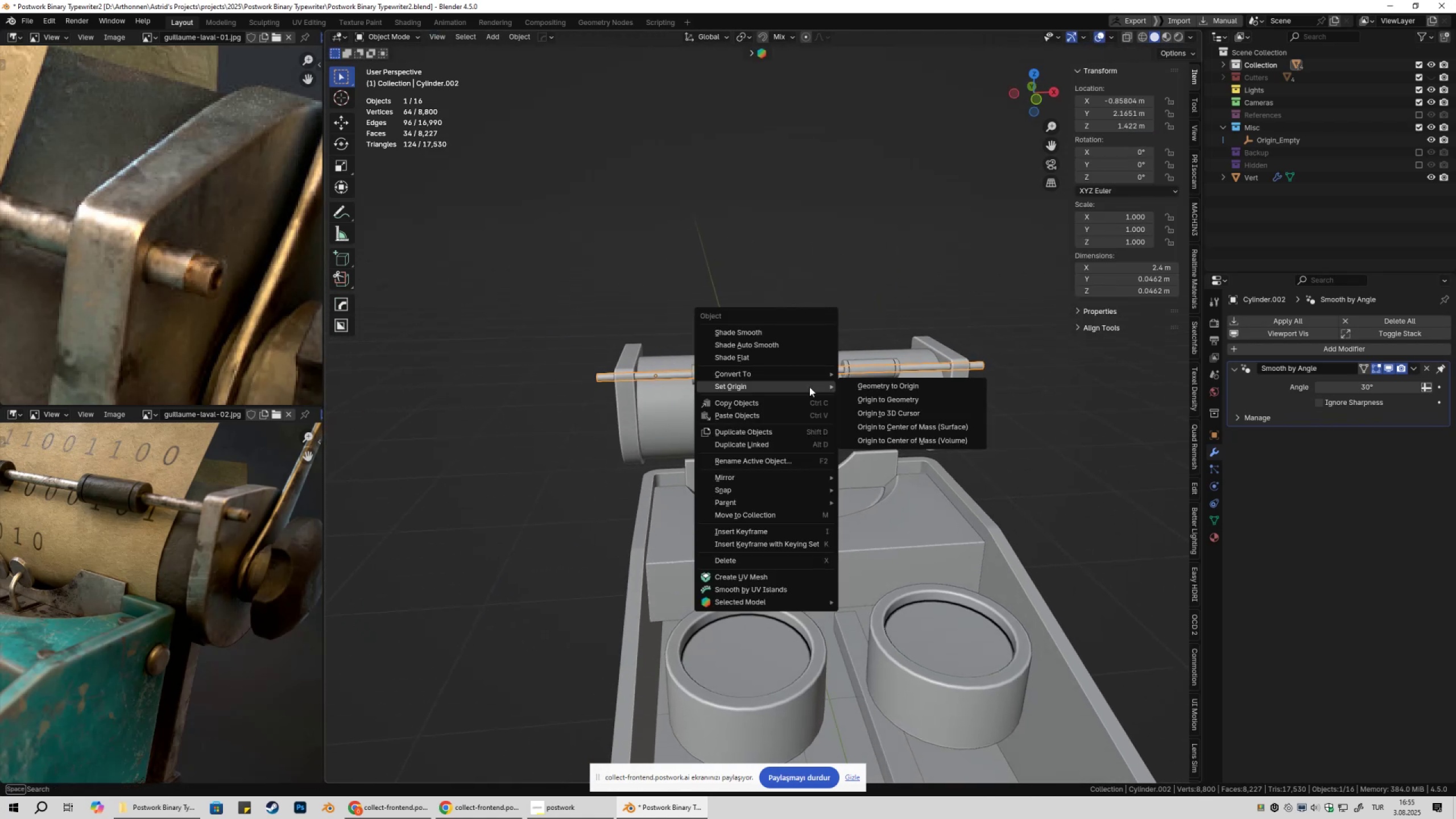 
left_click([900, 396])
 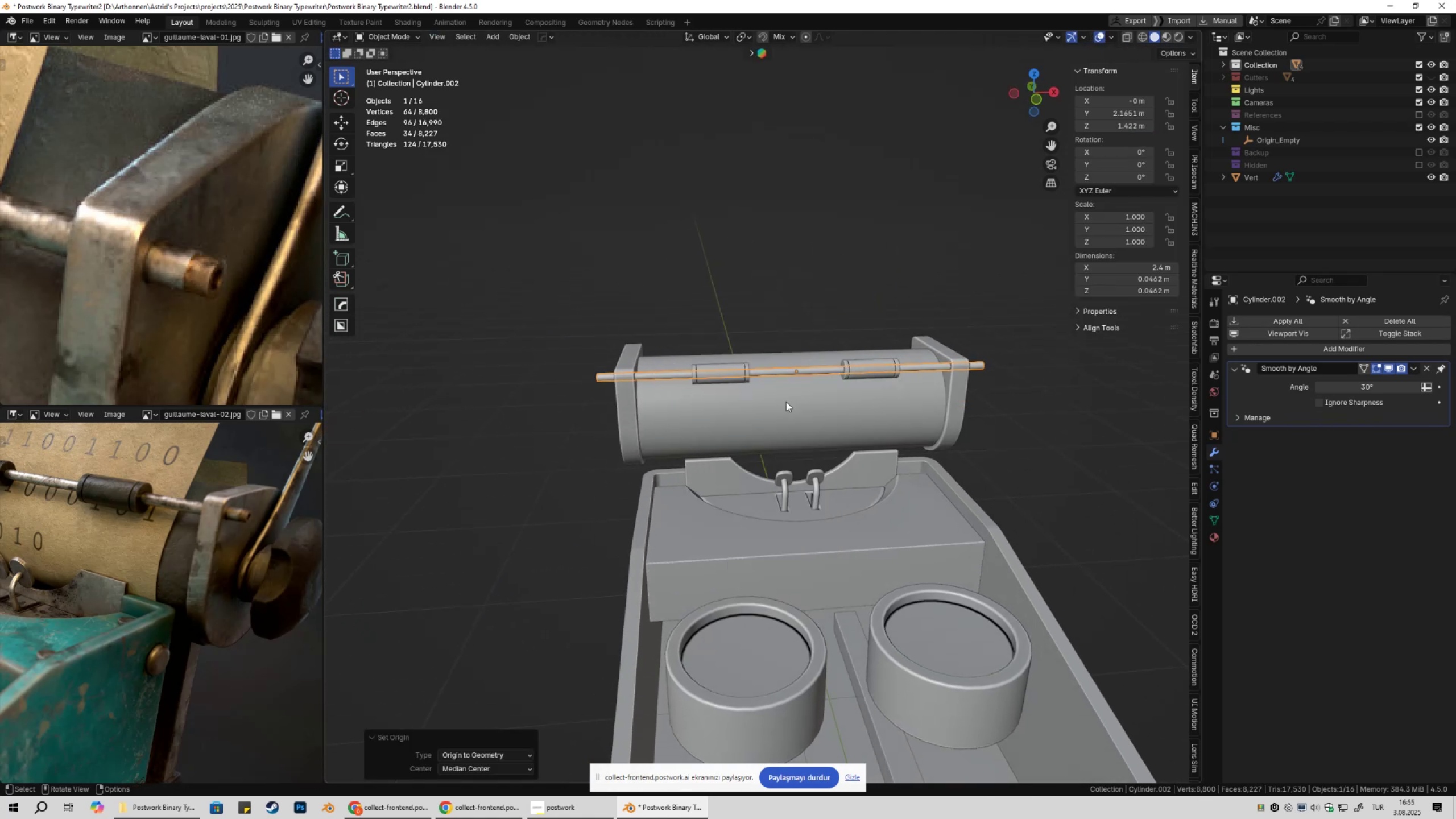 
hold_key(key=ShiftLeft, duration=0.43)
 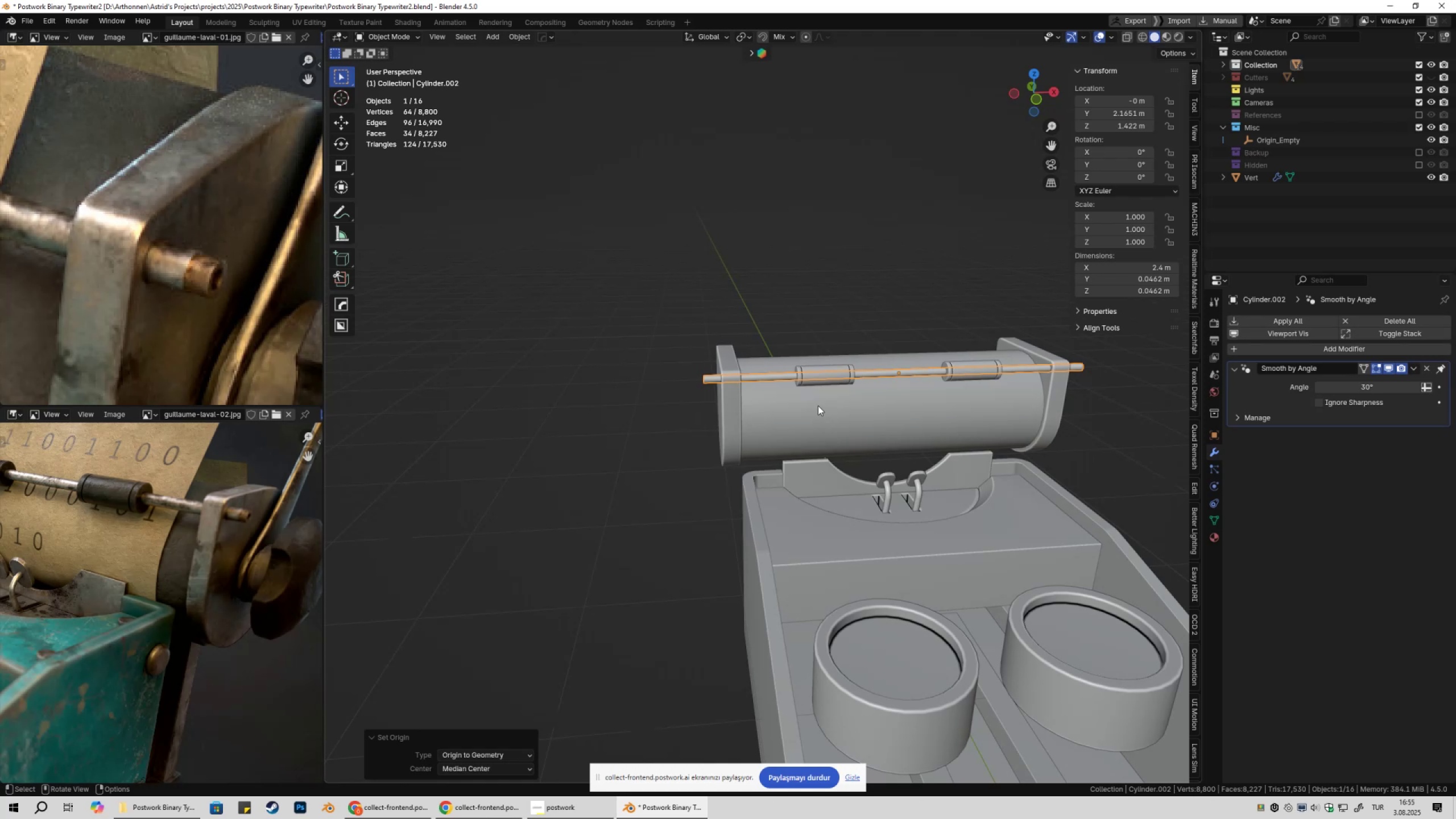 
key(Alt+X)
 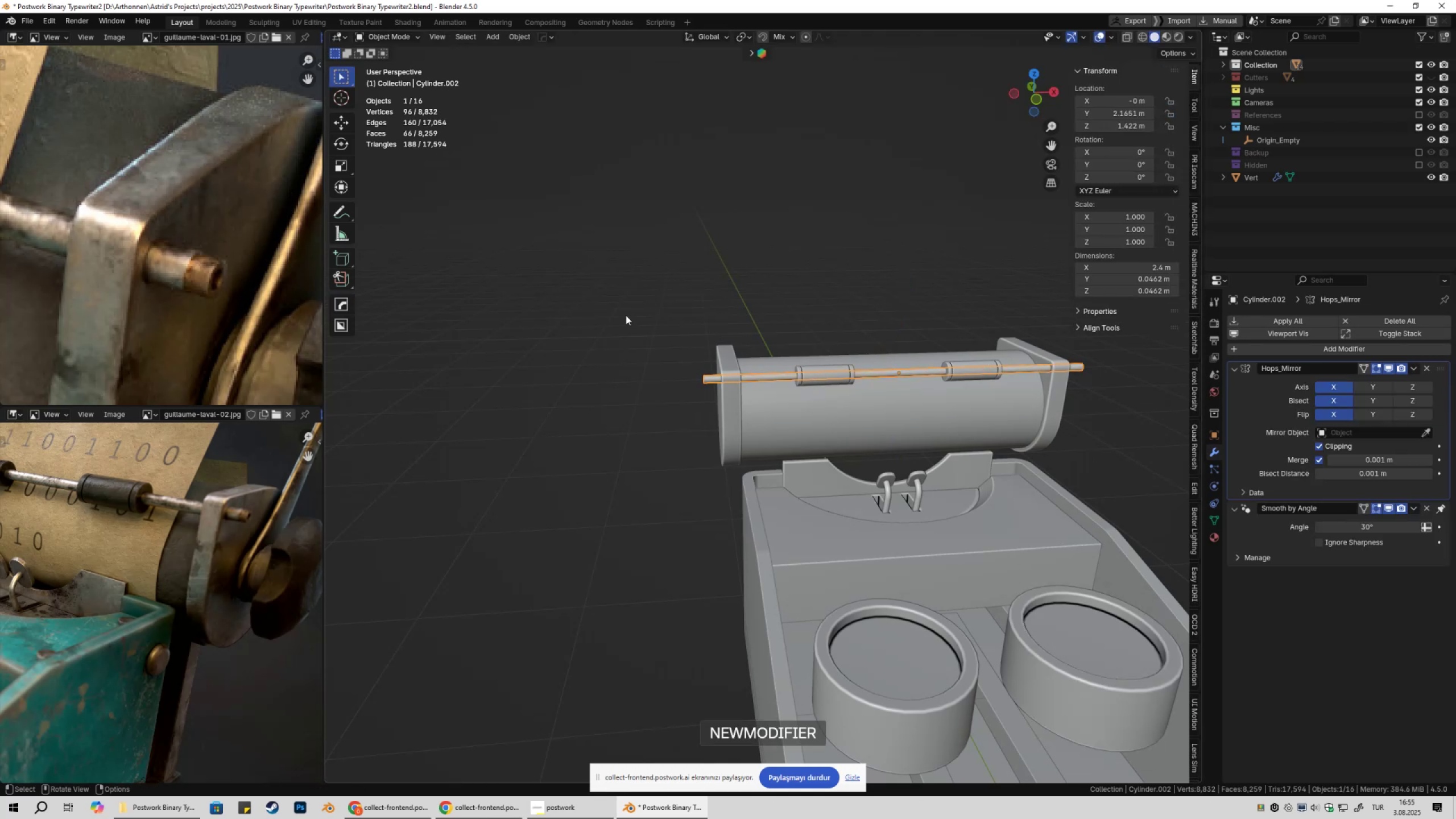 
left_click([626, 315])
 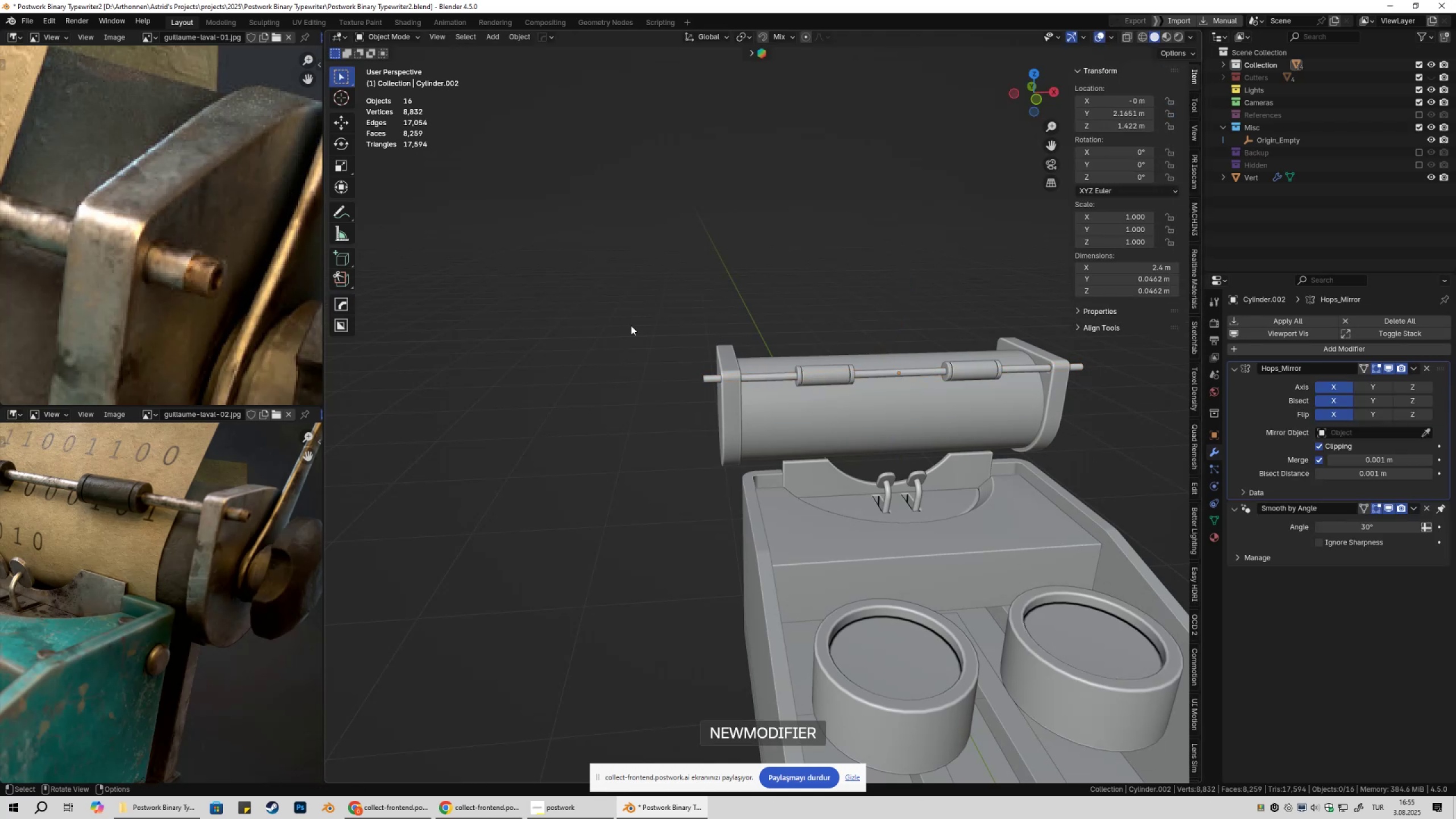 
scroll: coordinate [681, 390], scroll_direction: up, amount: 2.0
 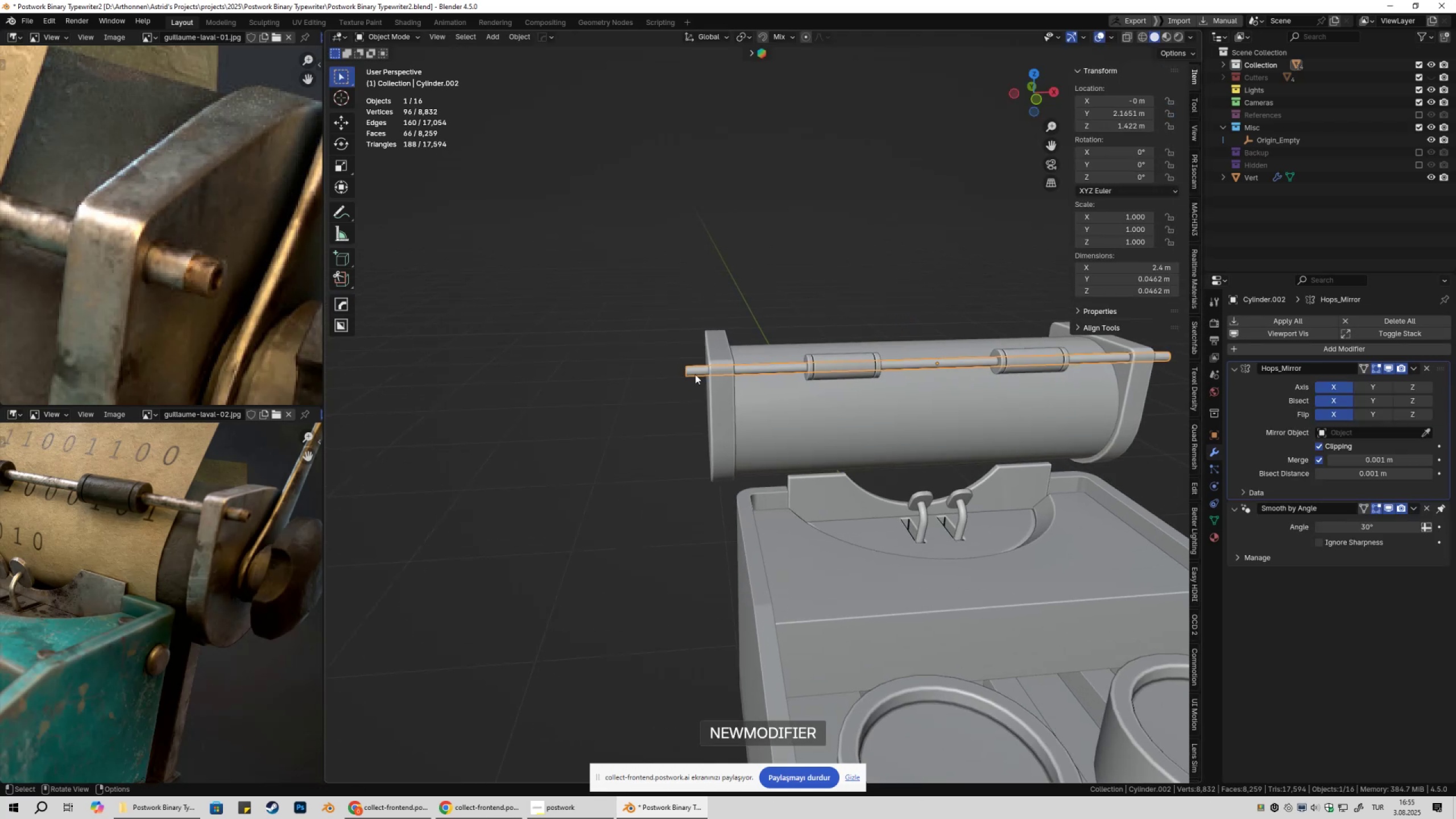 
double_click([702, 377])
 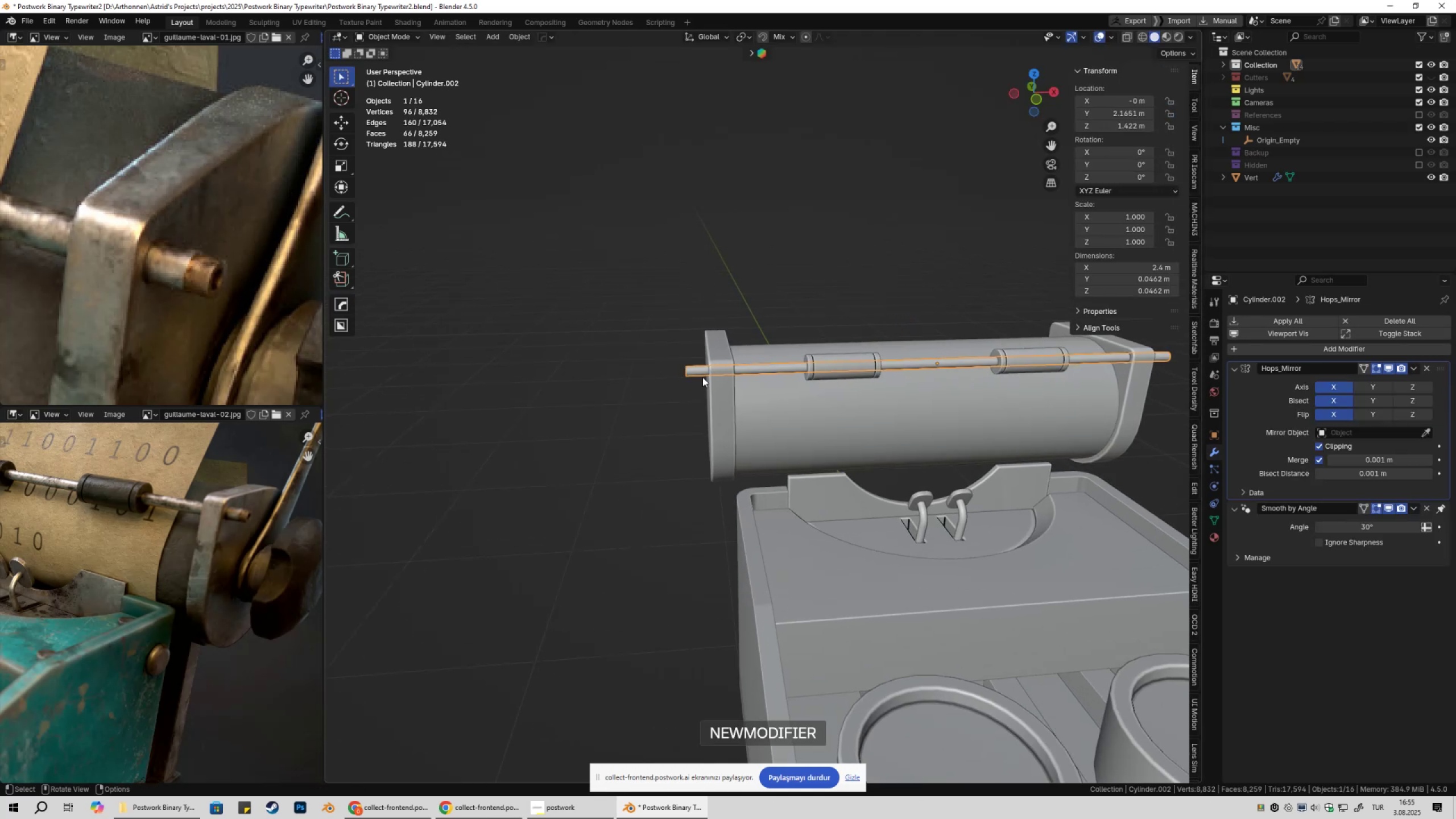 
key(Tab)
 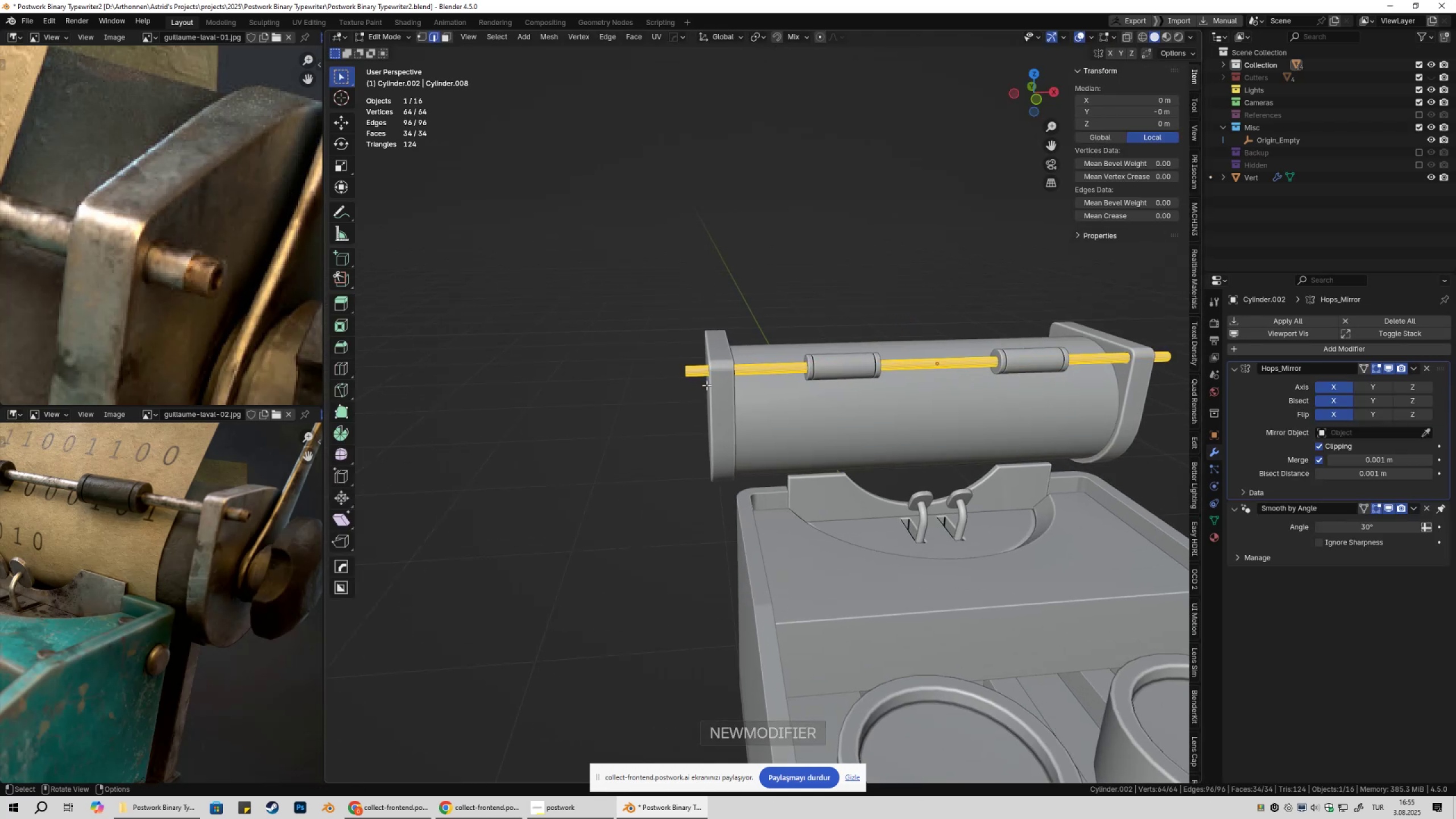 
key(Shift+ShiftLeft)
 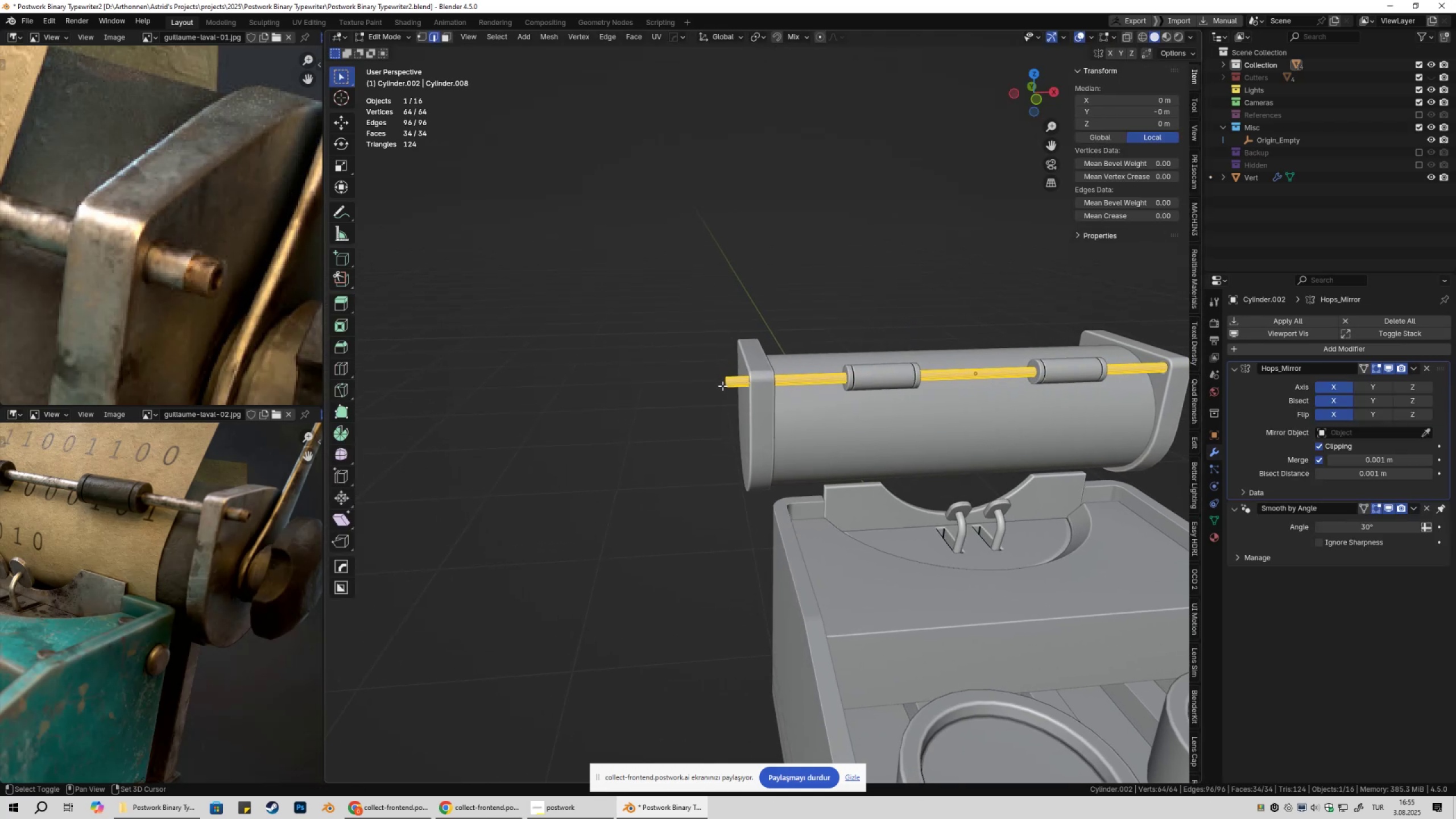 
scroll: coordinate [732, 387], scroll_direction: up, amount: 3.0
 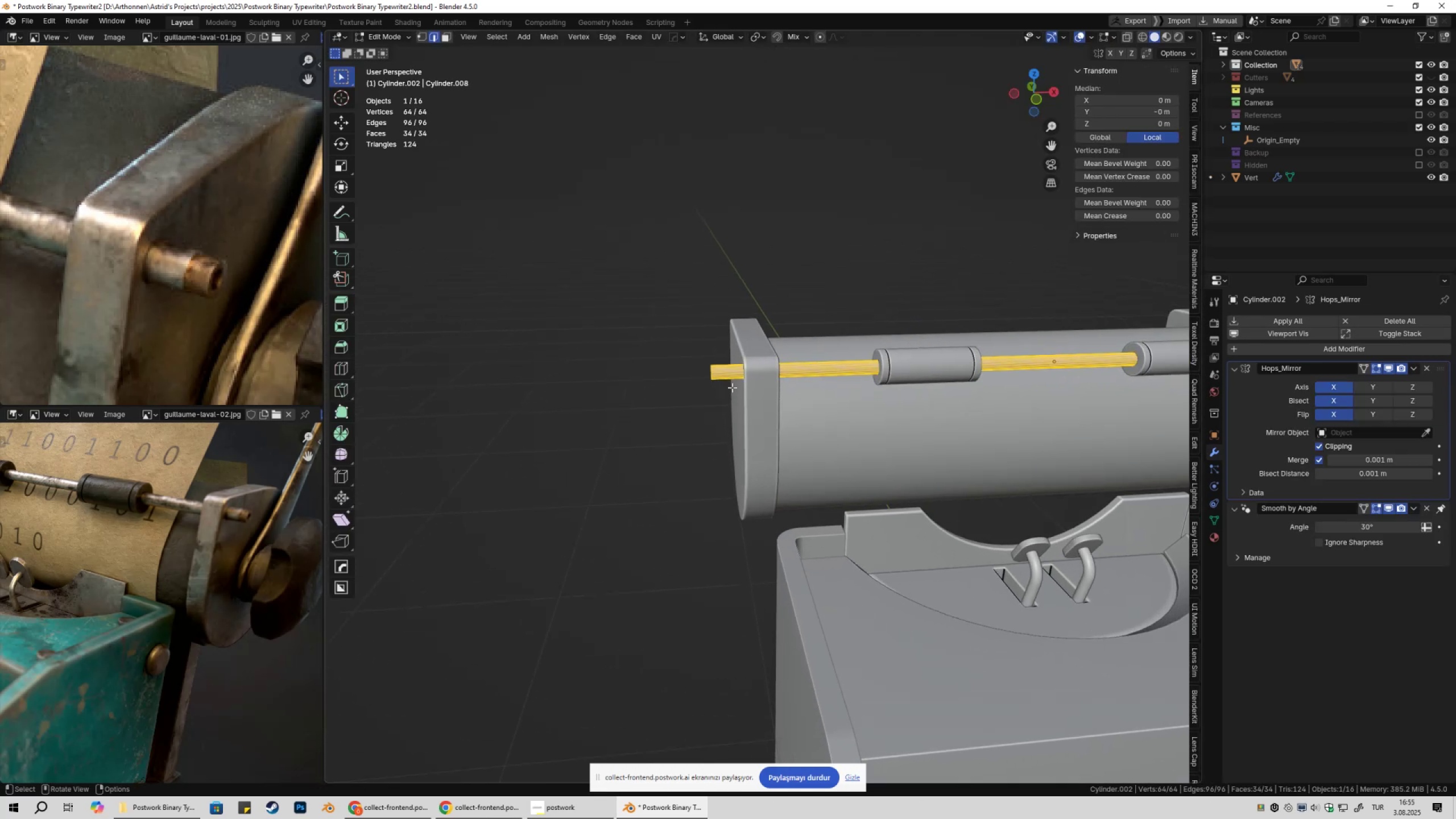 
key(Tab)
 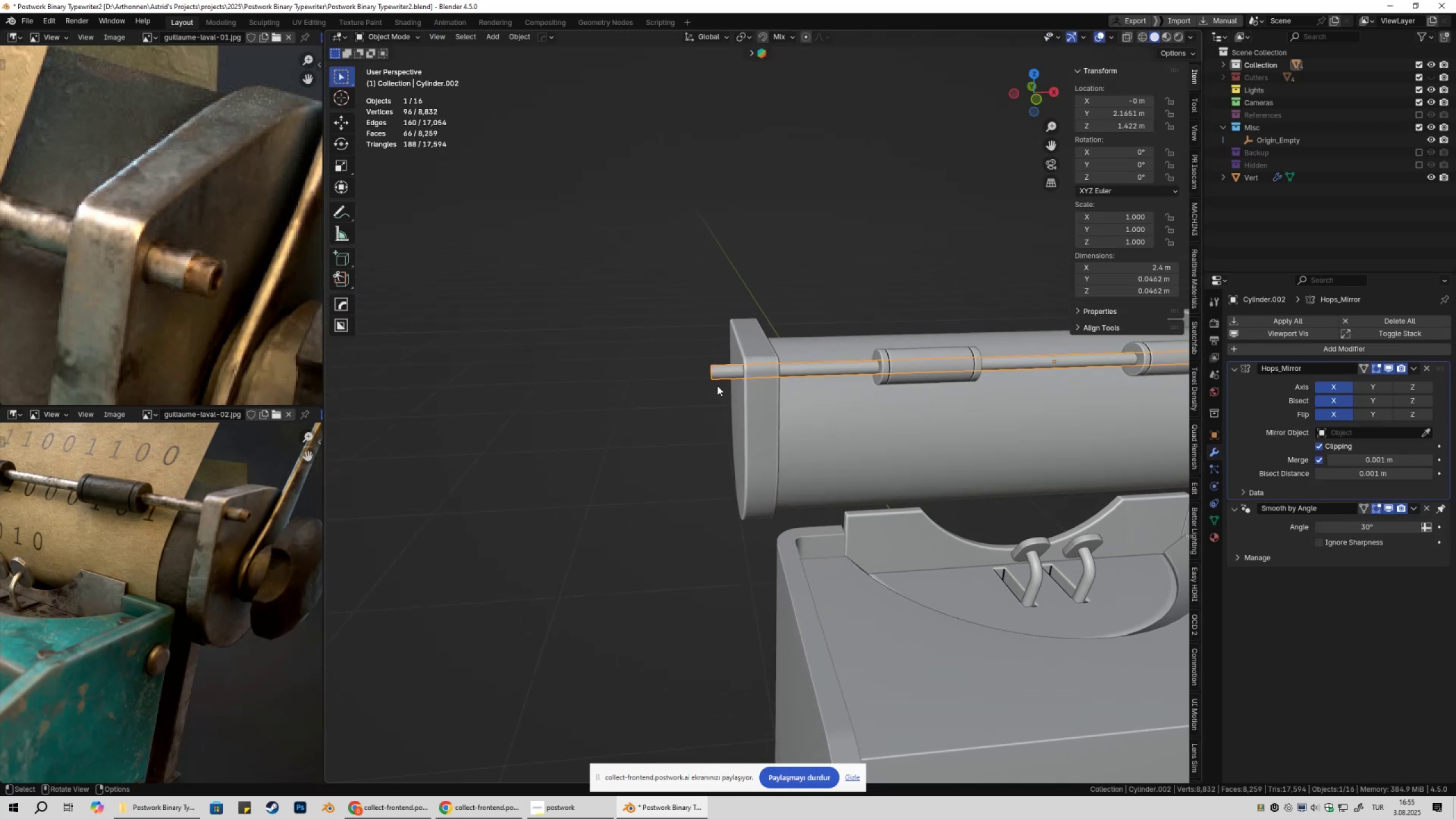 
scroll: coordinate [678, 379], scroll_direction: up, amount: 11.0
 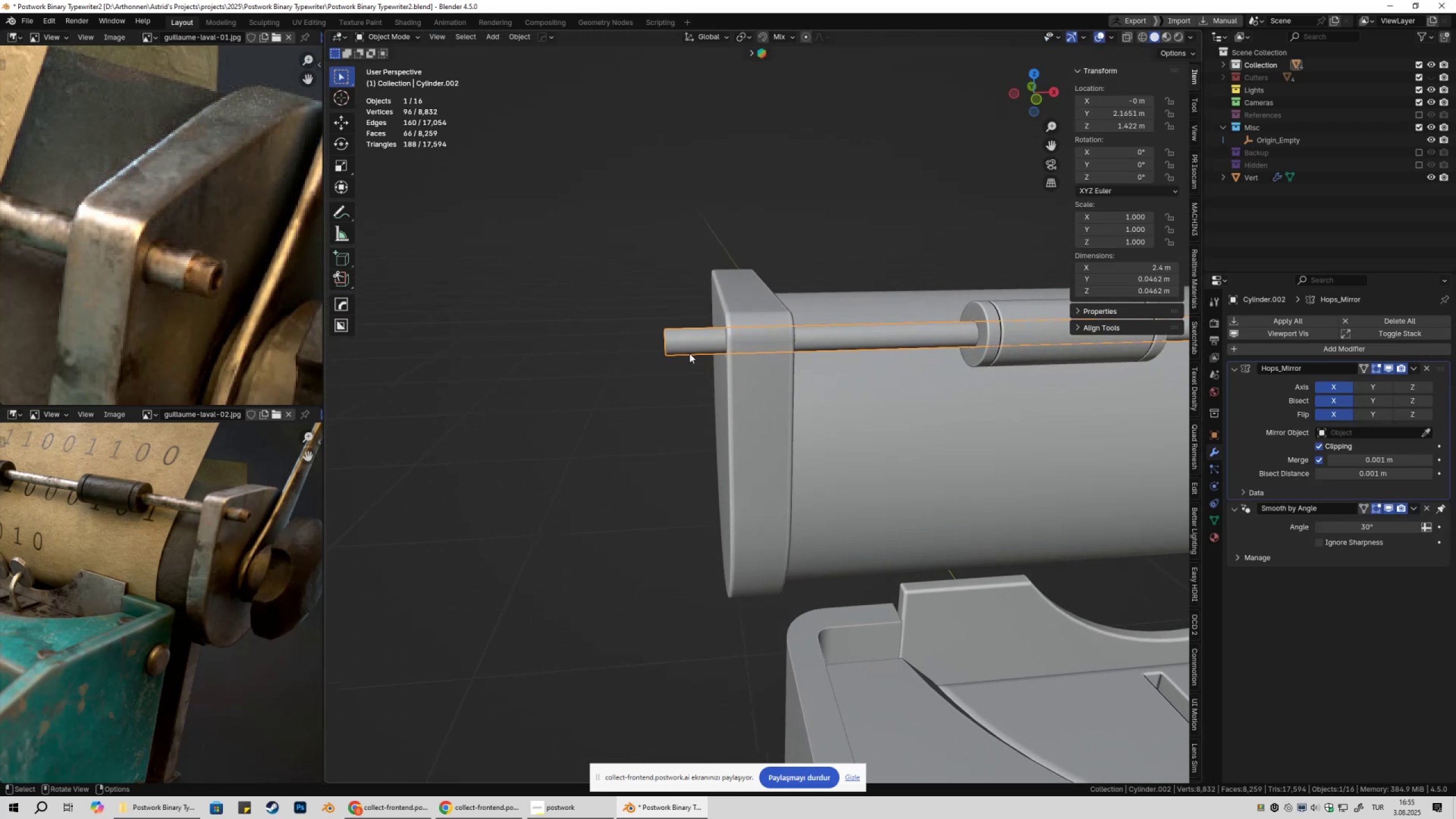 
hold_key(key=AltLeft, duration=0.39)
 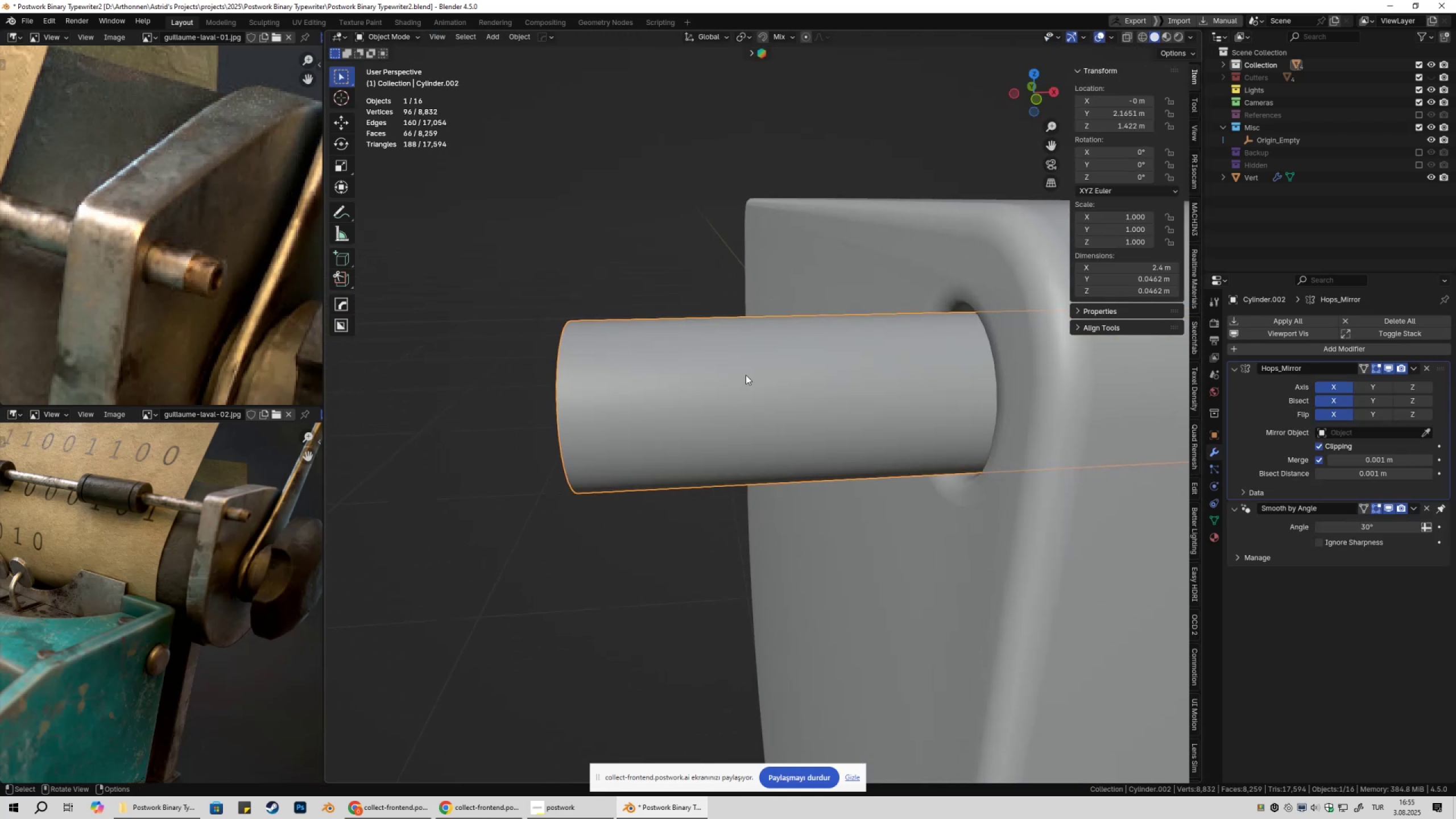 
scroll: coordinate [731, 381], scroll_direction: down, amount: 6.0
 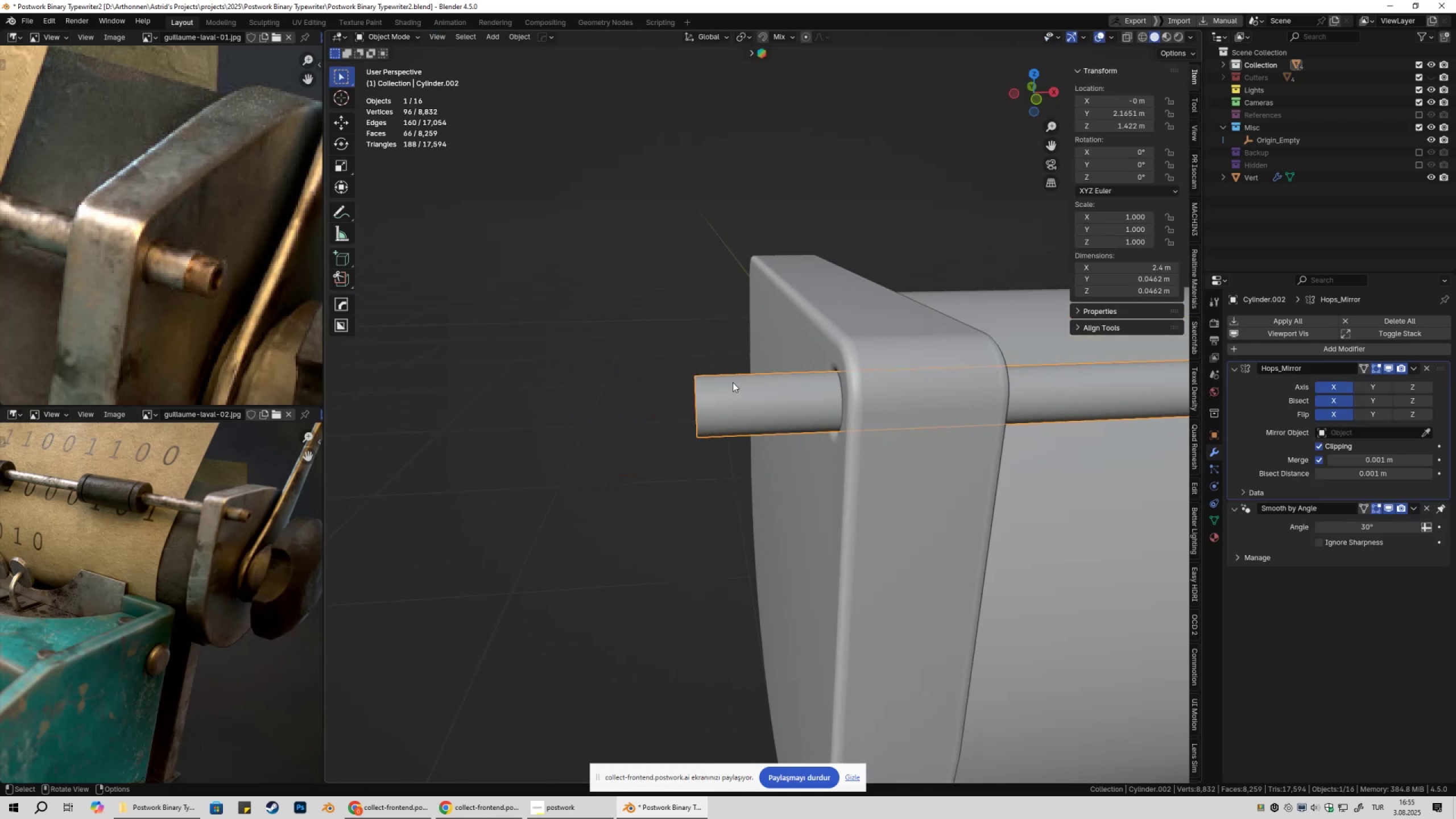 
key(Tab)
 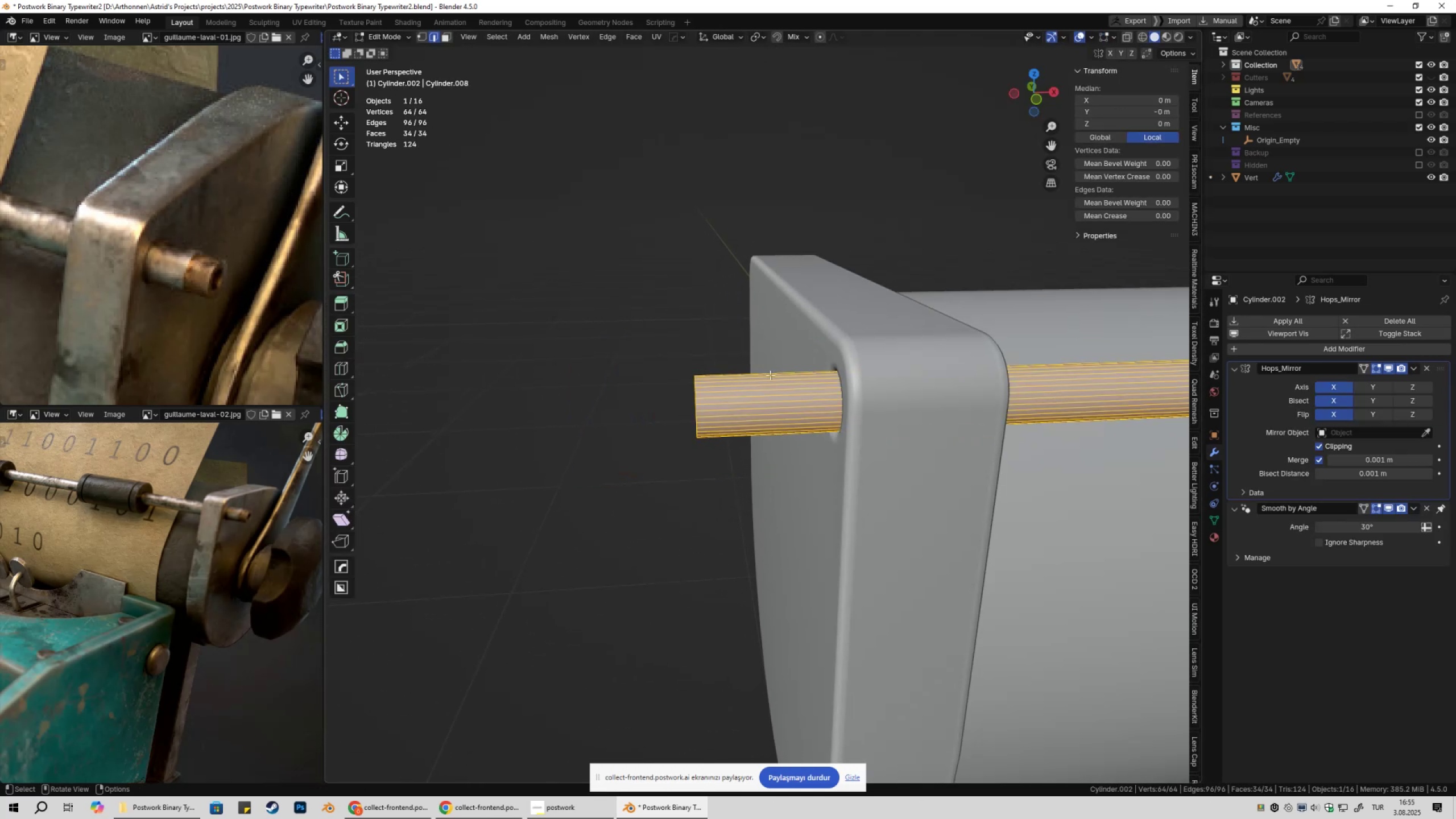 
key(Control+ControlLeft)
 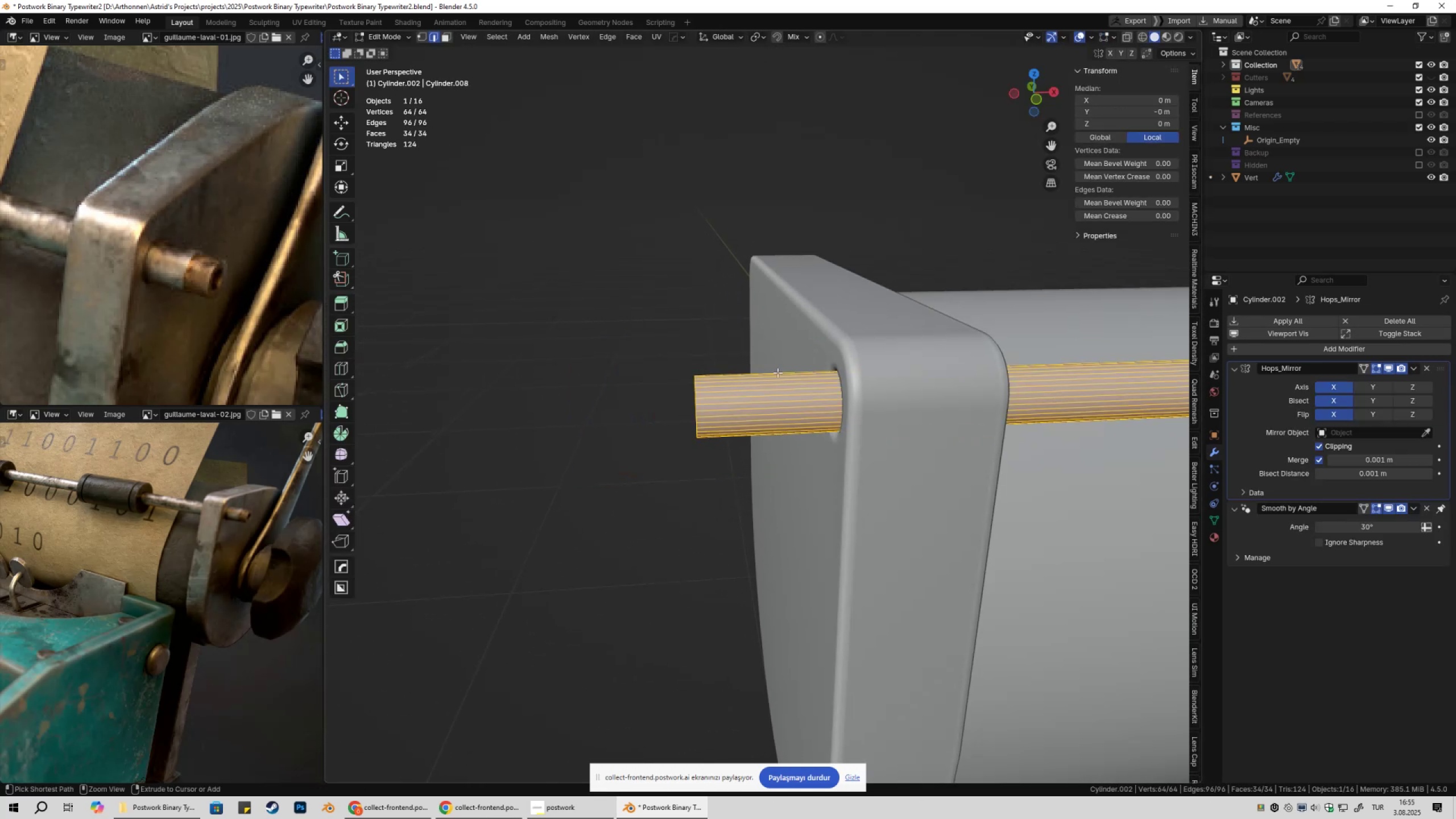 
key(Control+R)
 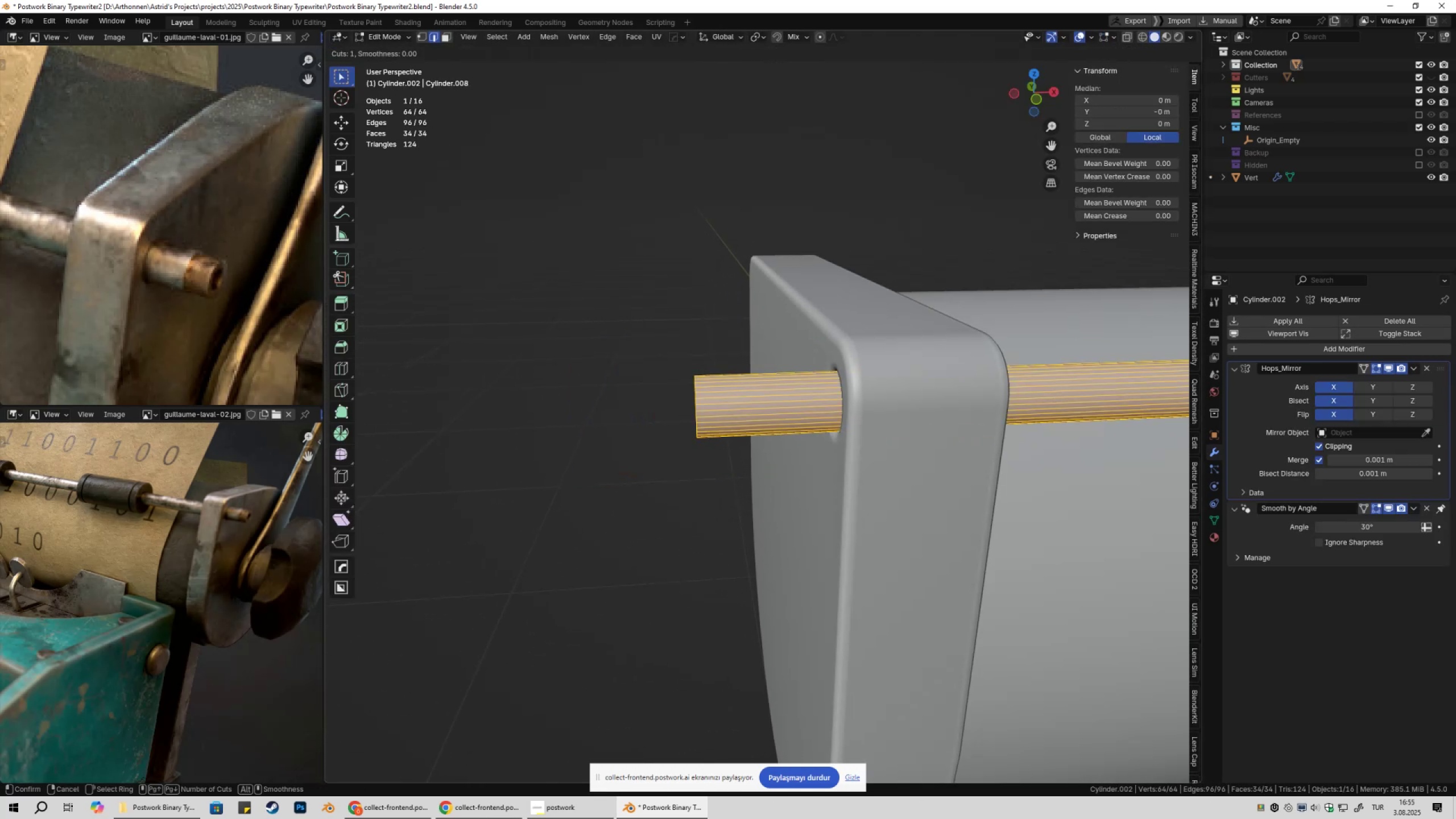 
left_click([777, 373])
 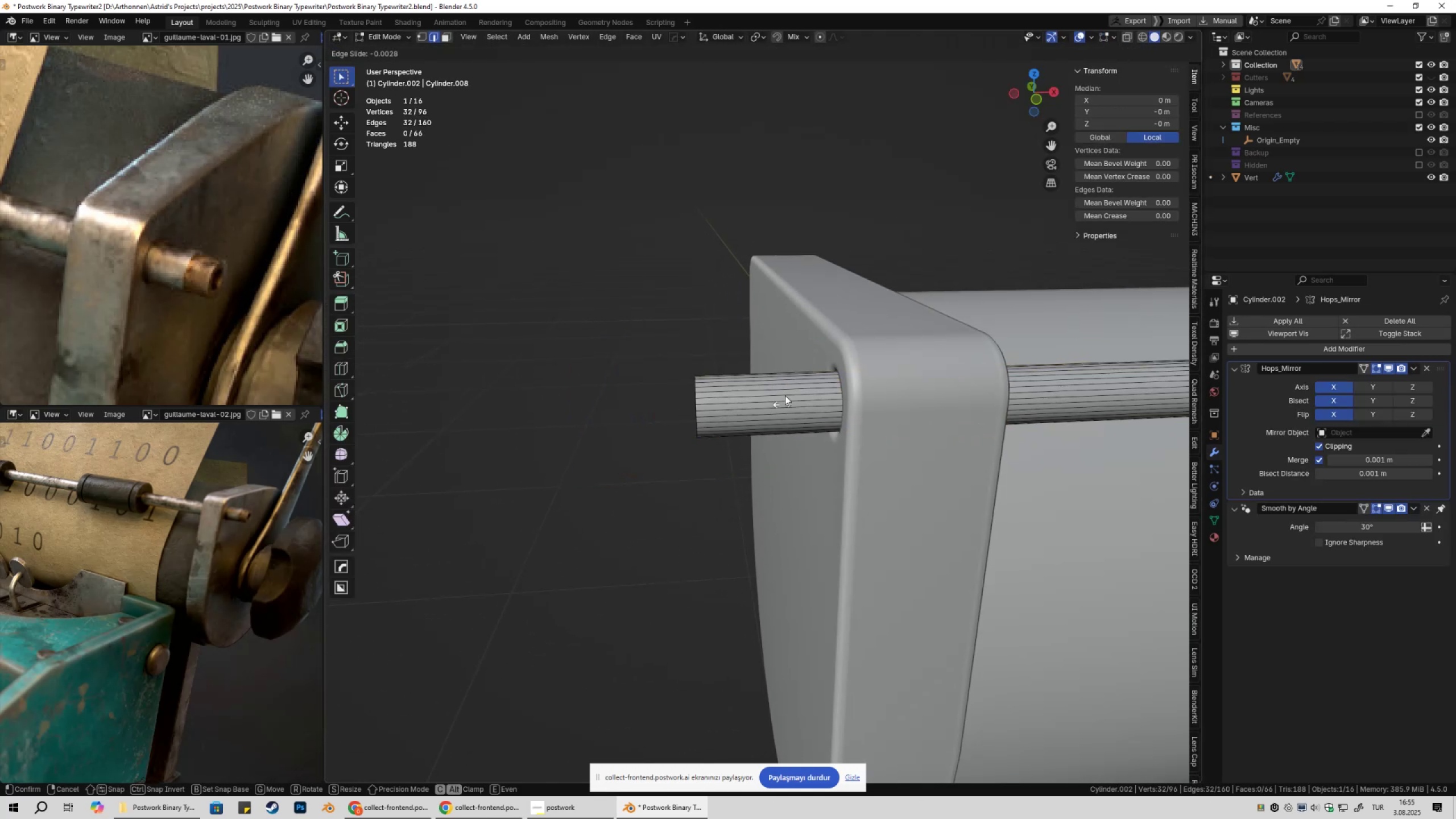 
key(Escape)
 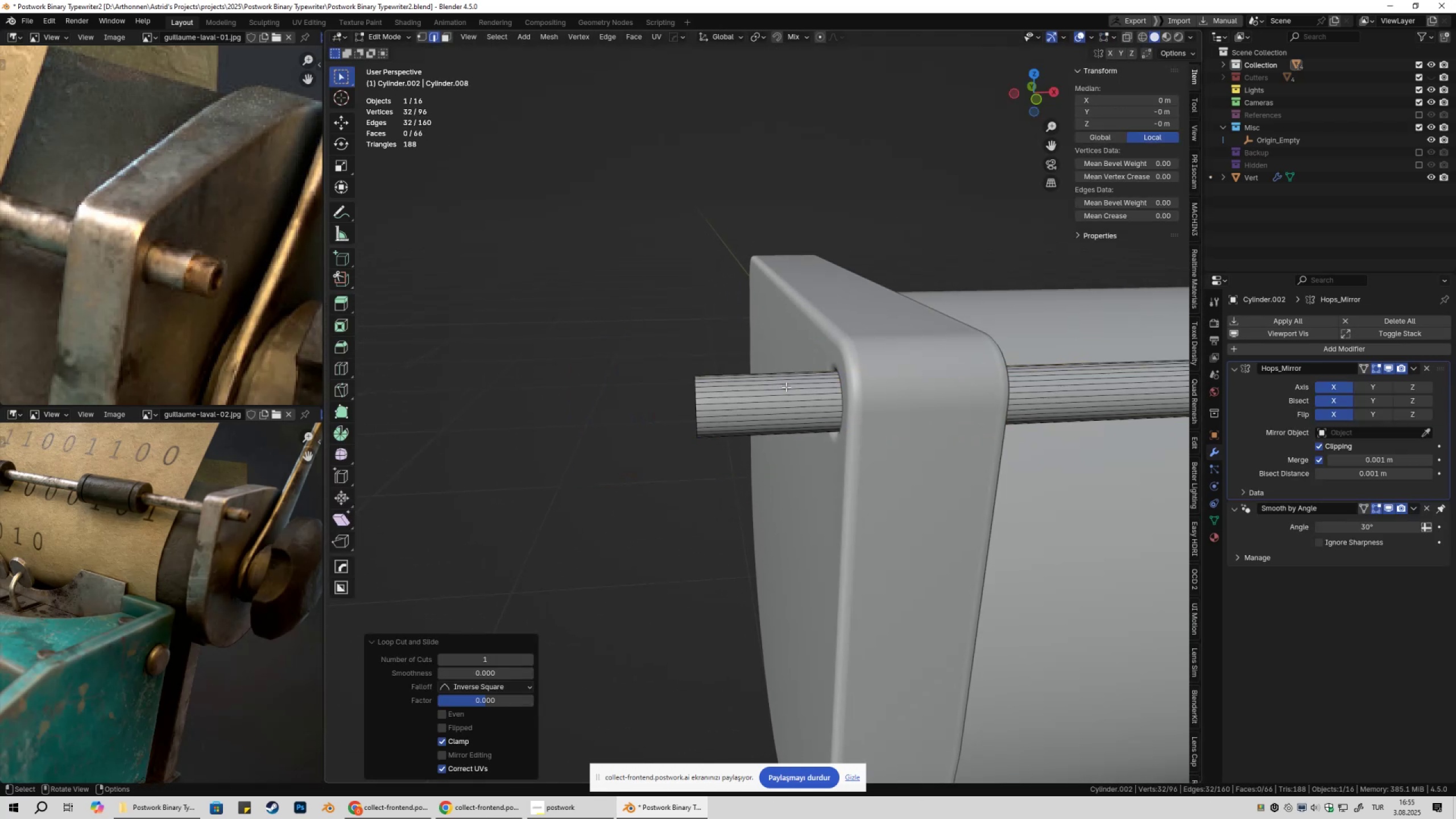 
key(Escape)
 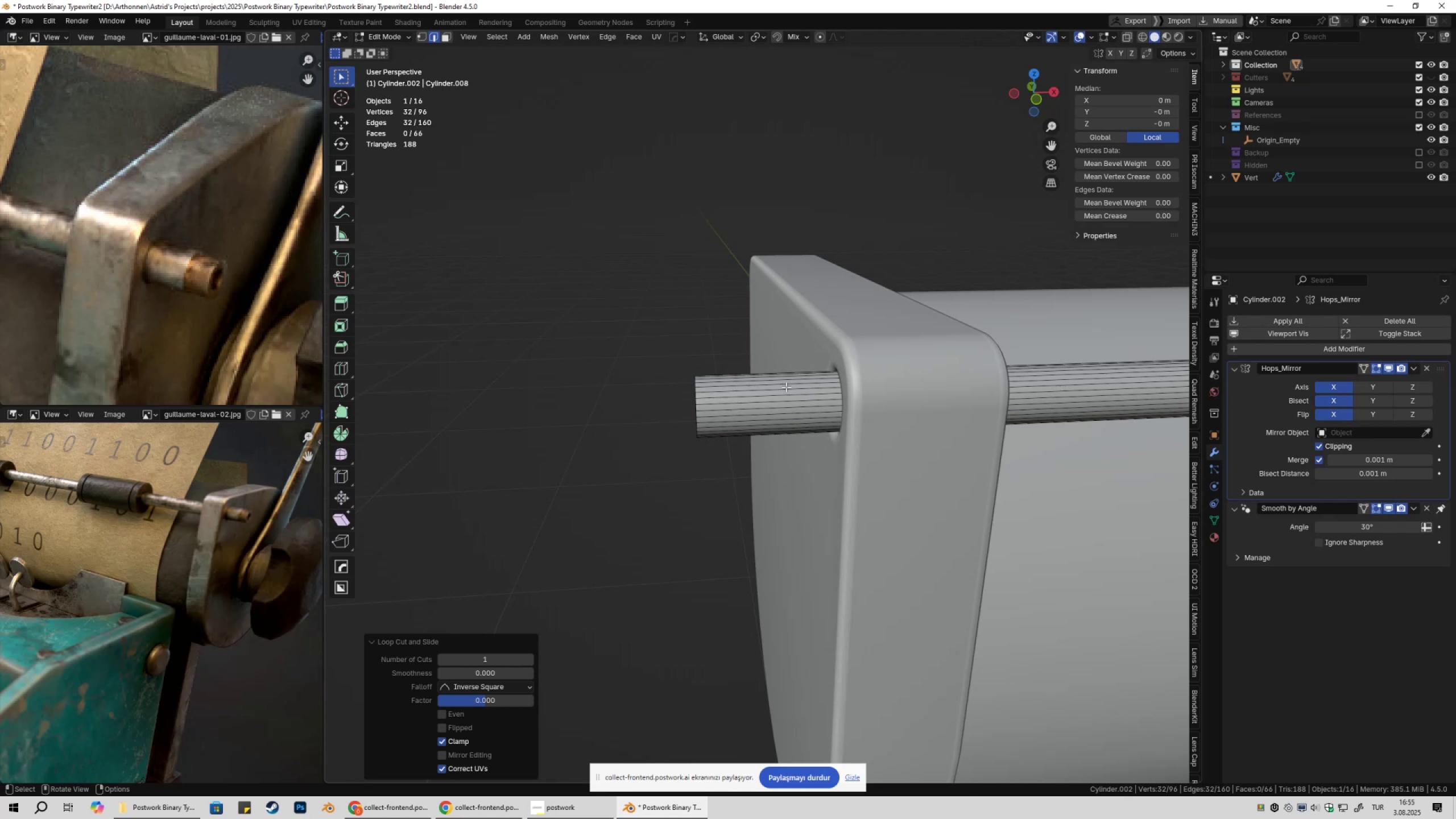 
key(Control+Z)
 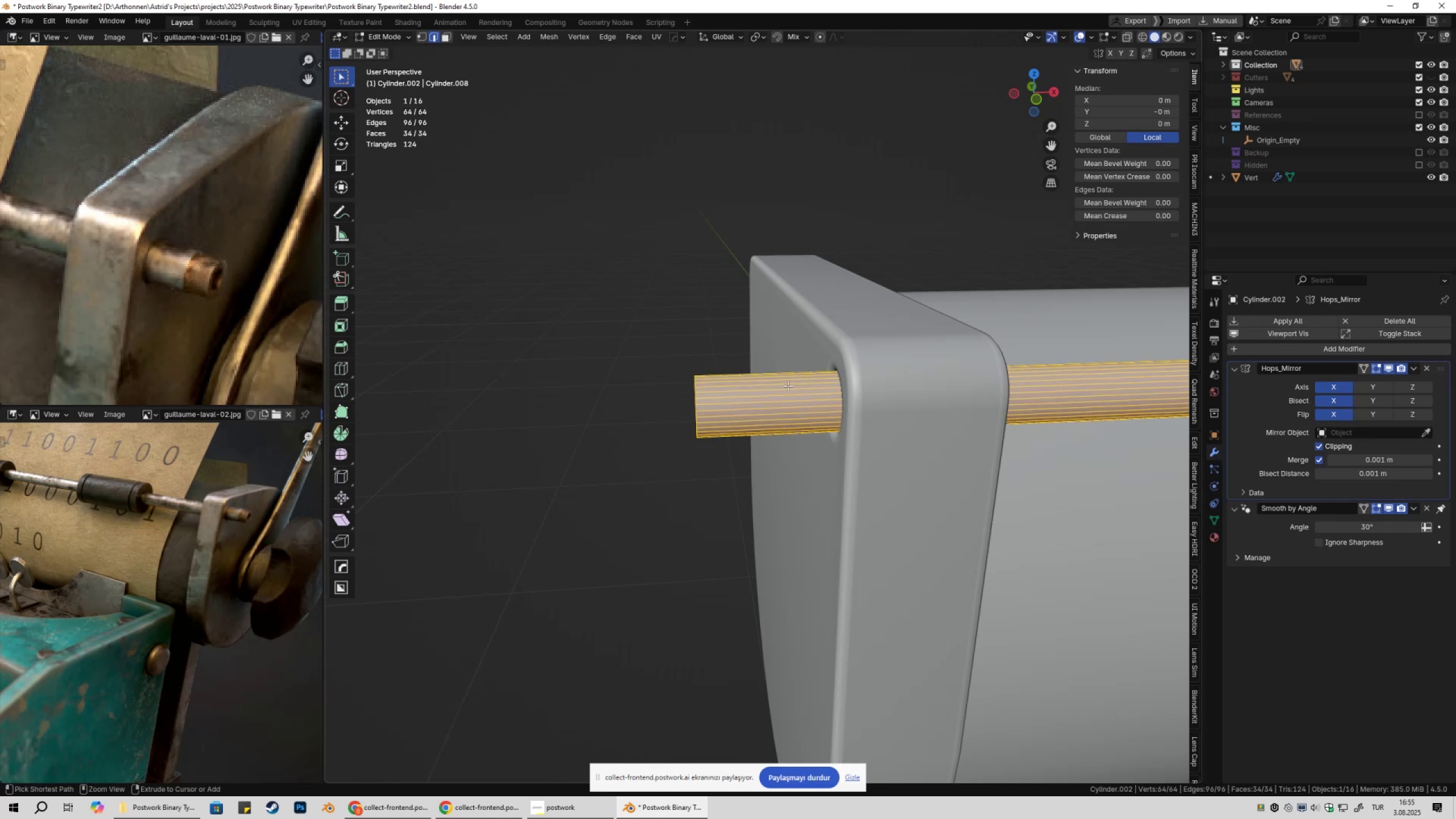 
key(Control+Z)
 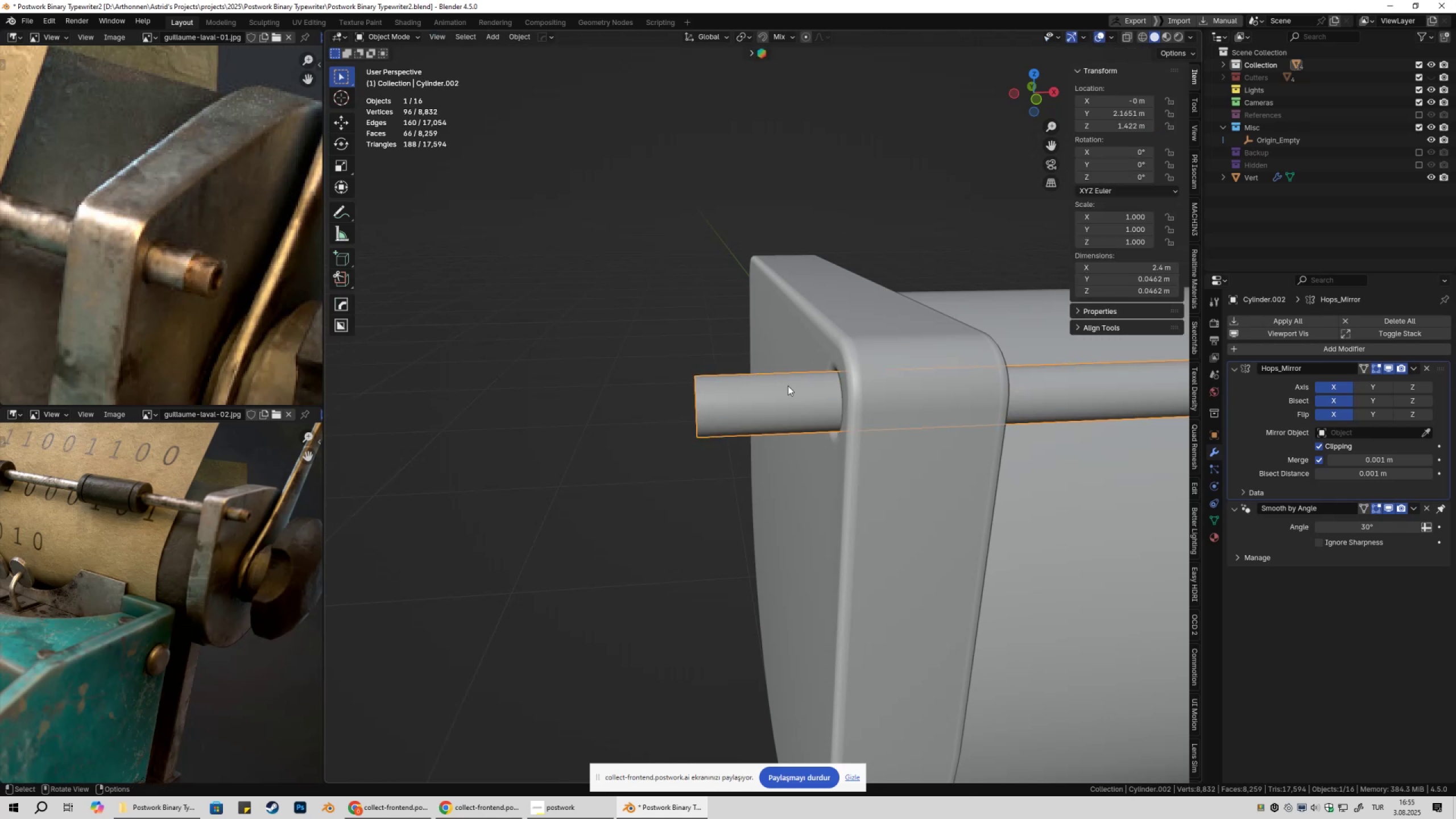 
key(Tab)
 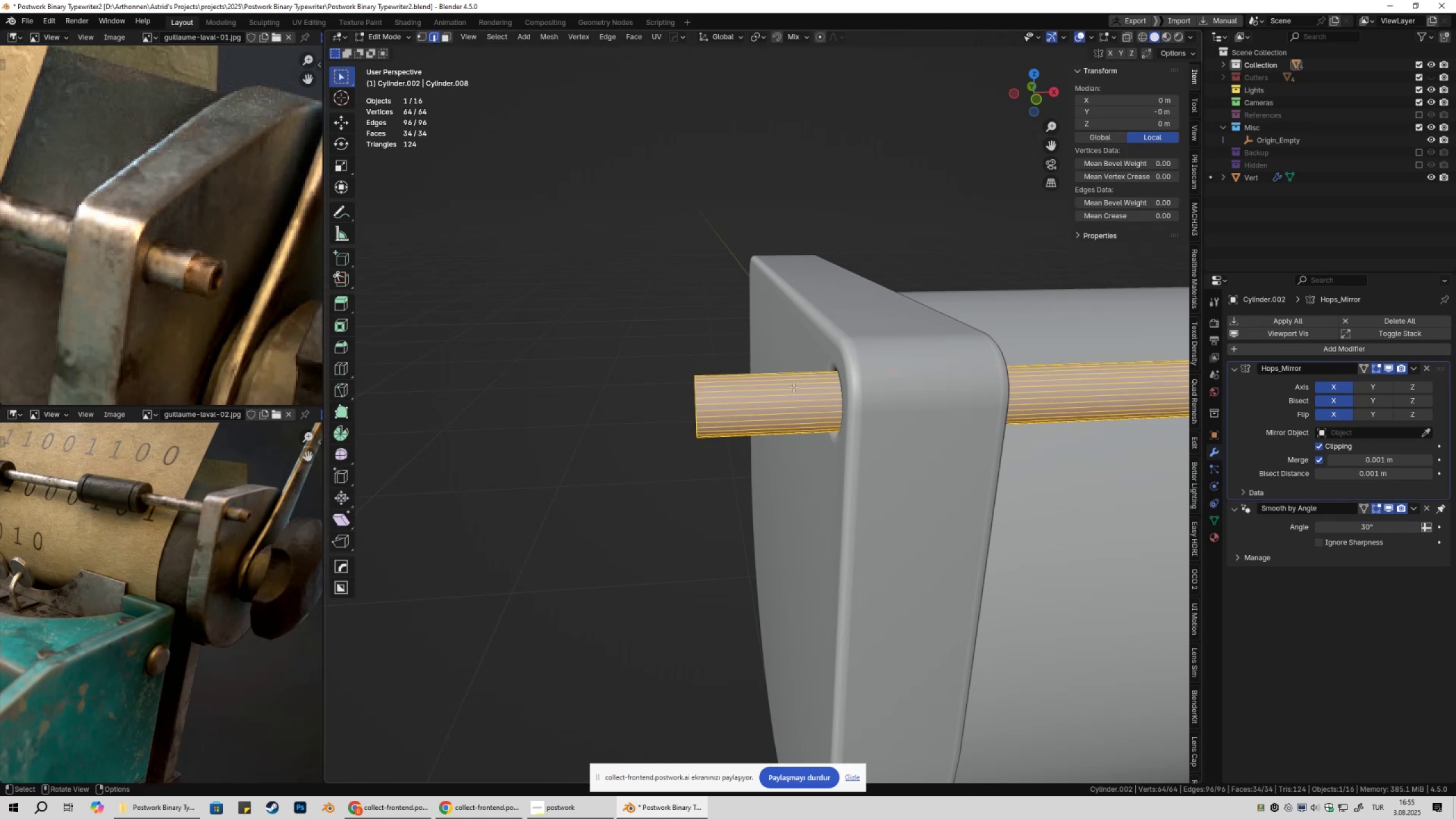 
scroll: coordinate [727, 420], scroll_direction: up, amount: 5.0
 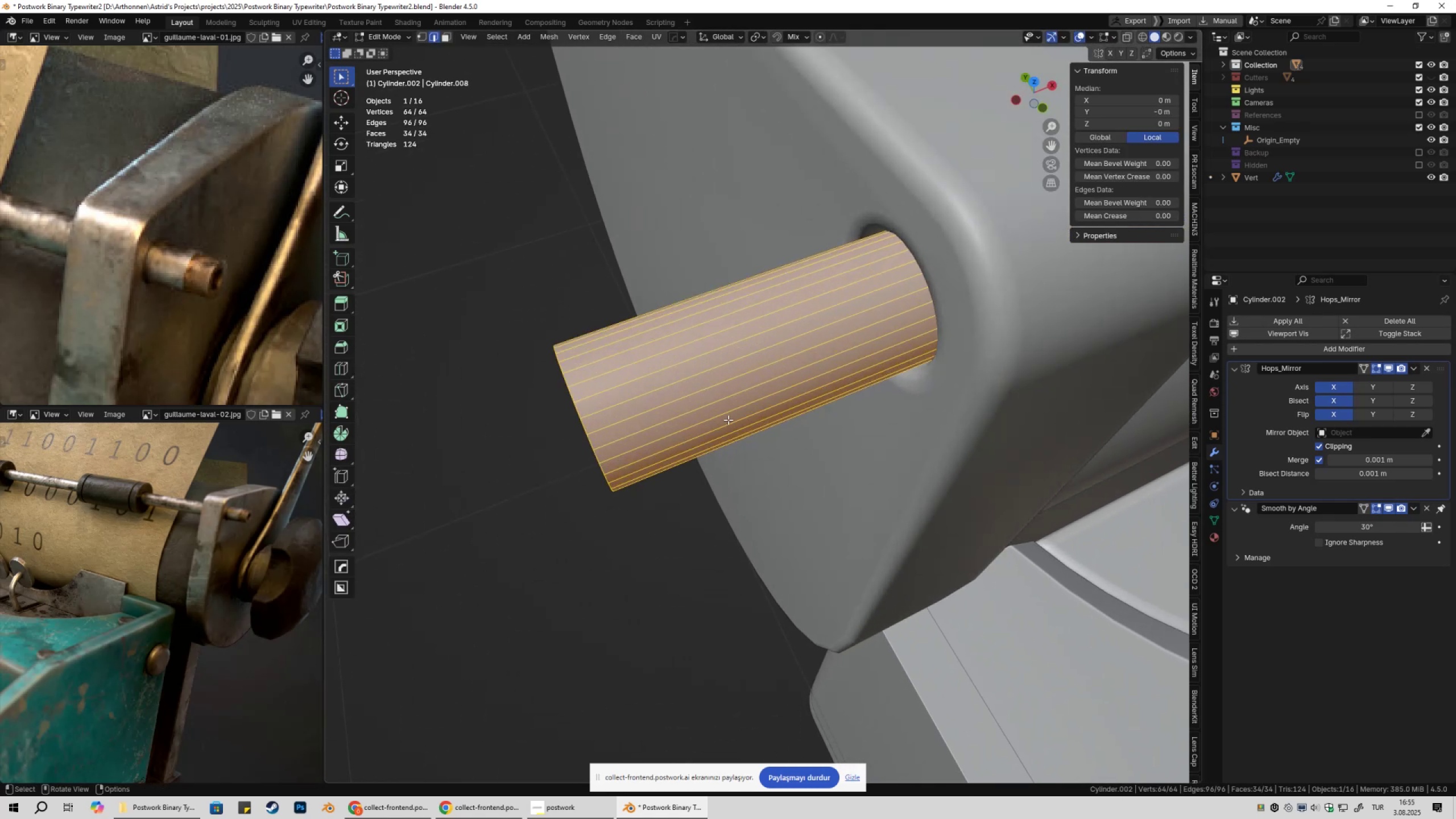 
key(Control+ControlLeft)
 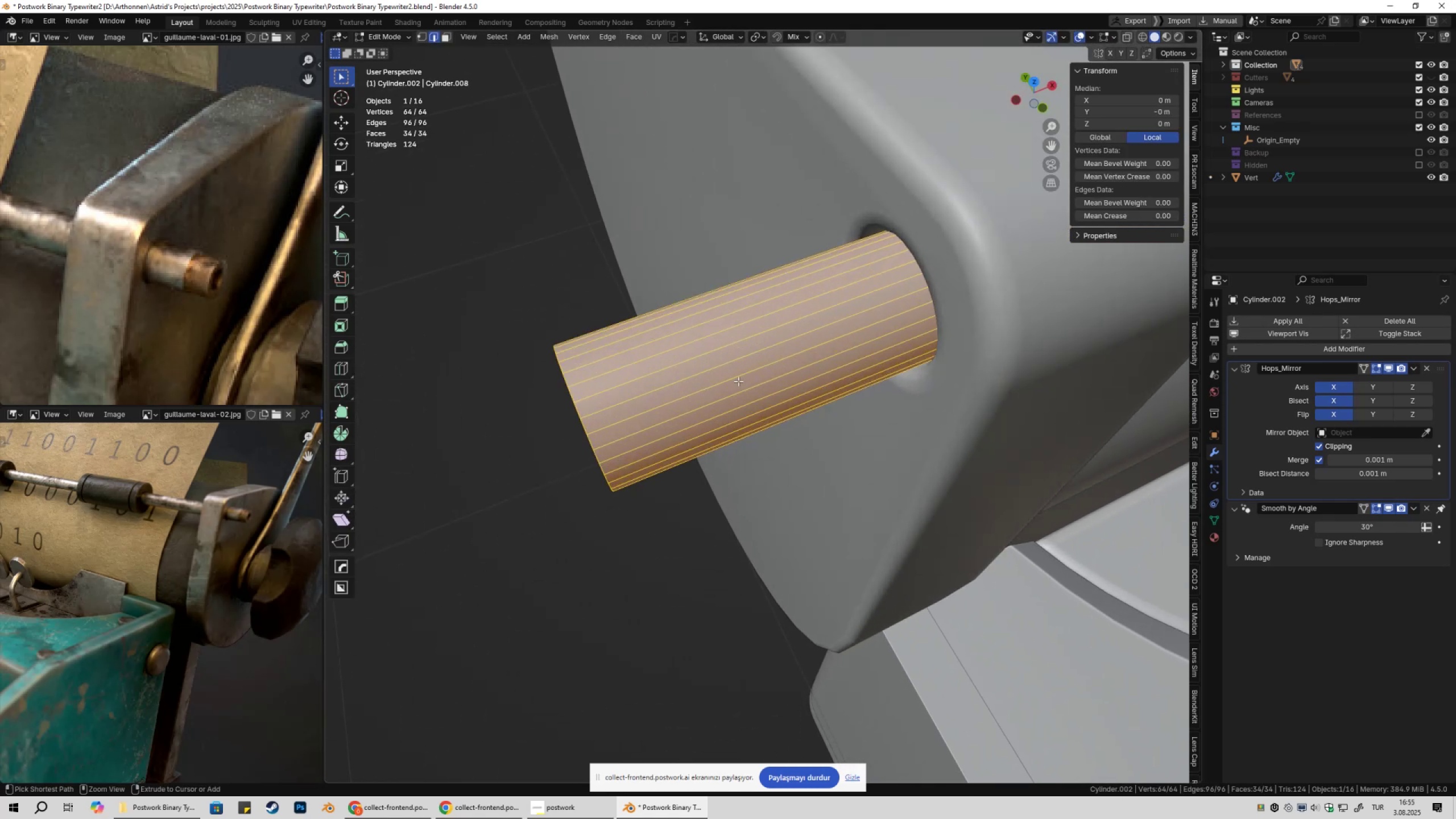 
key(Control+R)
 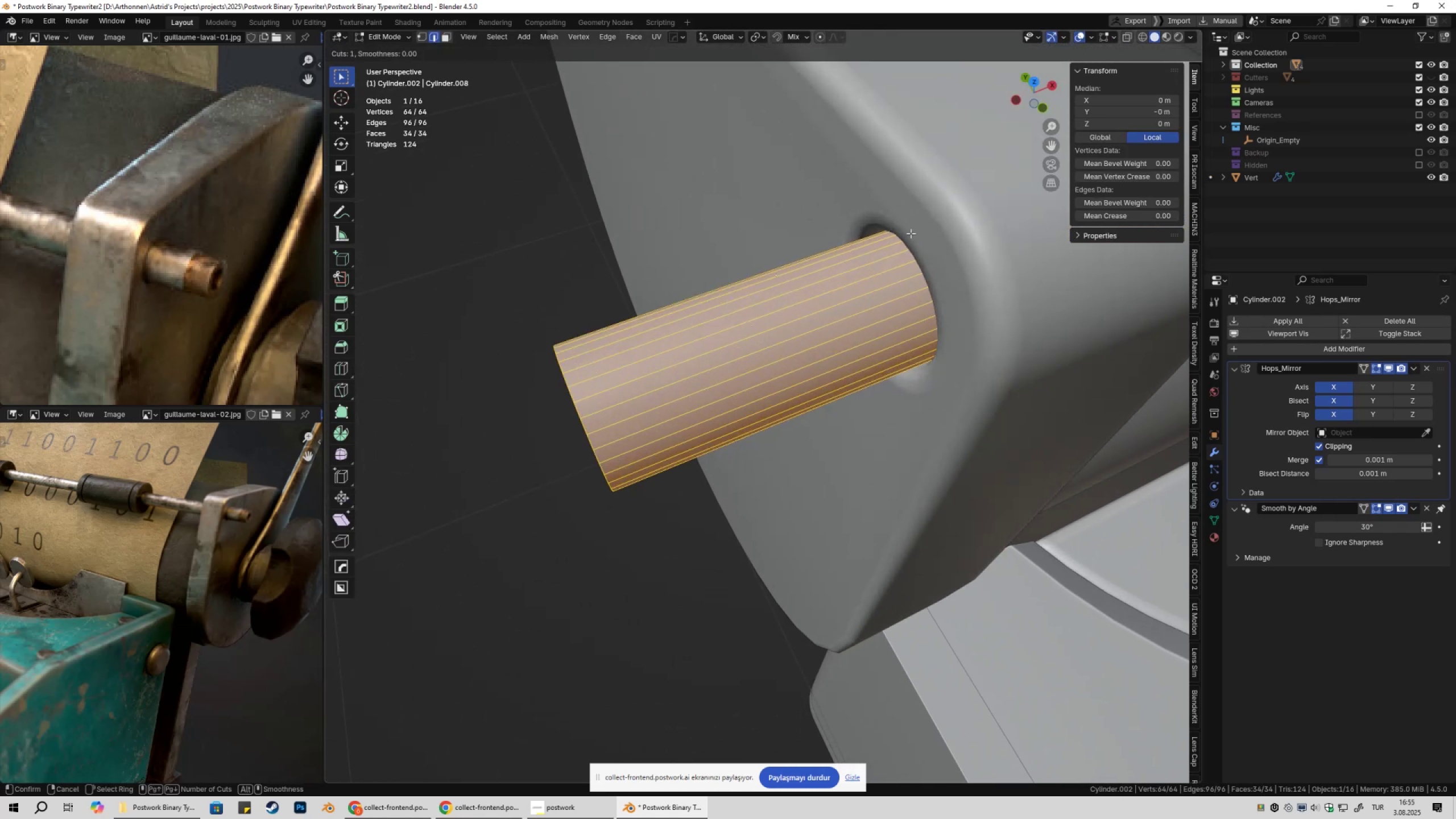 
key(Escape)
 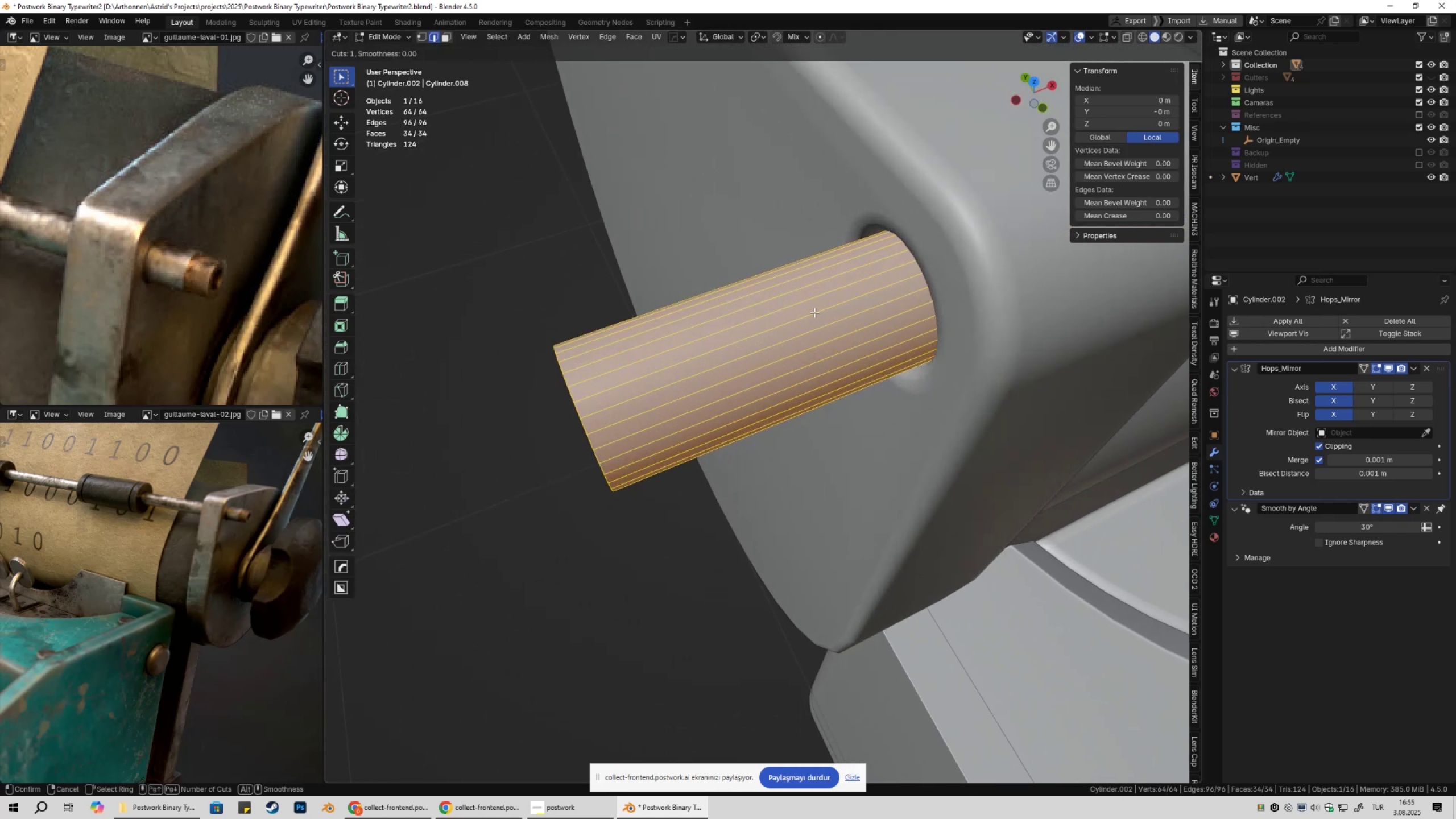 
scroll: coordinate [937, 348], scroll_direction: down, amount: 13.0
 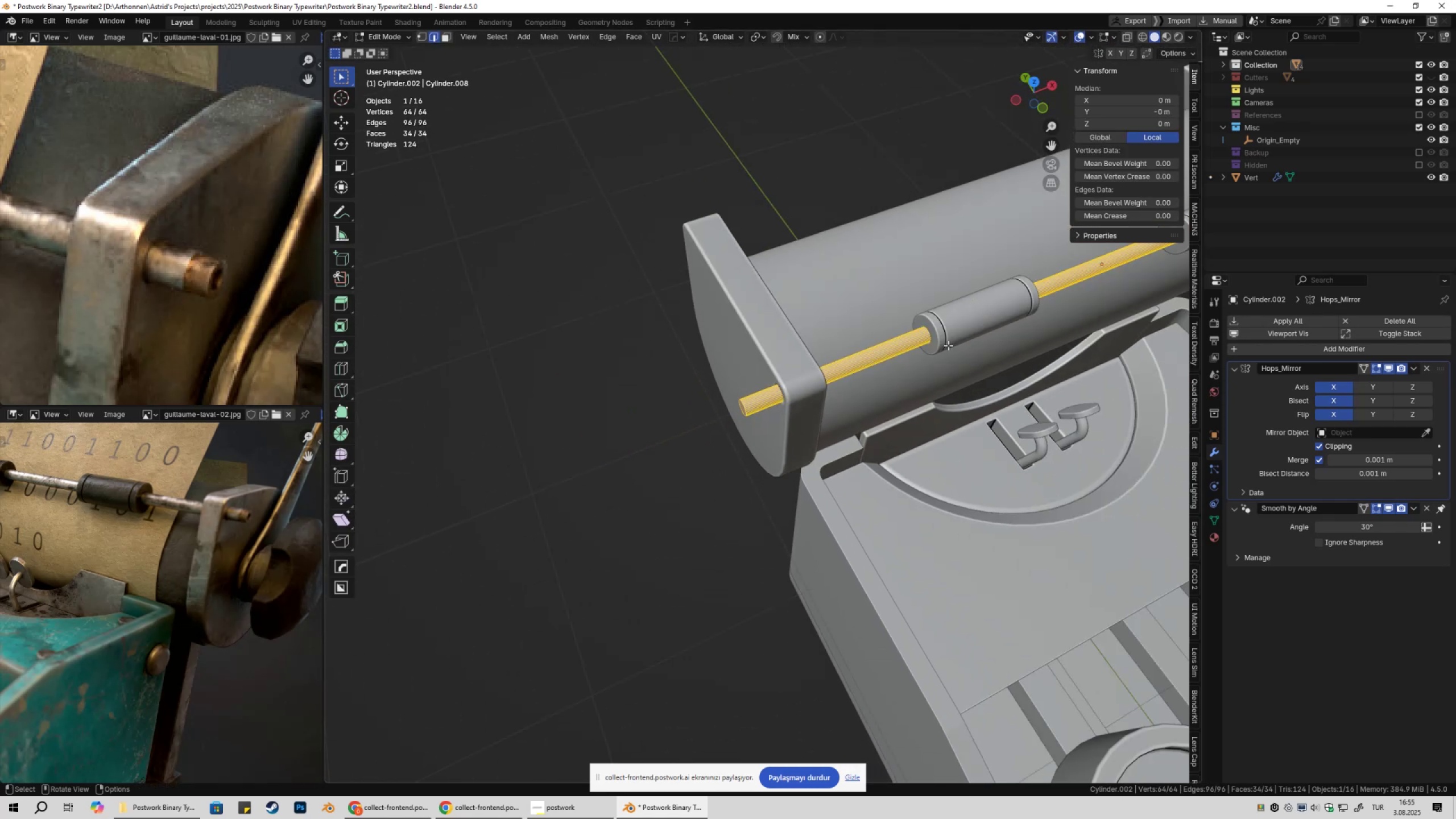 
key(Control+ControlLeft)
 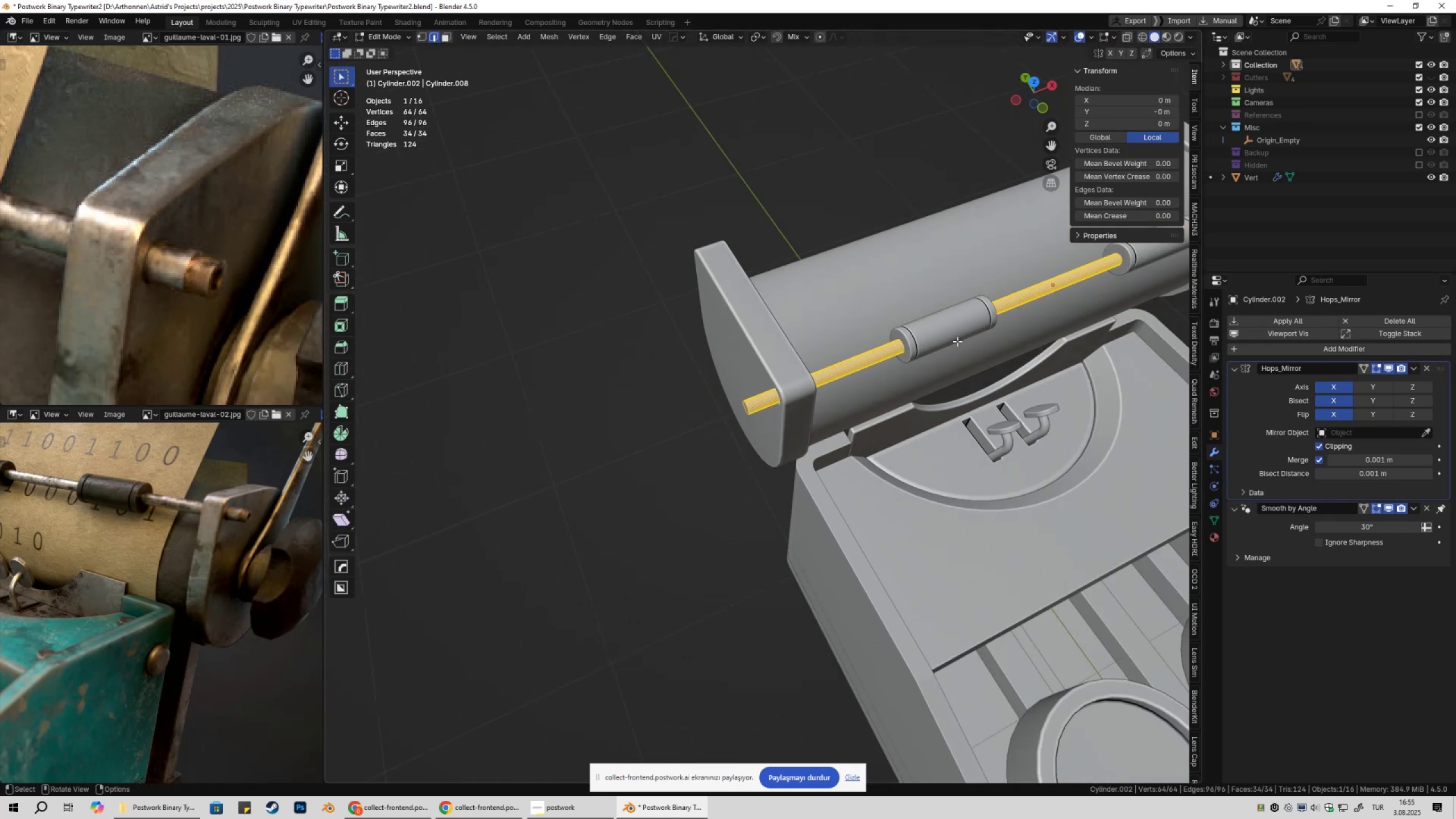 
key(Control+Z)
 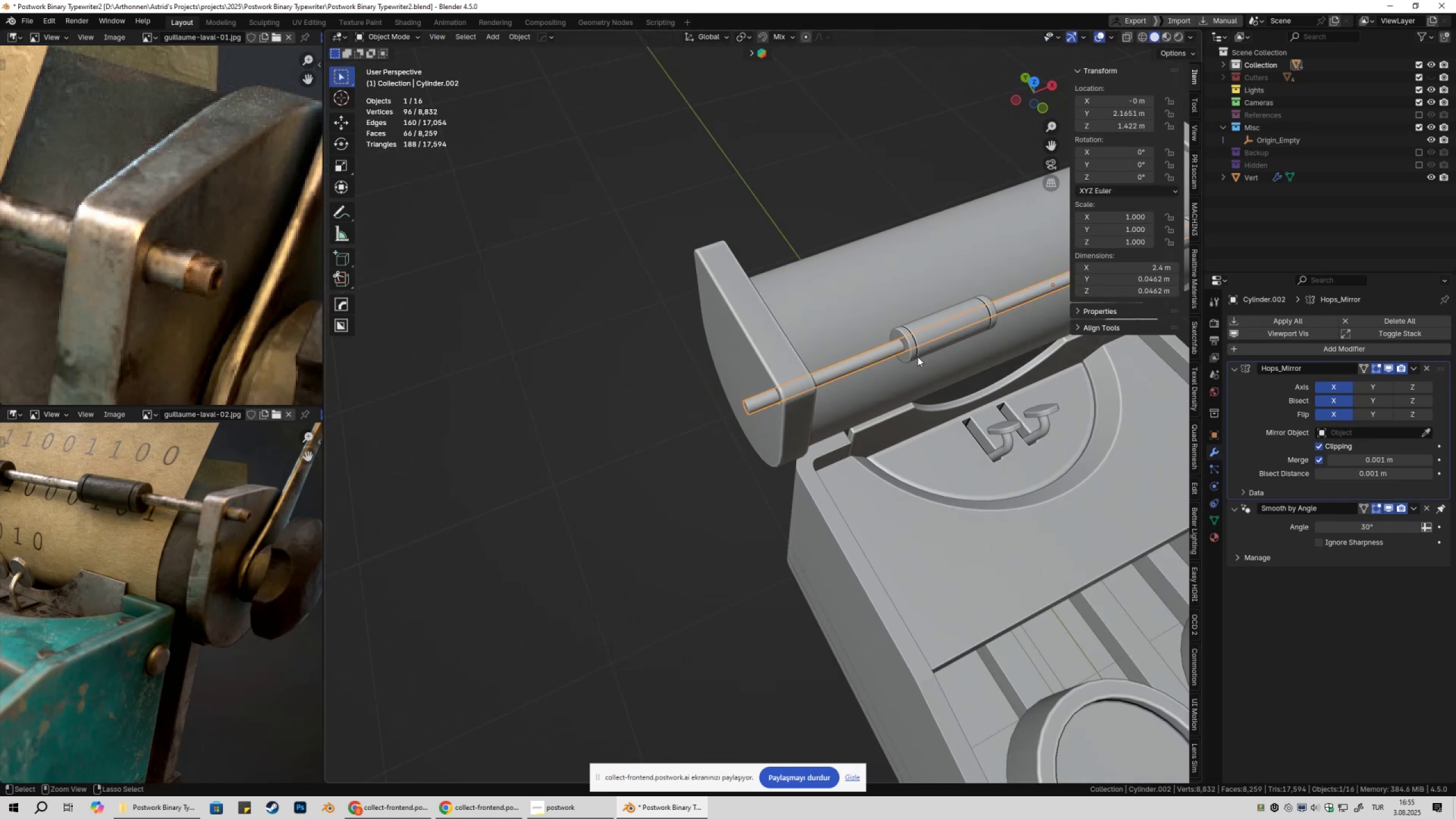 
key(Control+Z)
 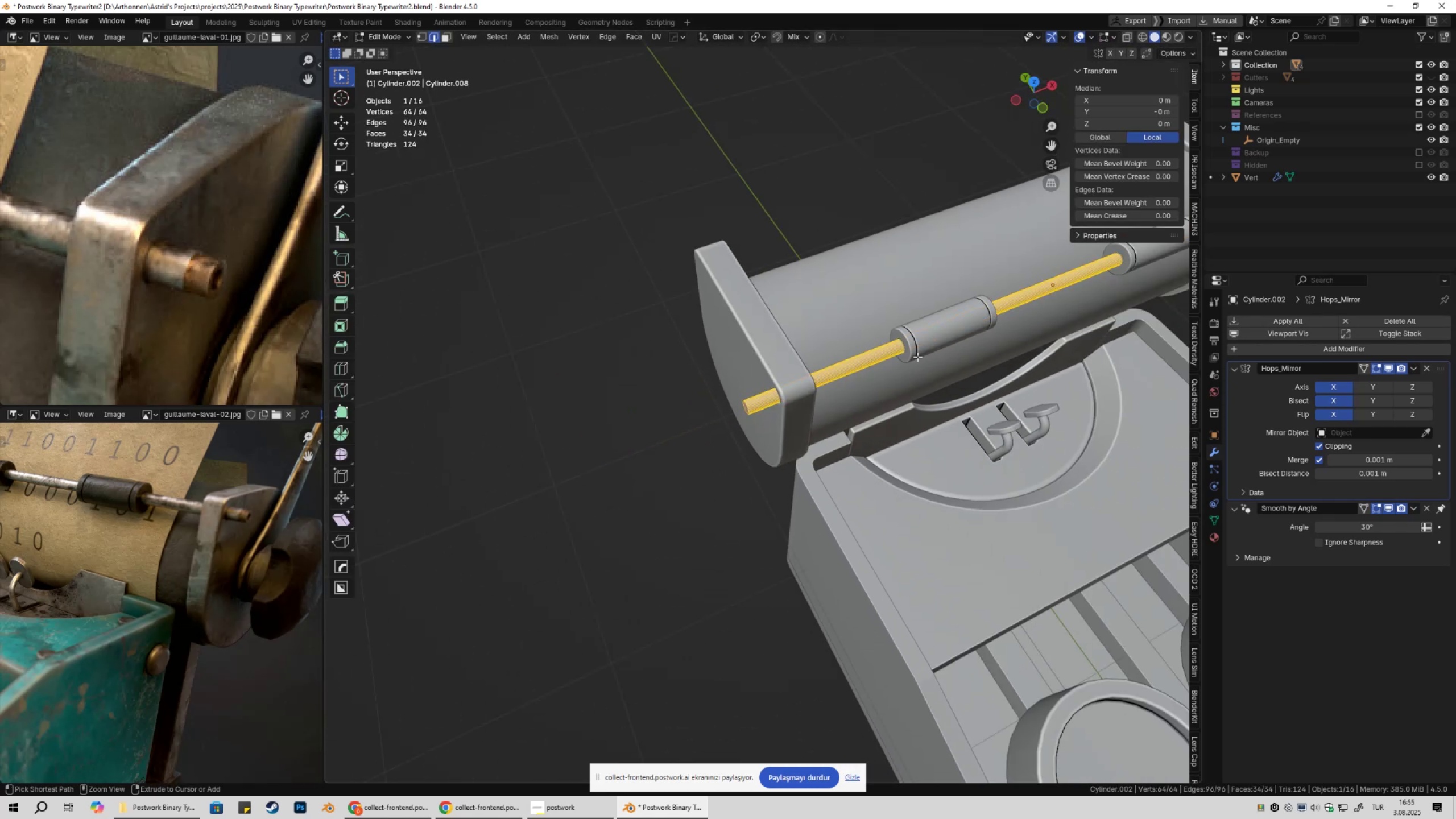 
key(Control+Z)
 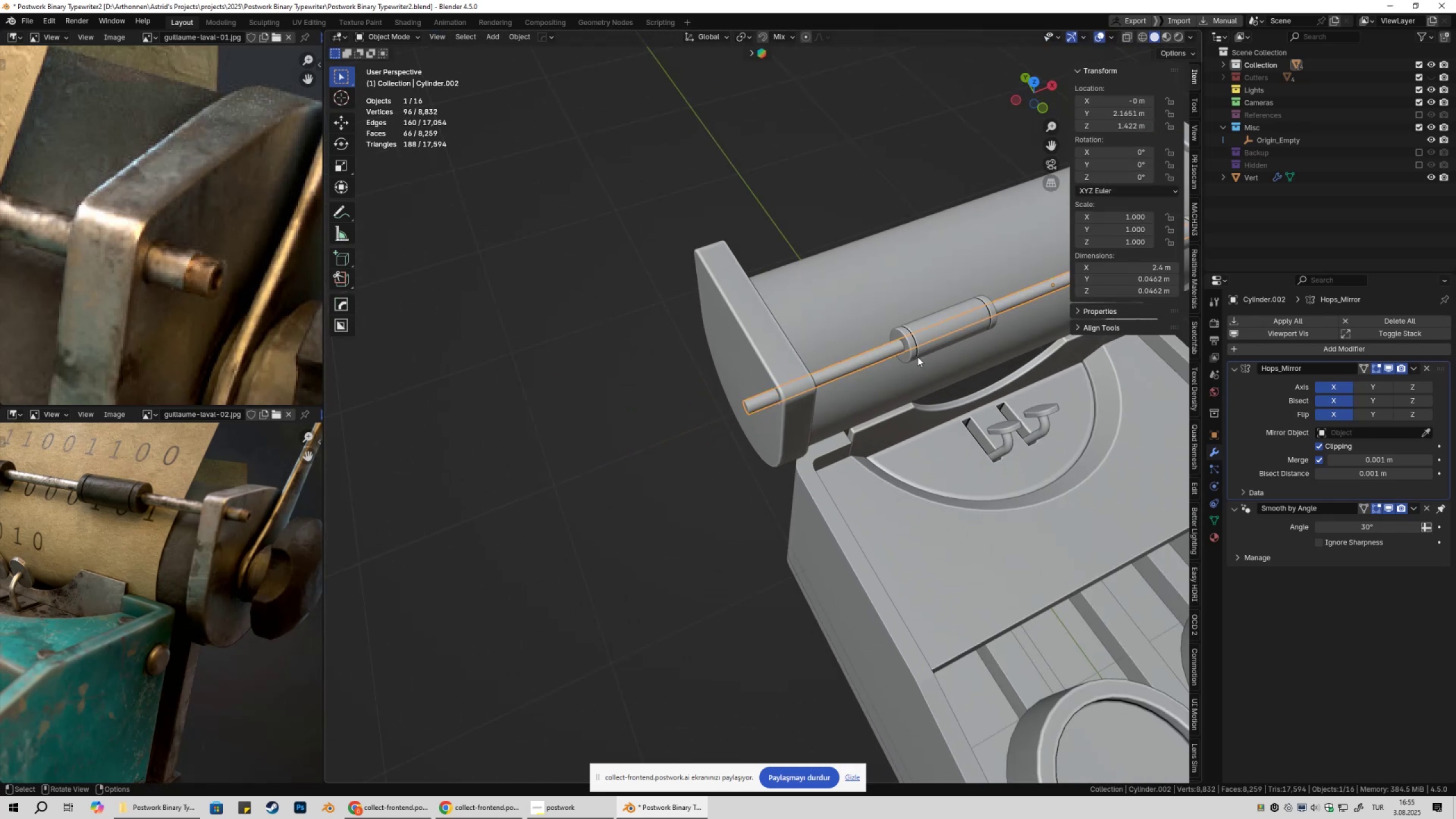 
key(Control+Z)
 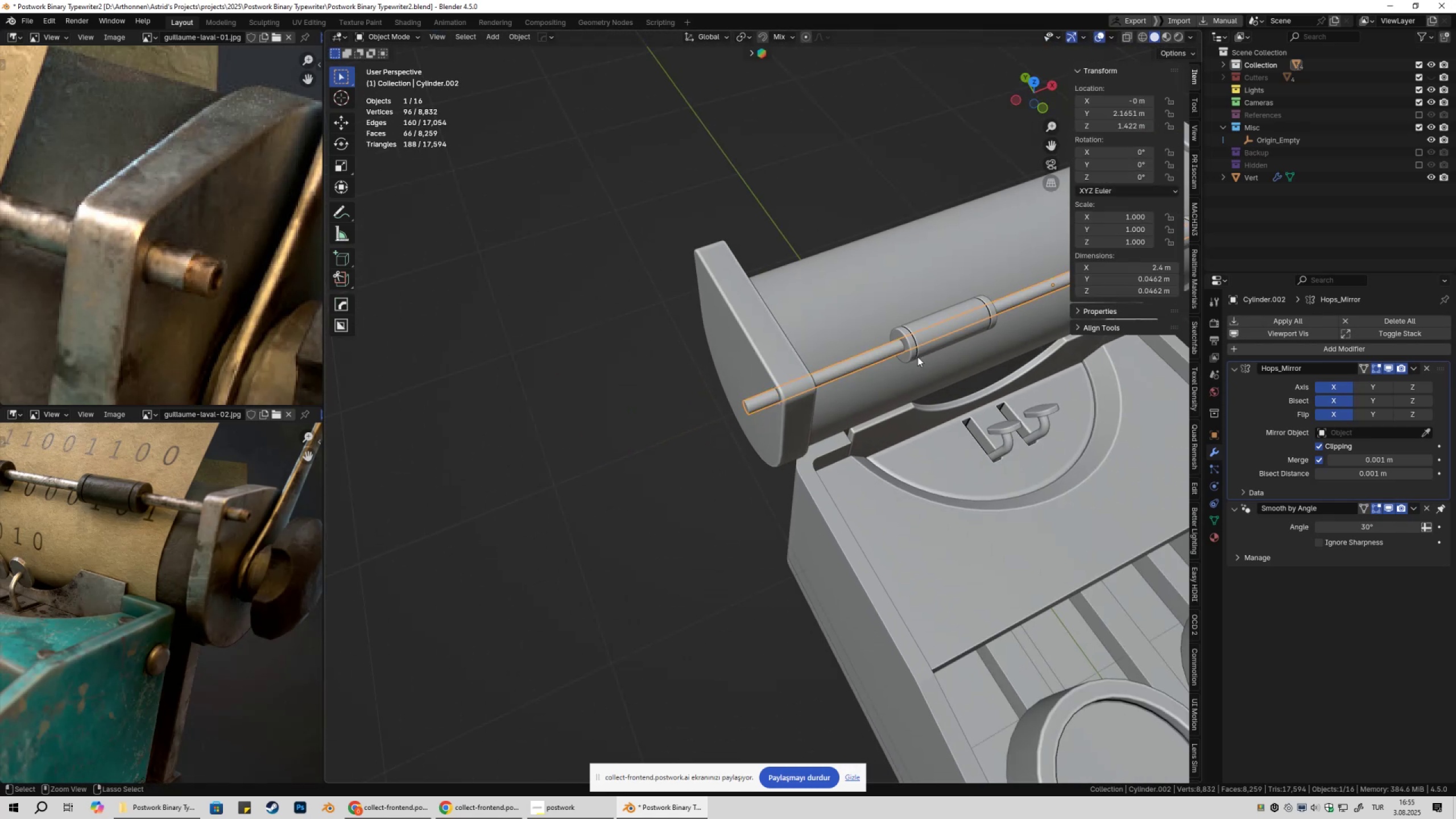 
key(Control+Z)
 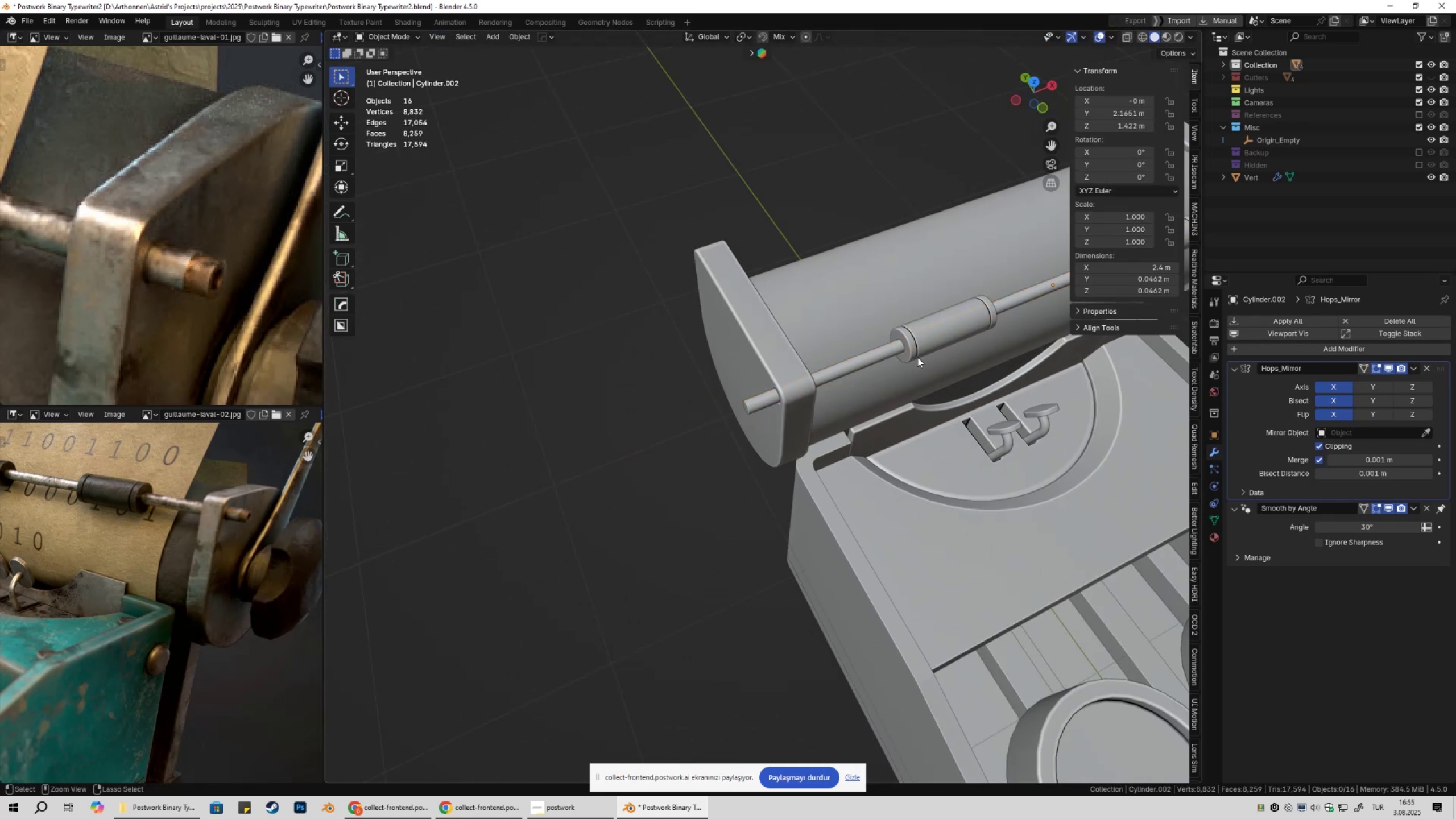 
key(Control+Z)
 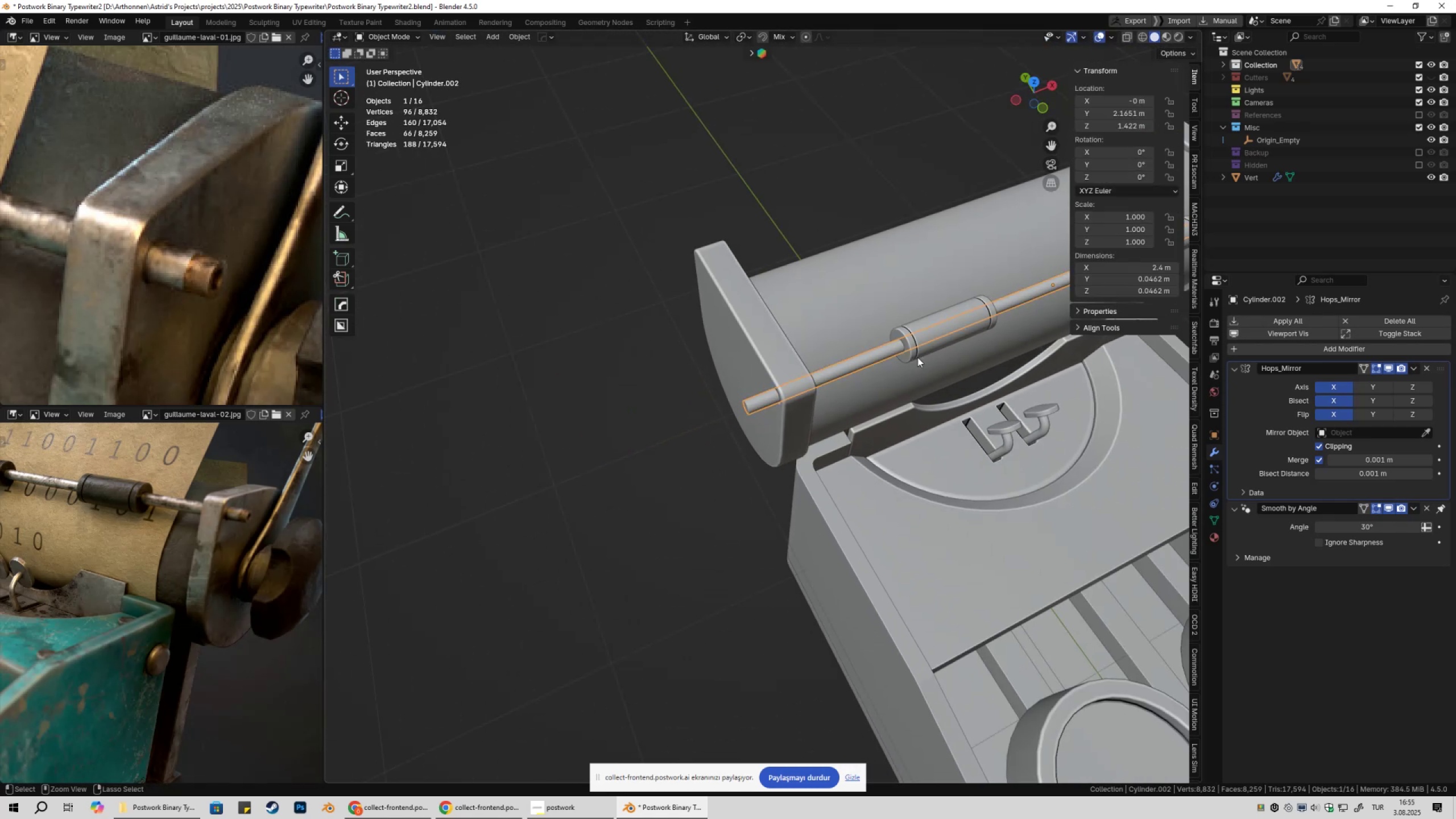 
key(Control+Z)
 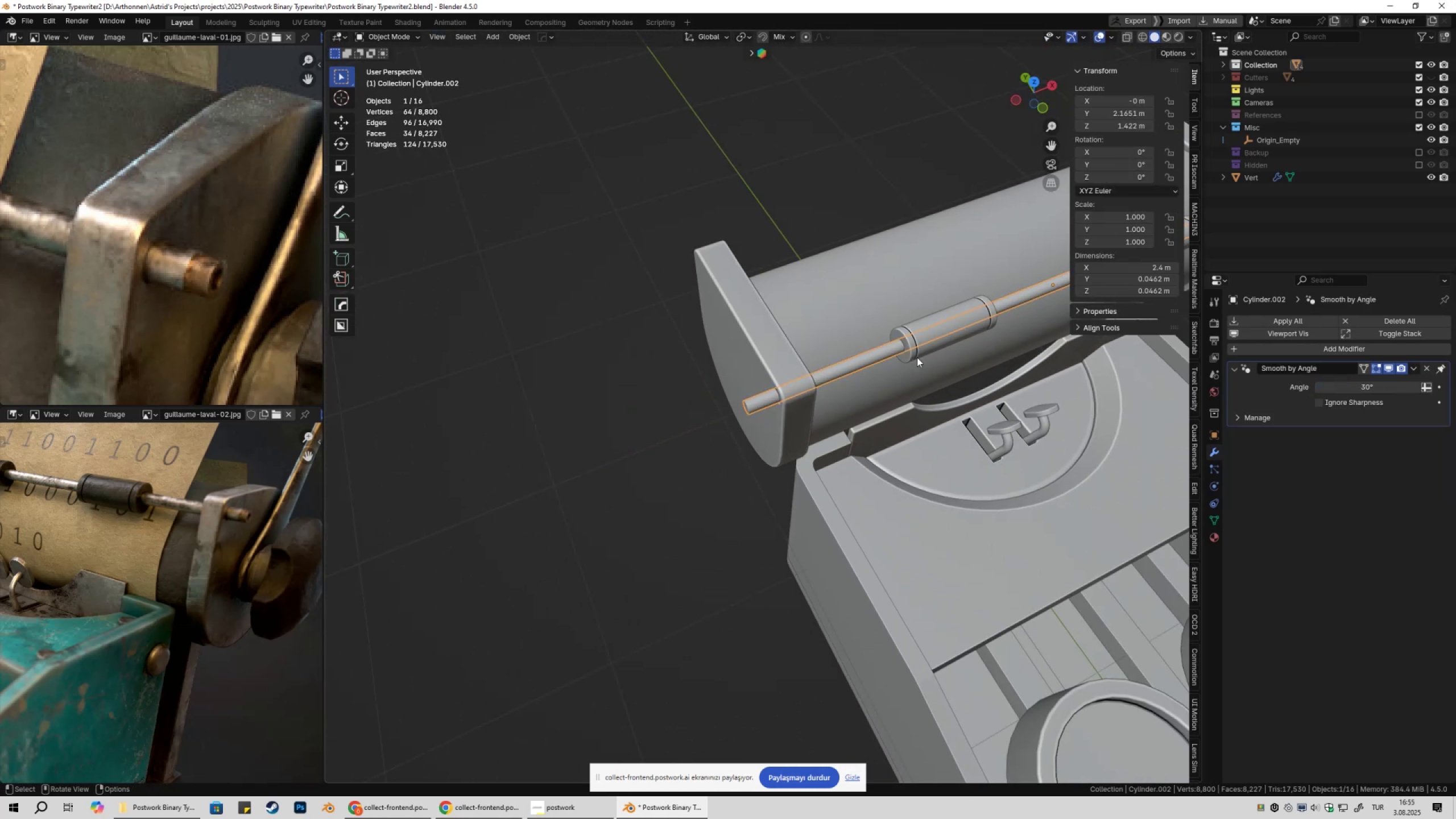 
key(Tab)
 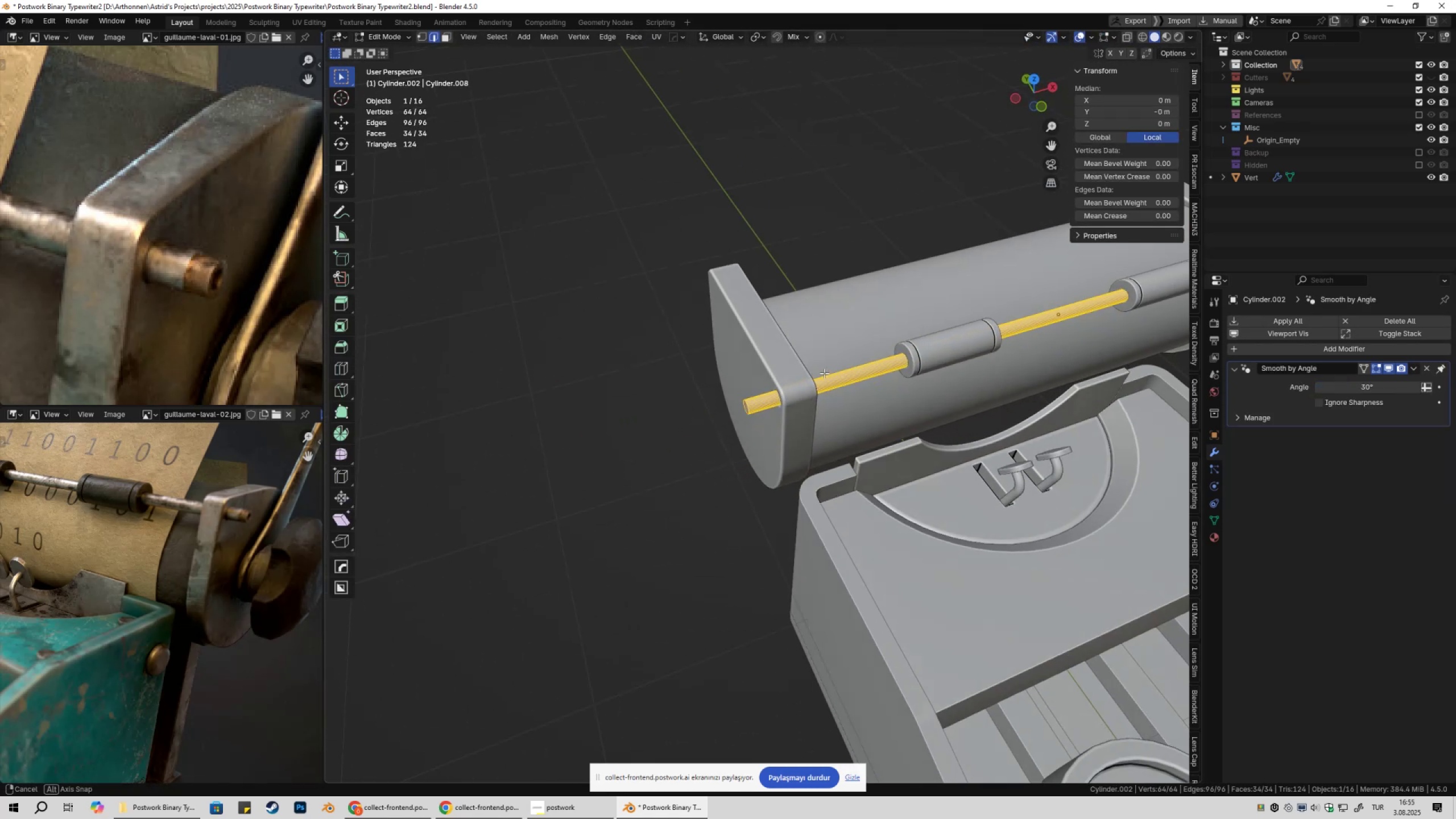 
key(Tab)
 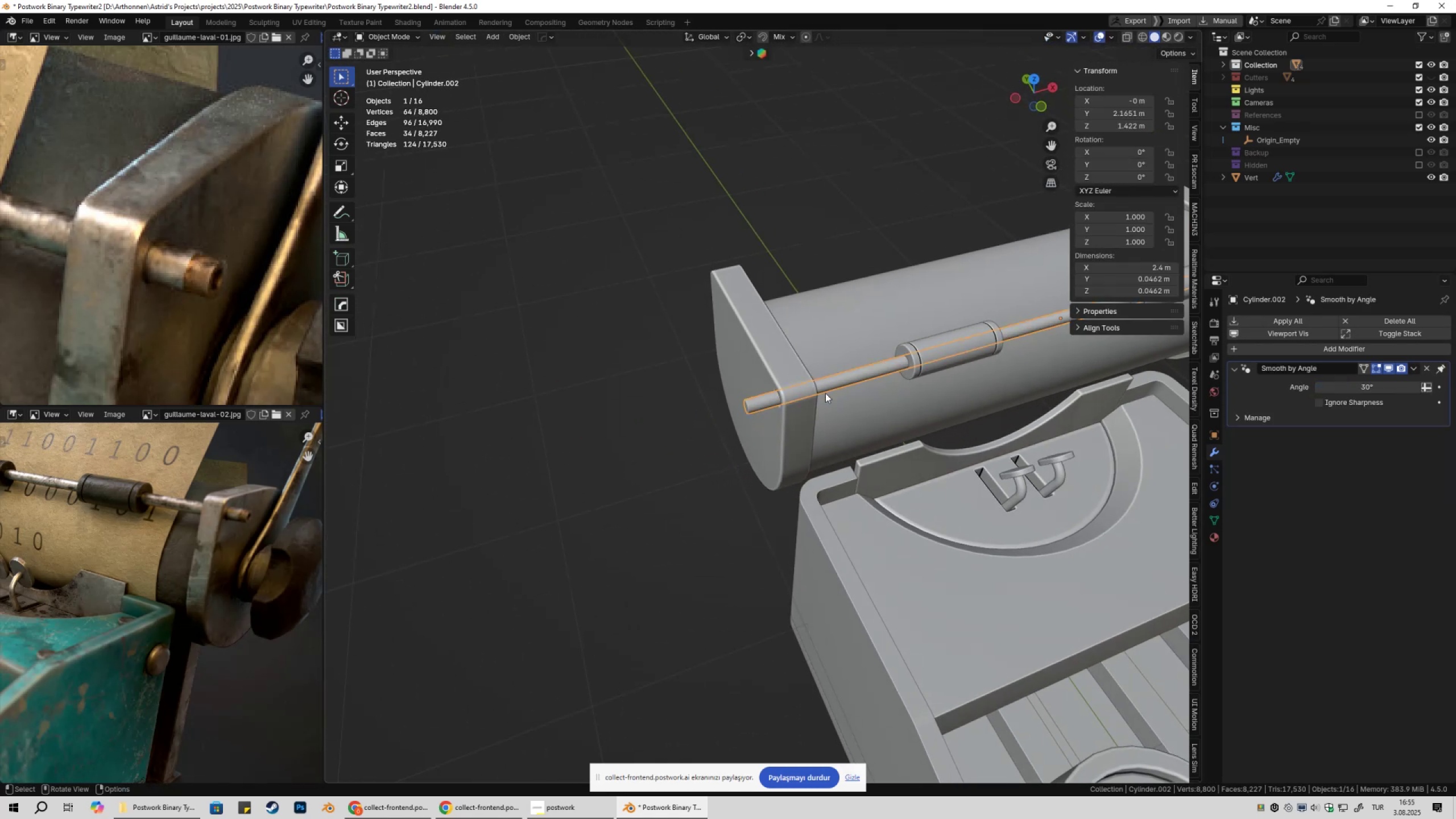 
key(Alt+X)
 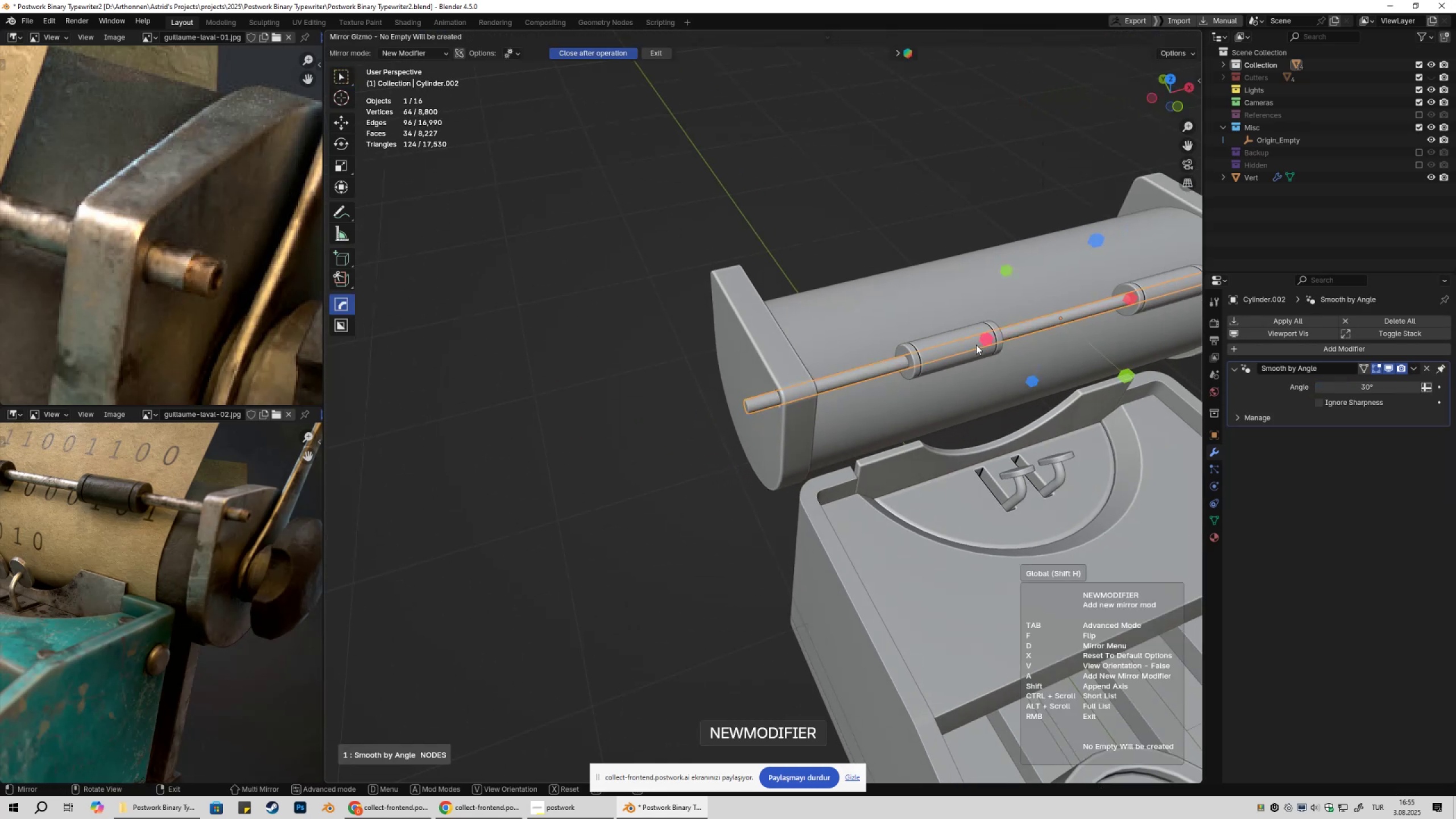 
left_click([983, 342])
 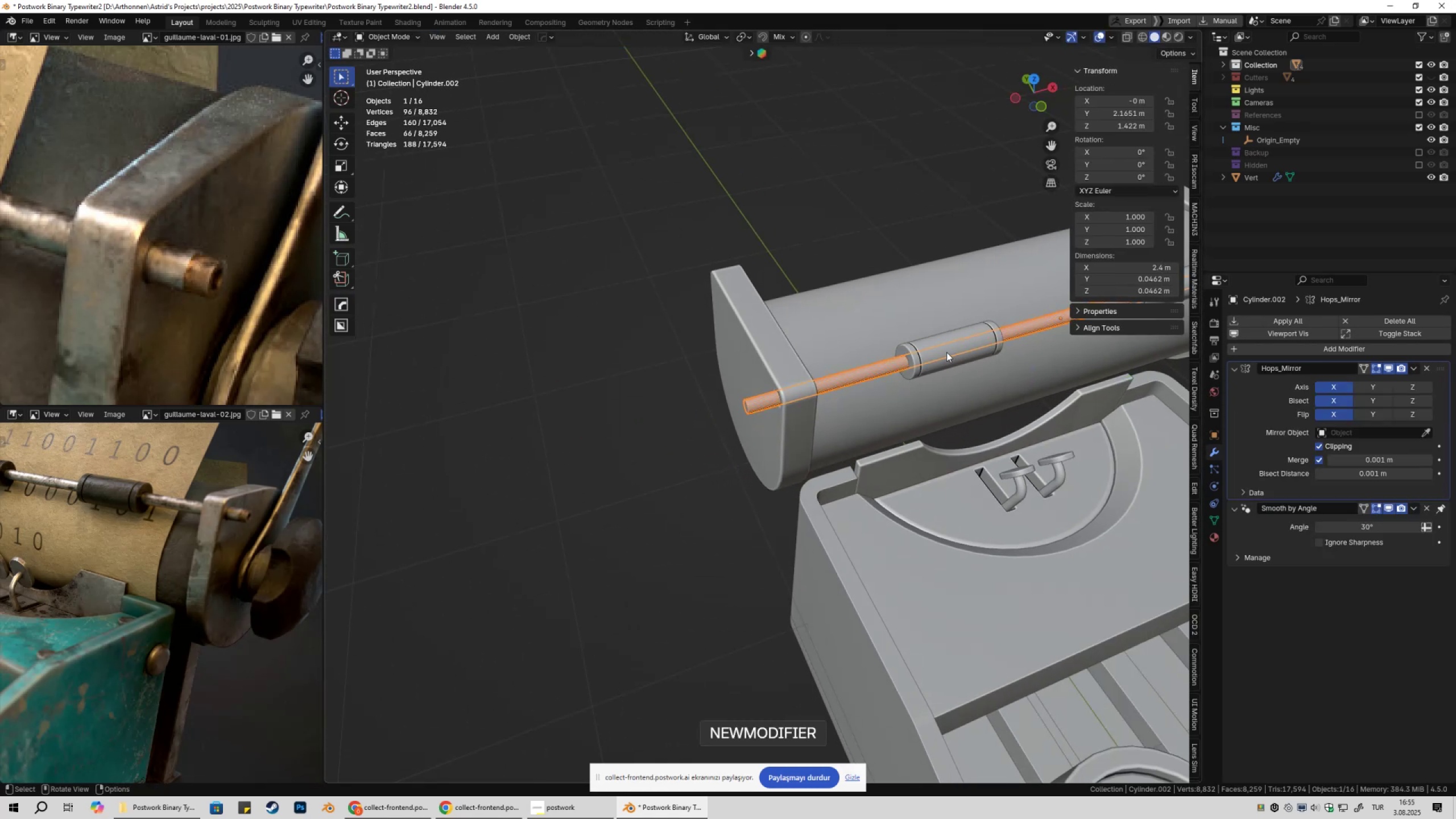 
hold_key(key=ShiftLeft, duration=0.32)
 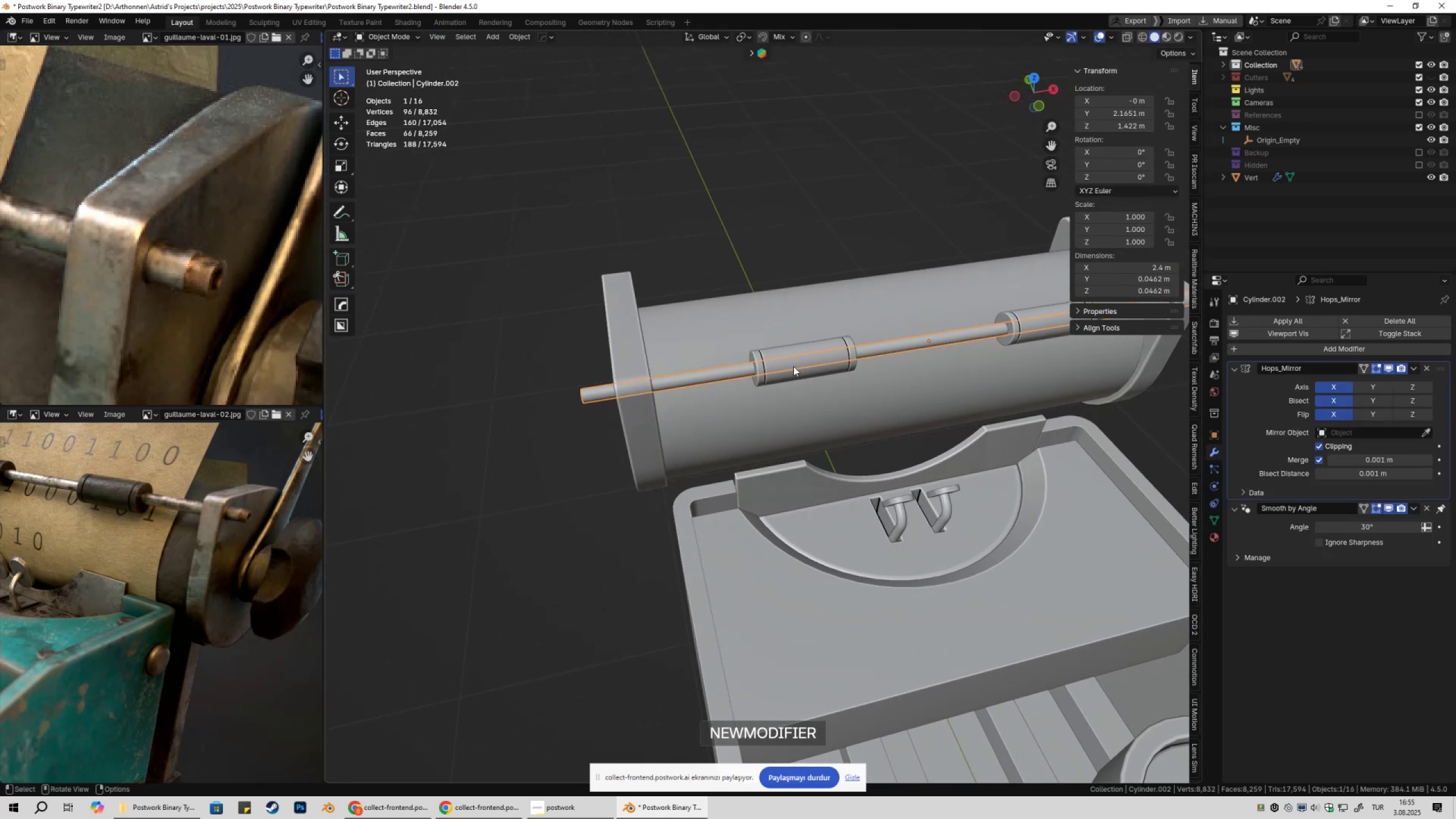 
scroll: coordinate [903, 387], scroll_direction: down, amount: 2.0
 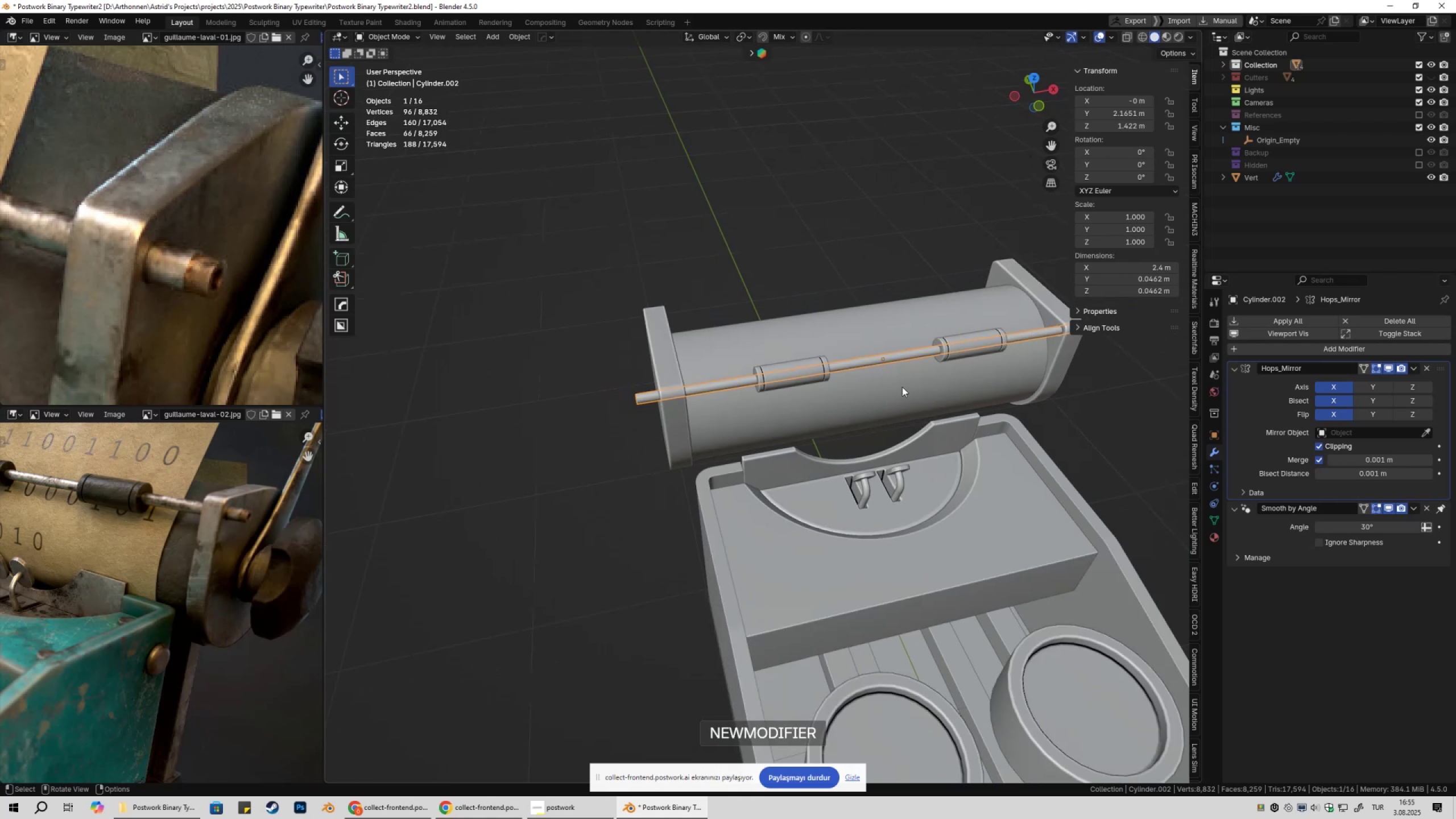 
key(Tab)
 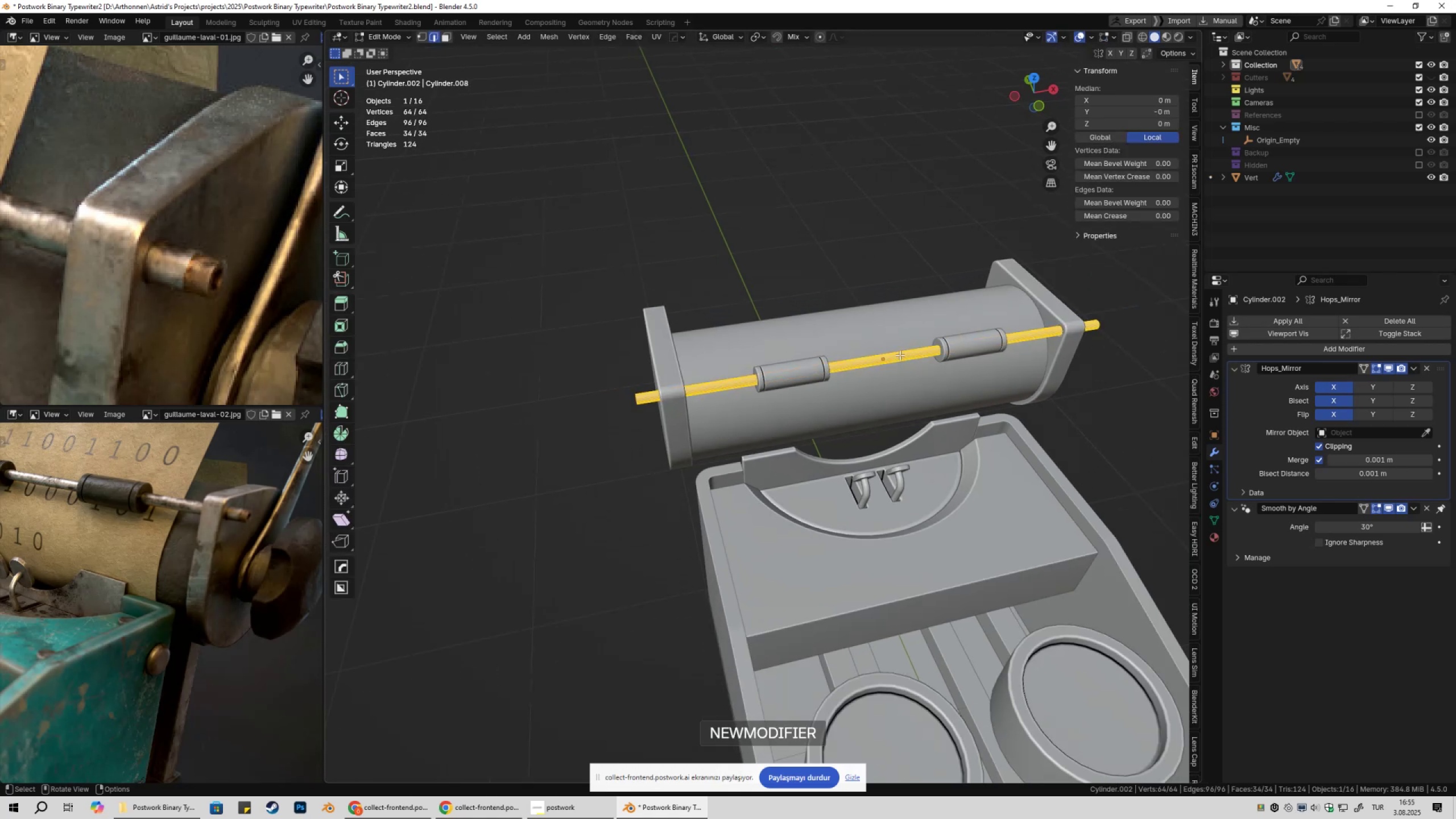 
key(Control+ControlLeft)
 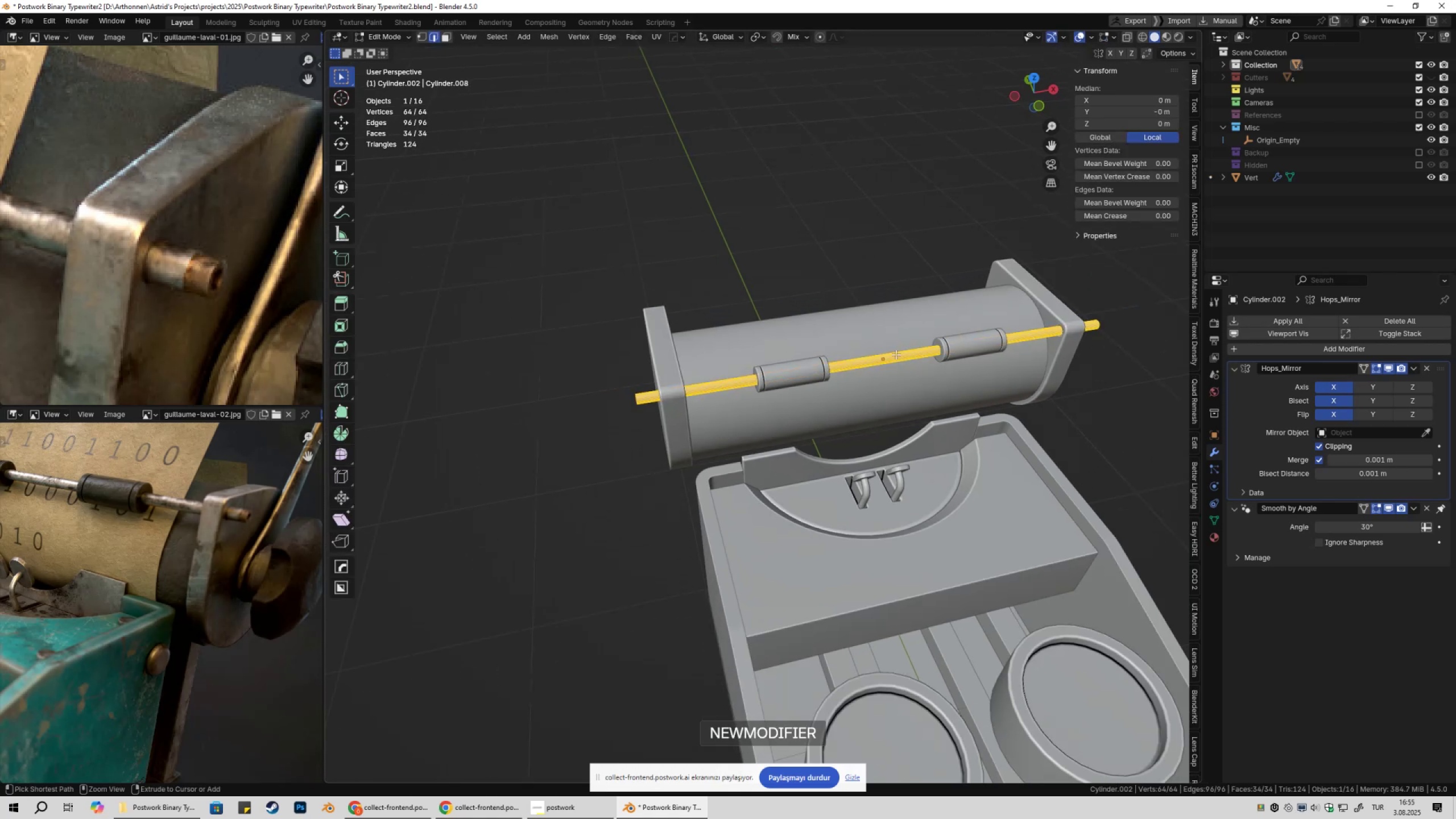 
key(Control+R)
 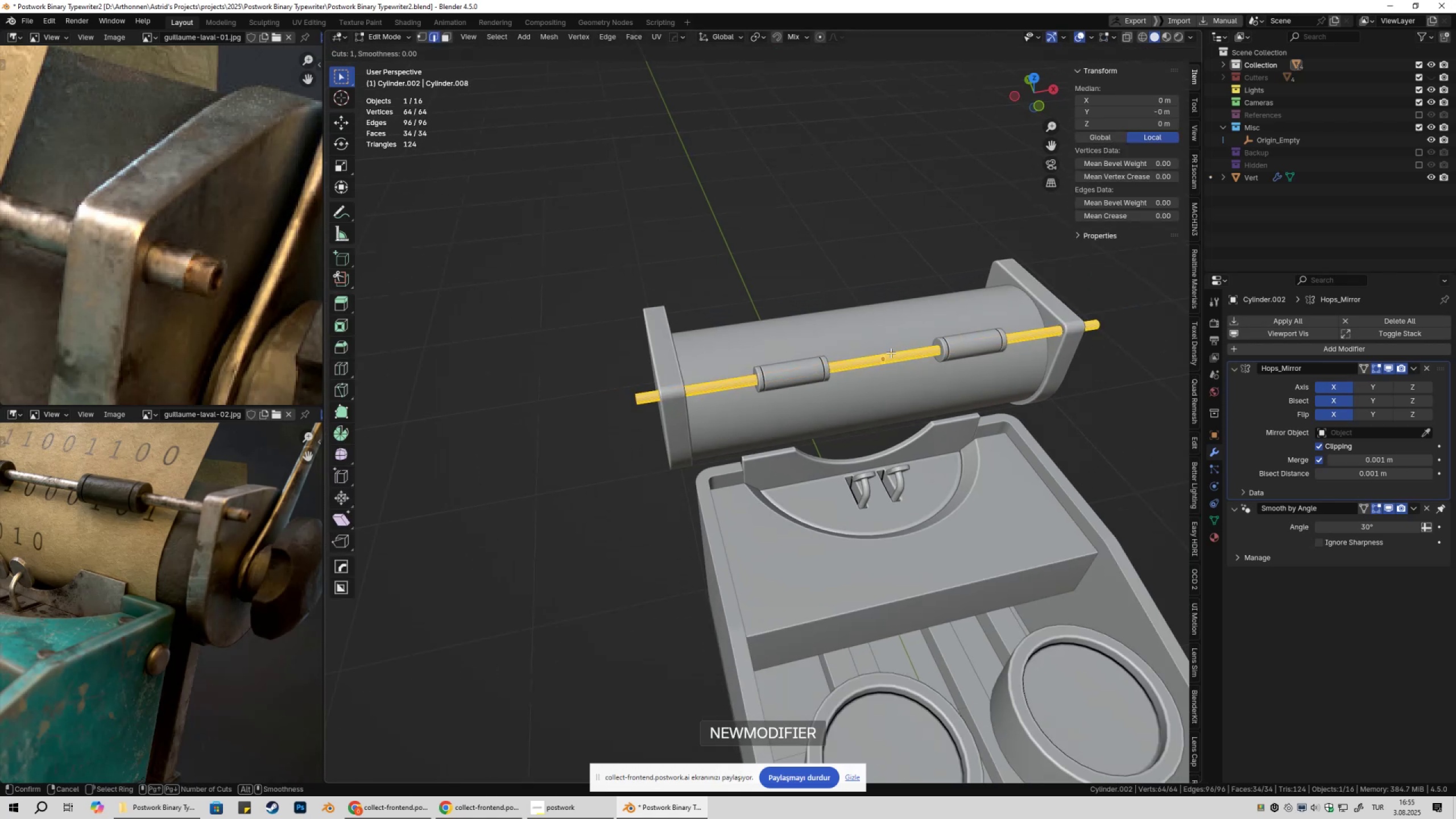 
left_click([891, 353])
 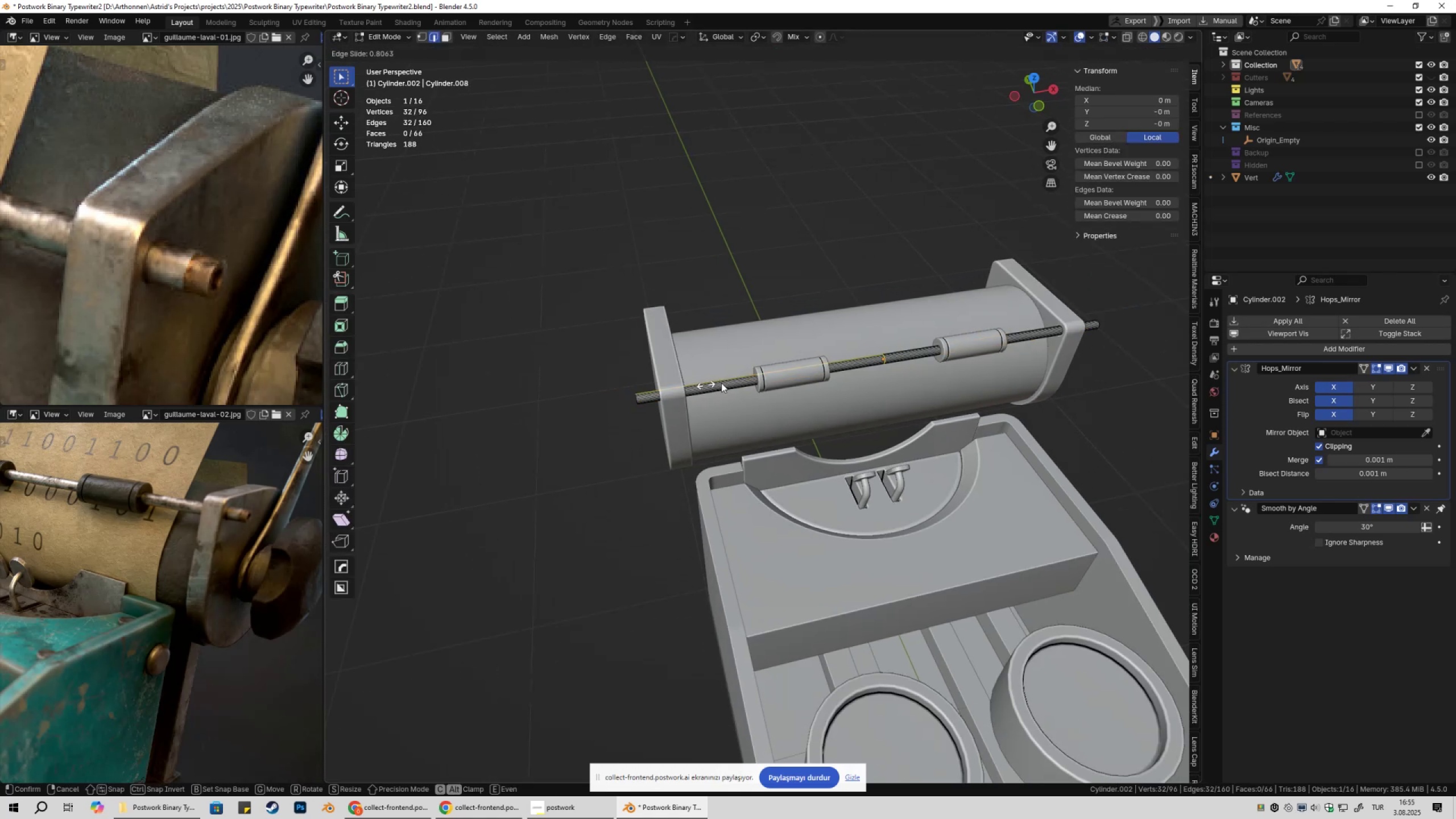 
left_click([734, 388])
 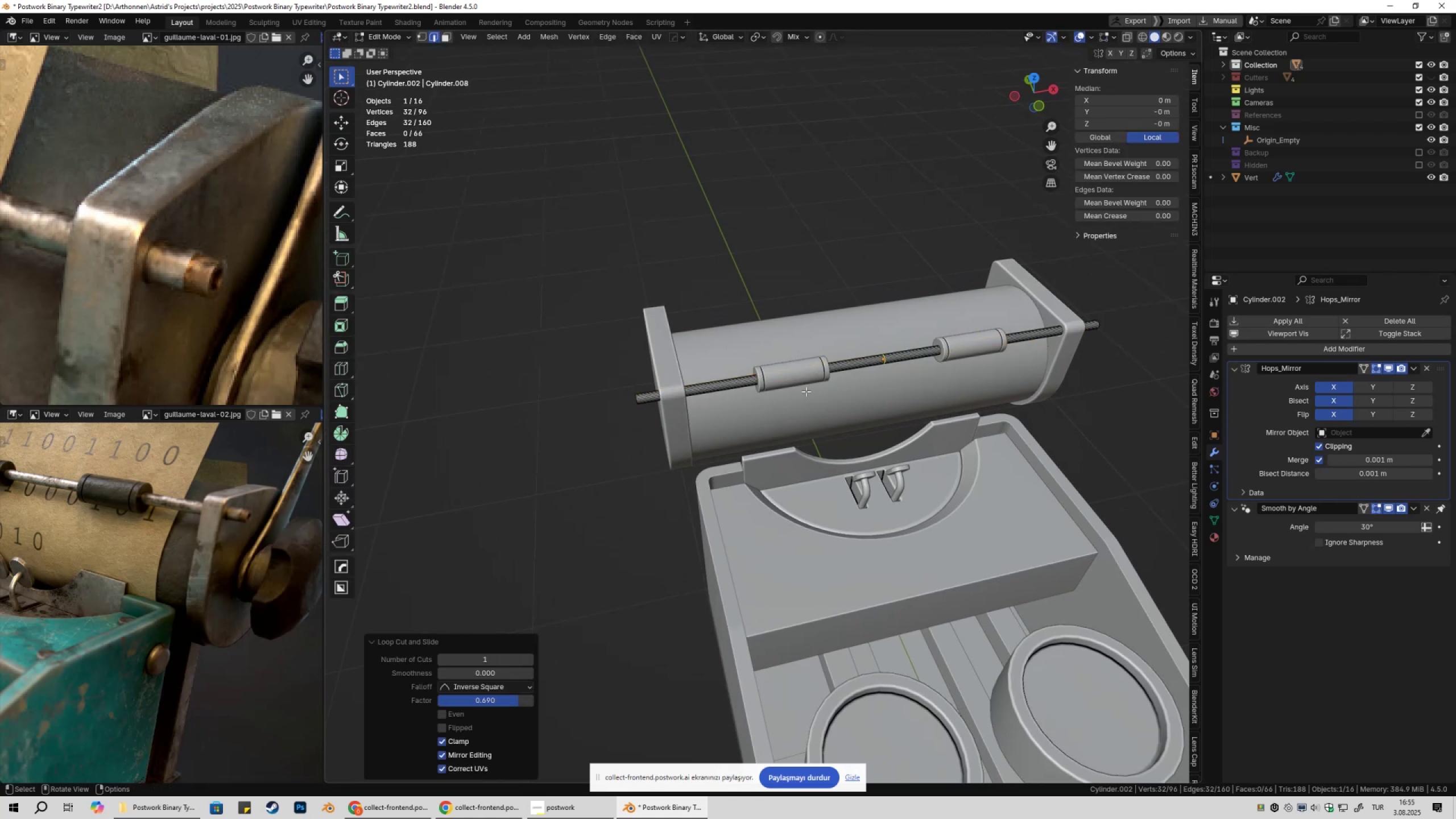 
key(Control+Z)
 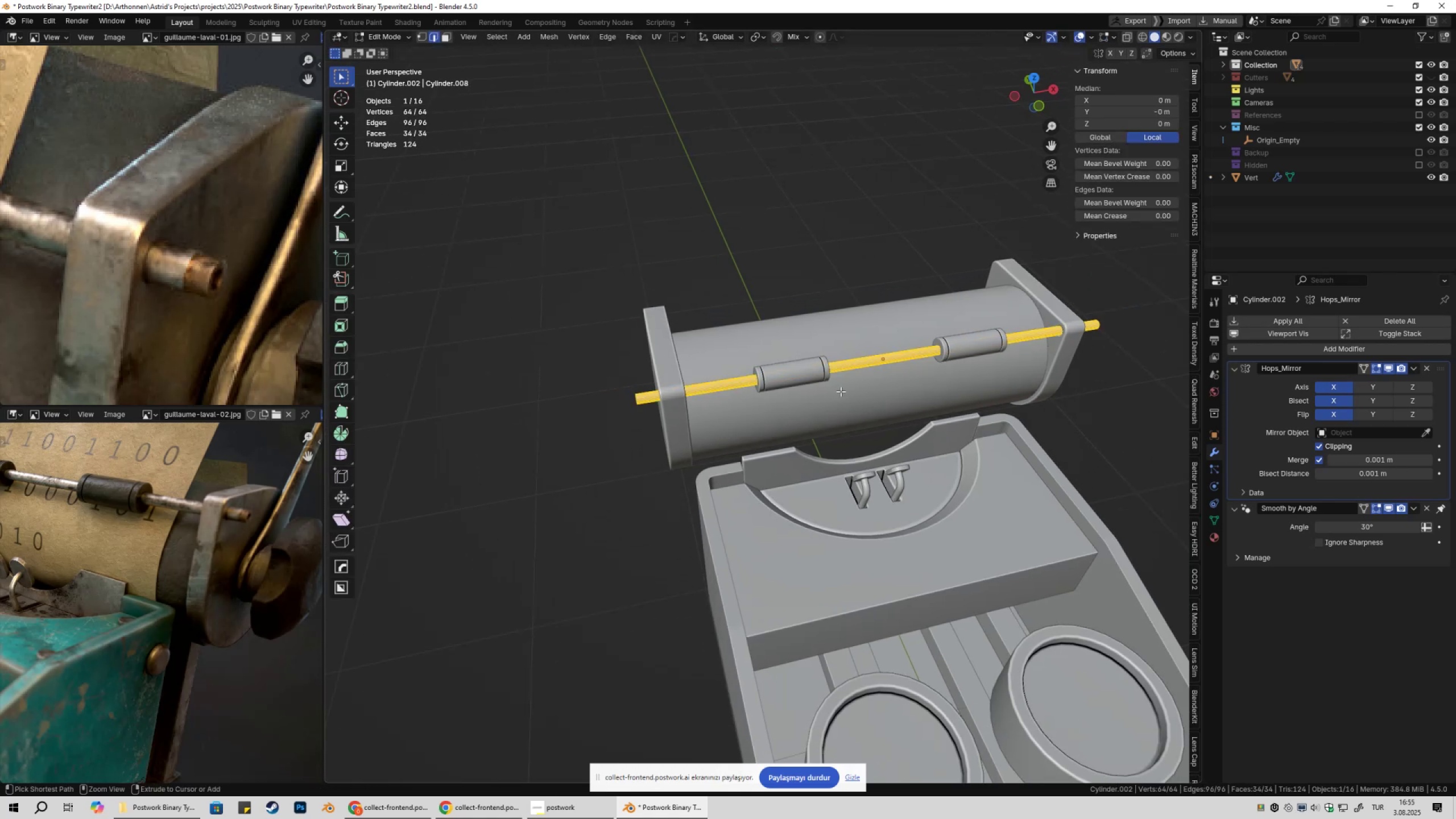 
key(Control+Z)
 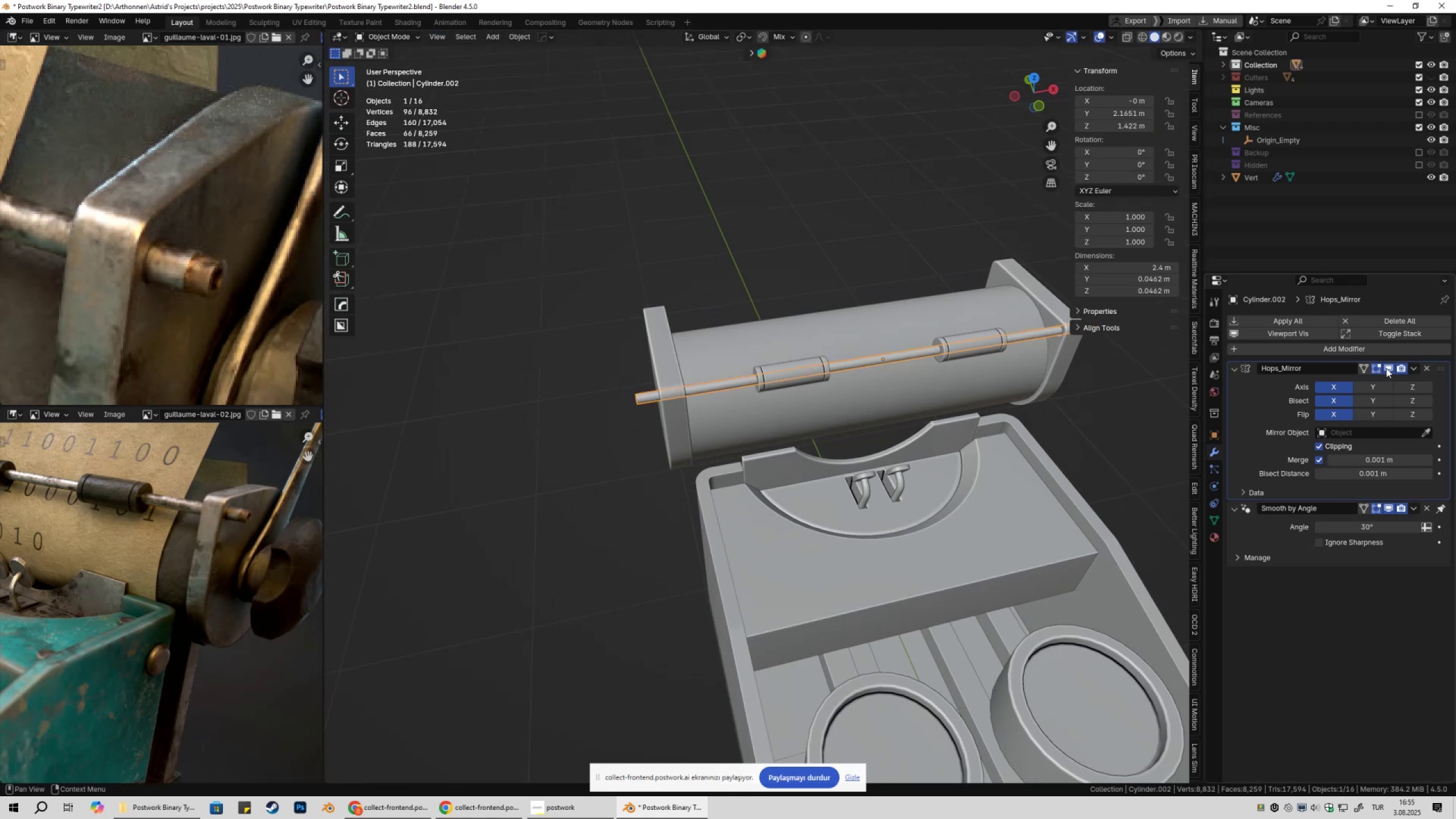 
key(Tab)
 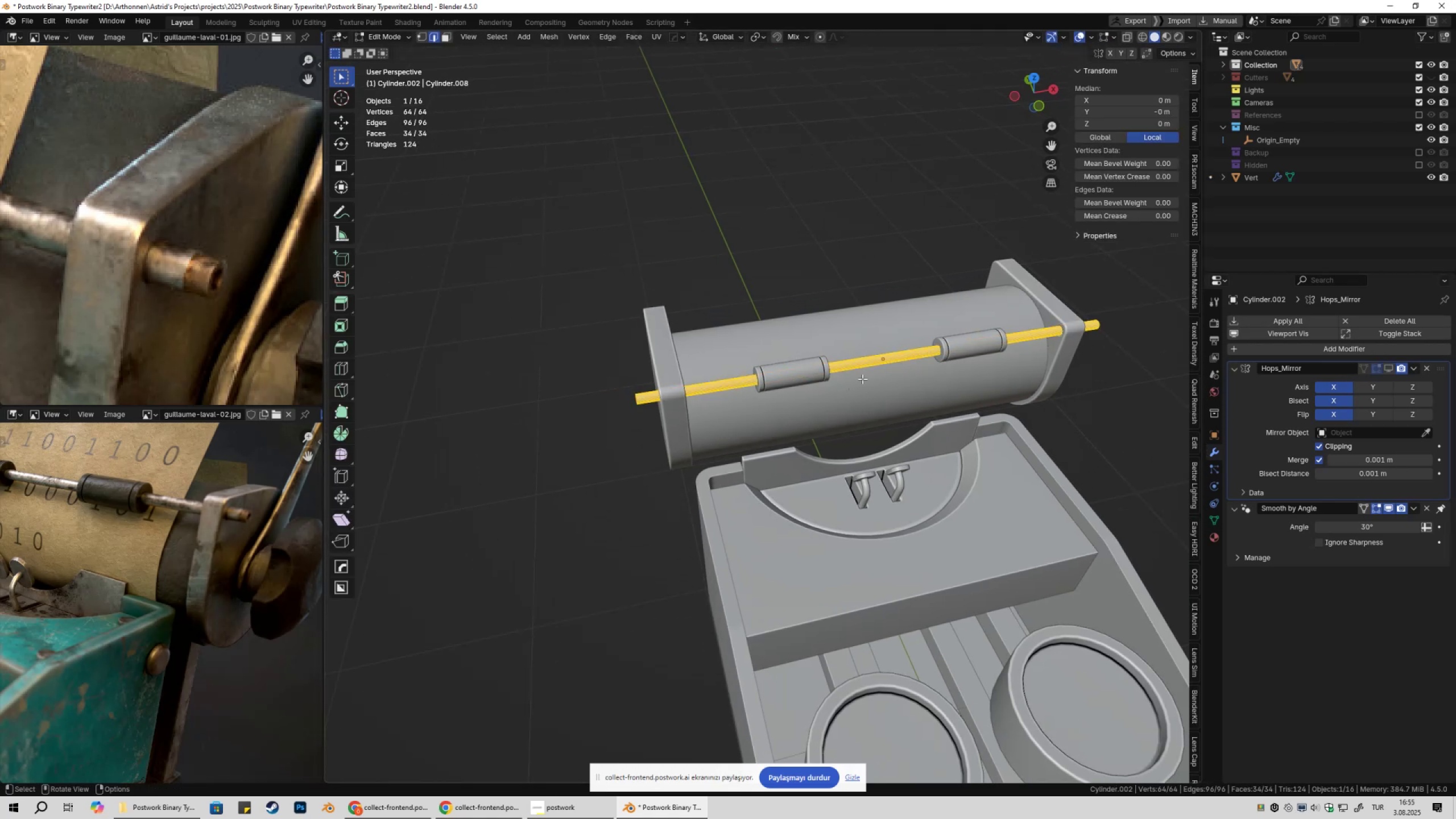 
key(Control+R)
 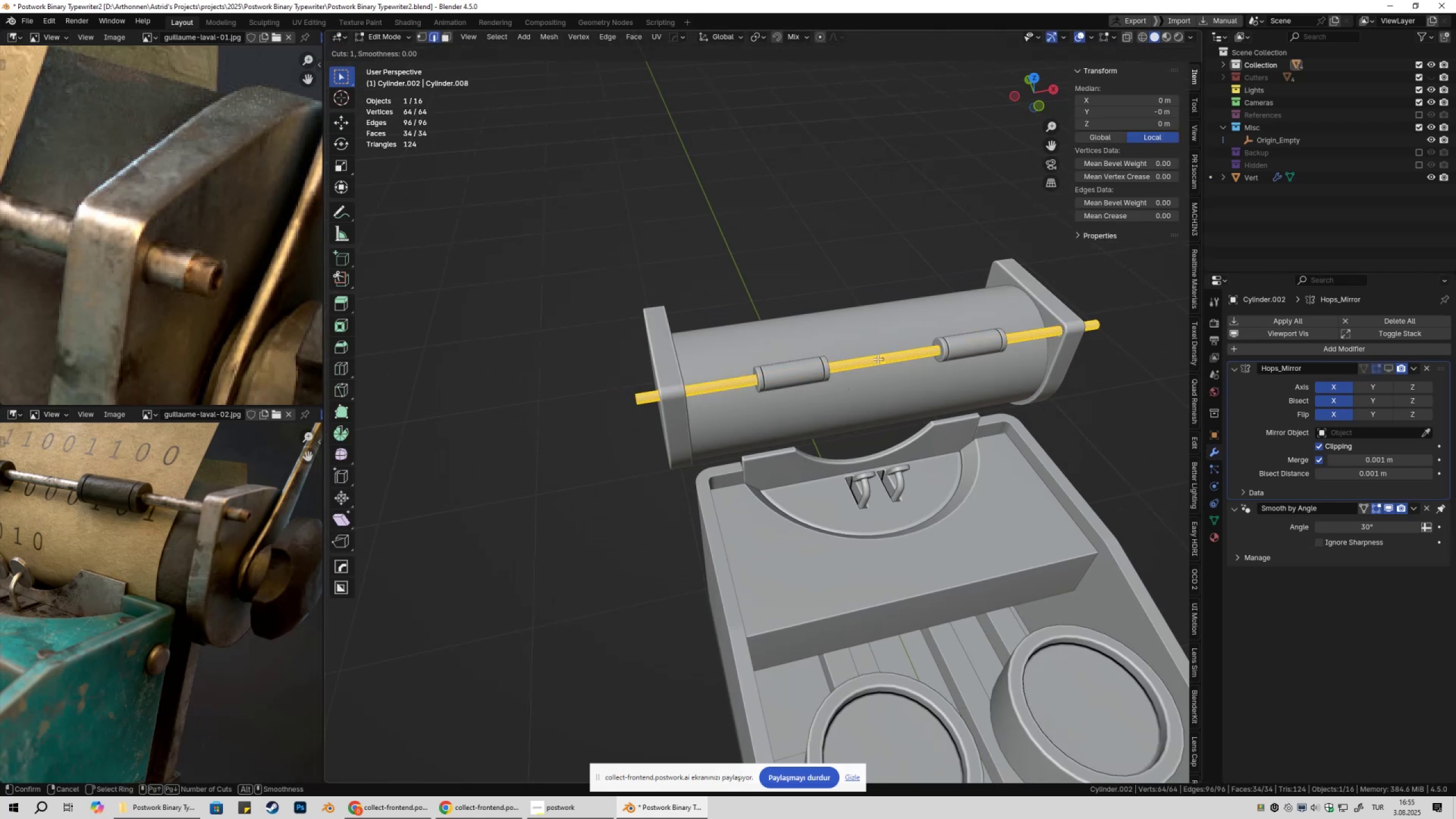 
left_click([878, 355])
 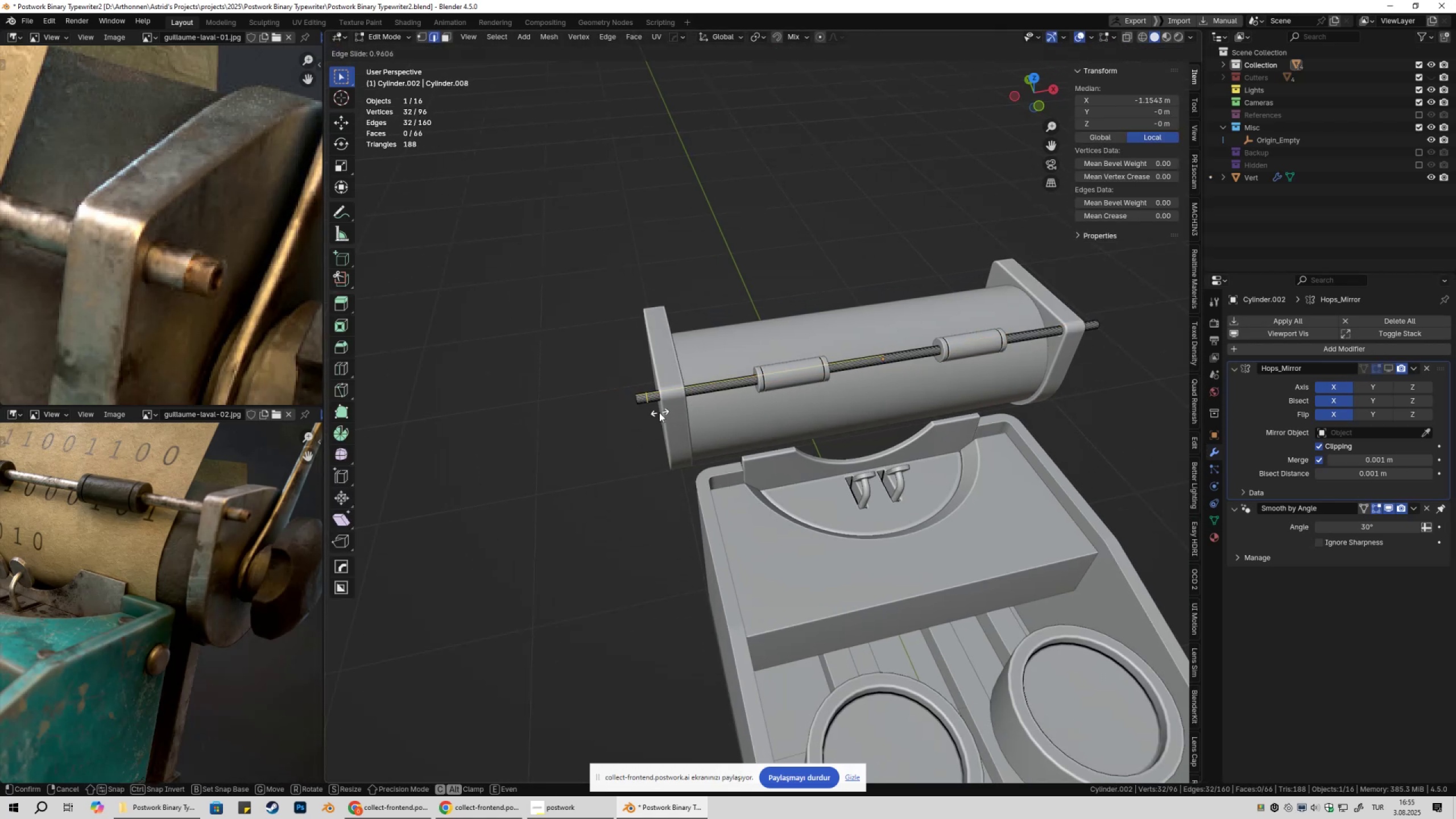 
left_click([661, 413])
 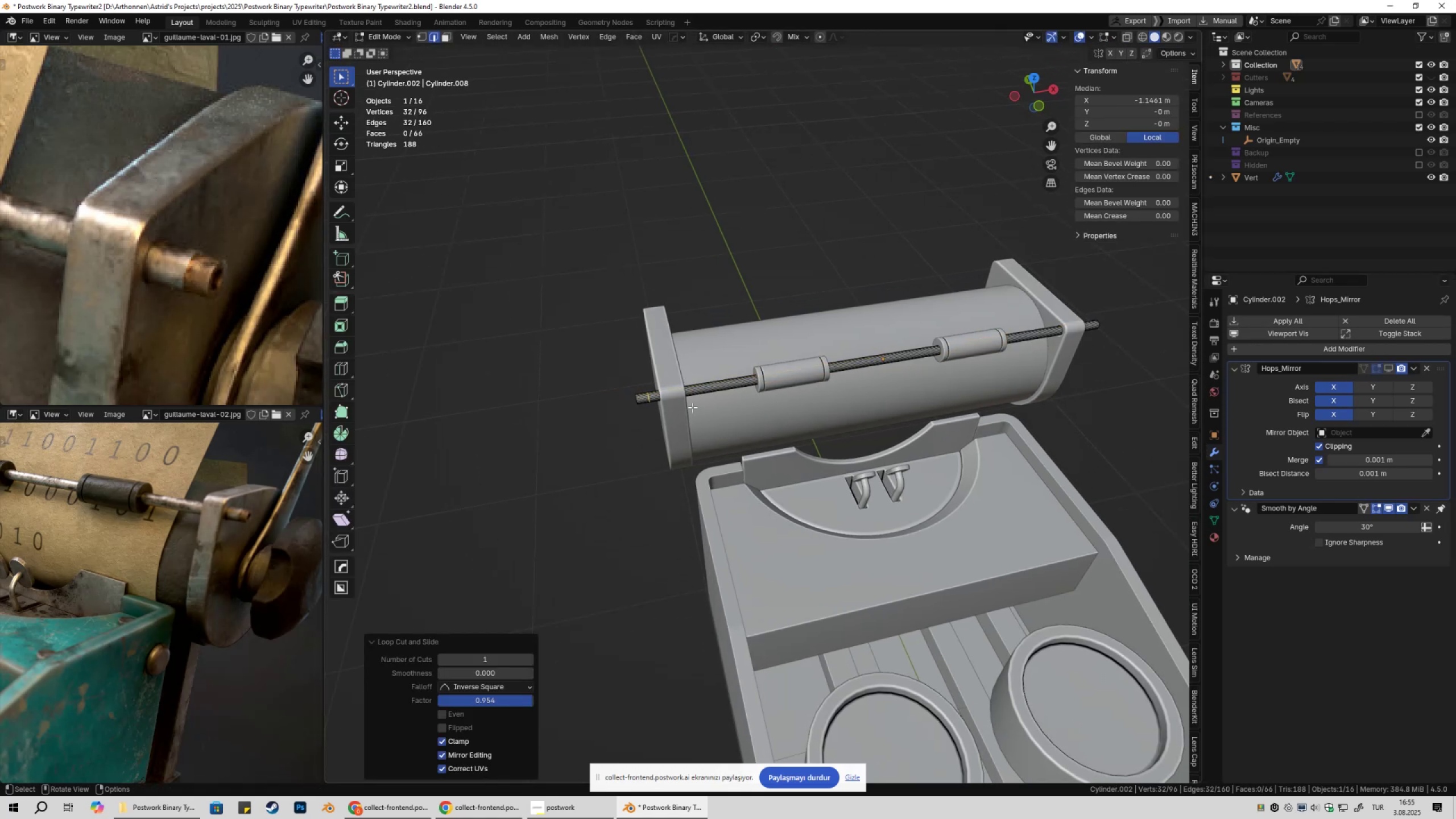 
key(Tab)
 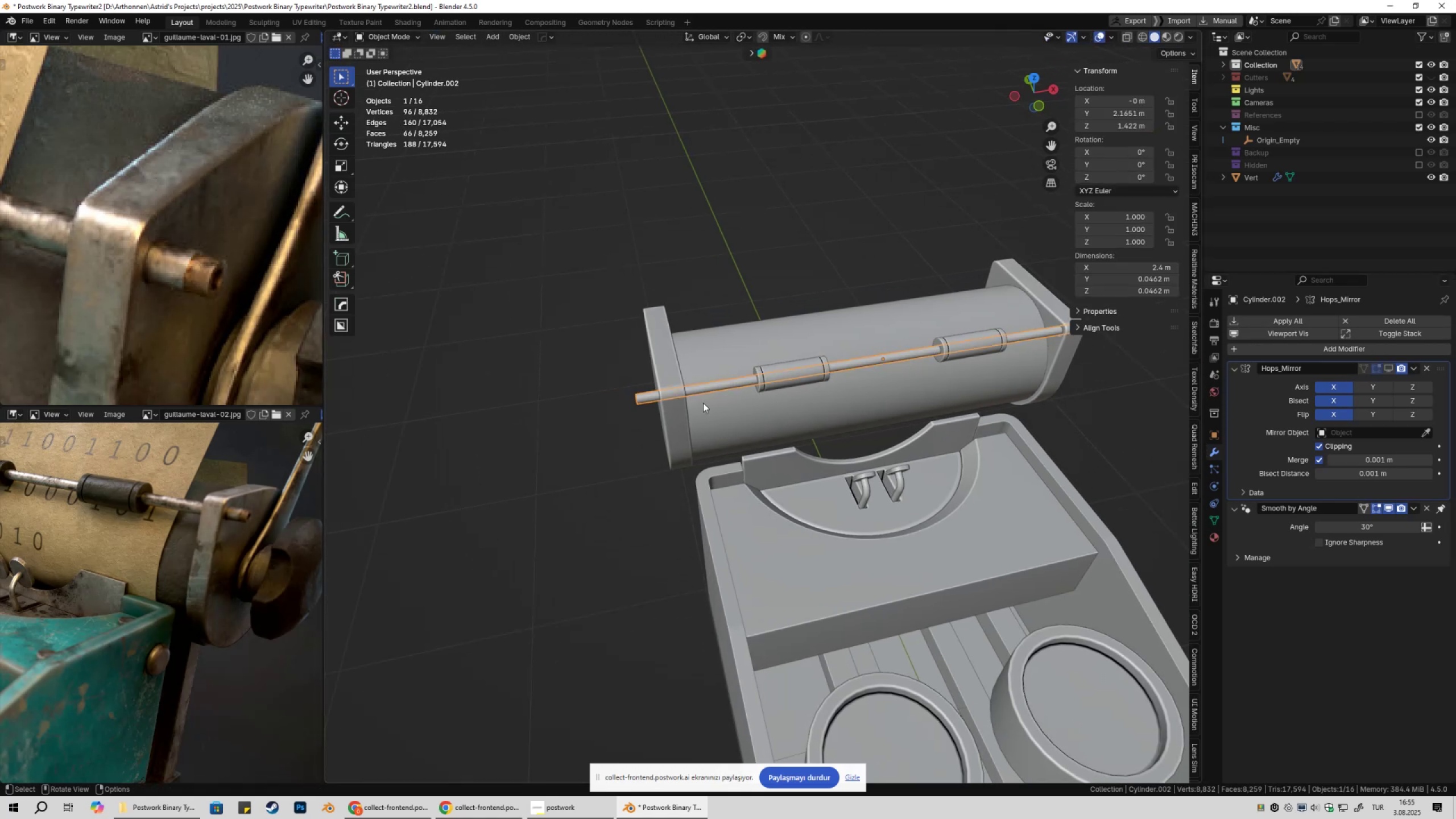 
key(Shift+ShiftLeft)
 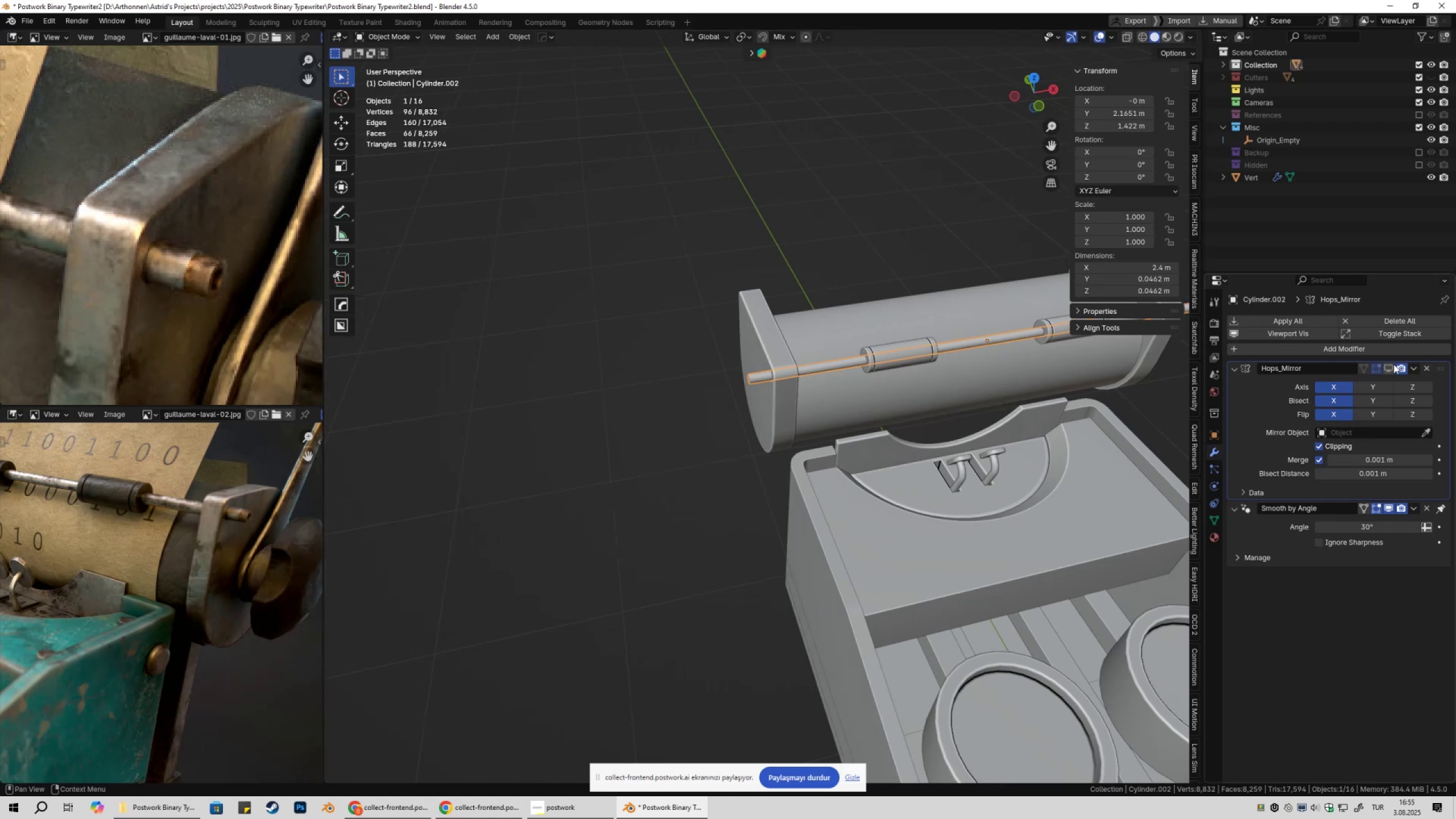 
left_click([1390, 365])
 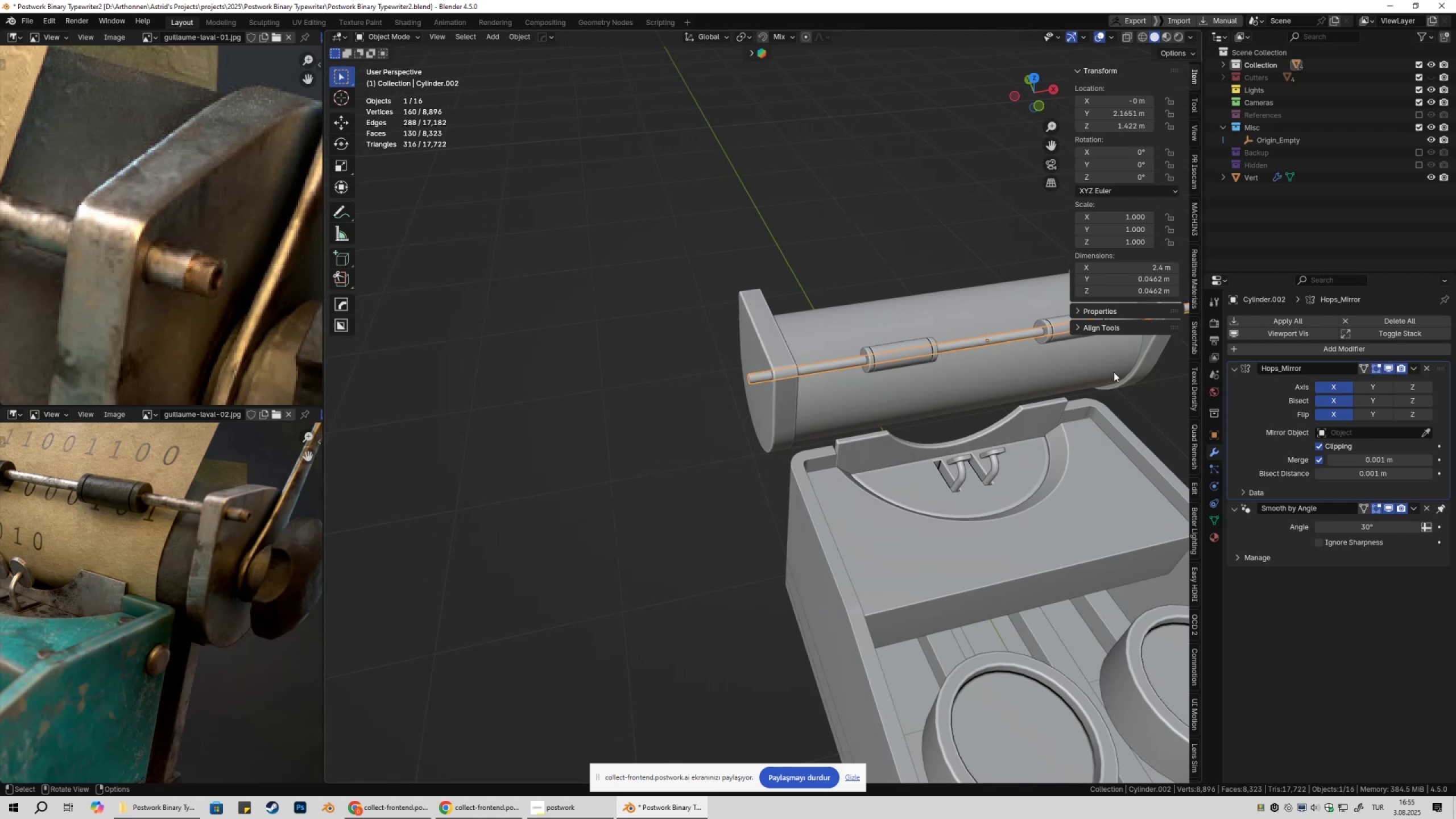 
key(Tab)
type(gg)
 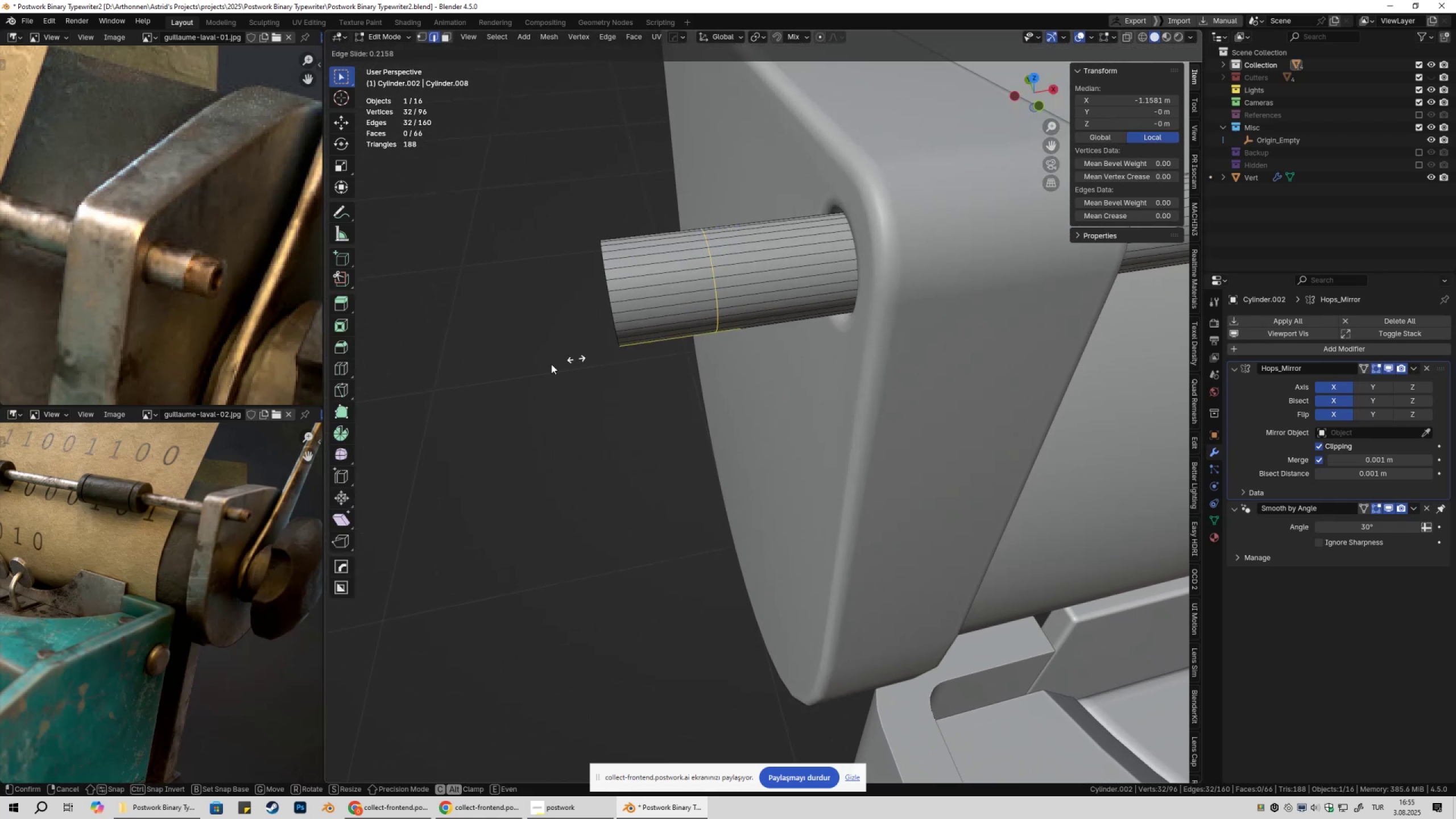 
scroll: coordinate [741, 390], scroll_direction: up, amount: 14.0
 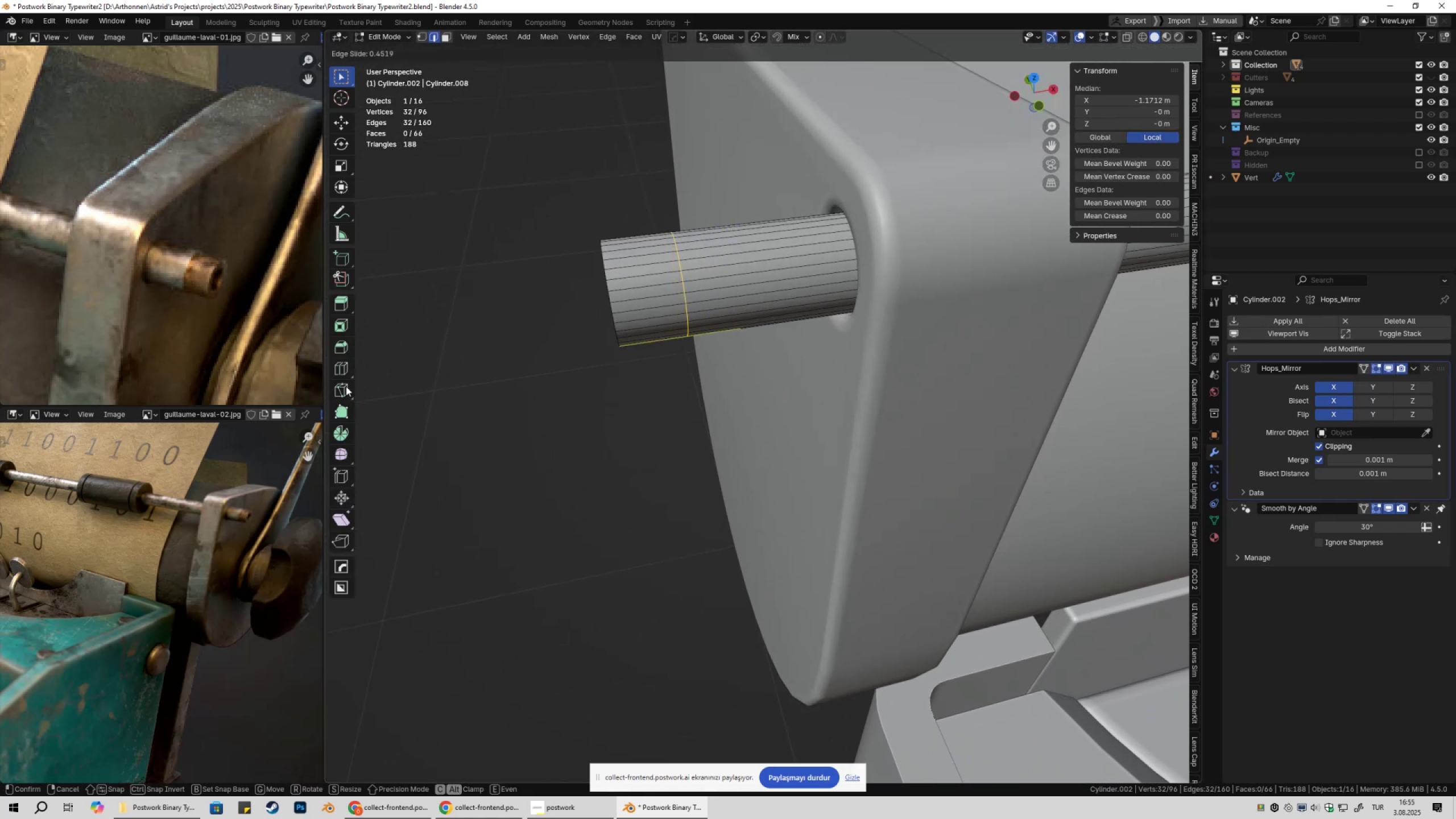 
left_click([1165, 392])
 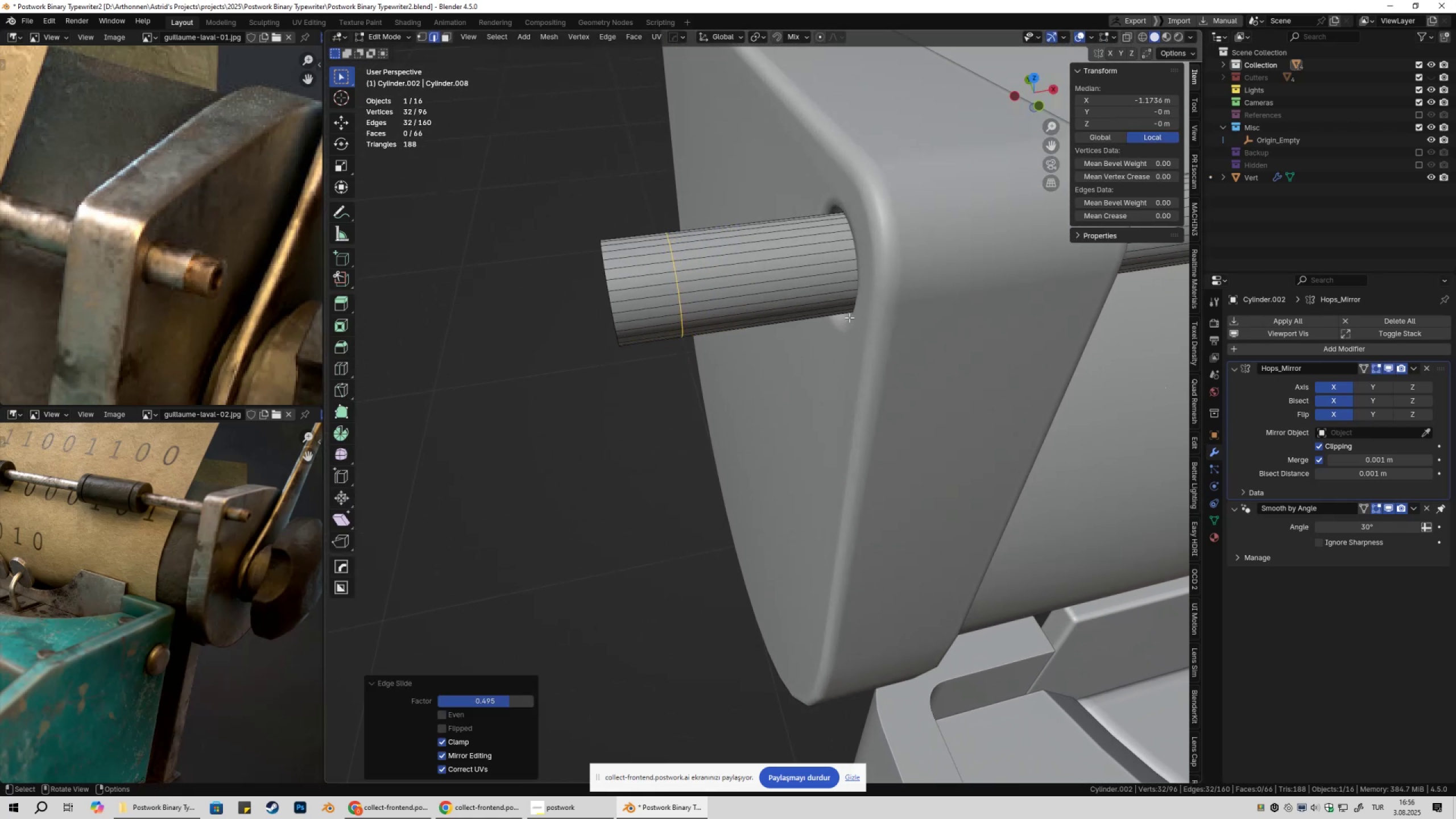 
key(Shift+ShiftLeft)
 